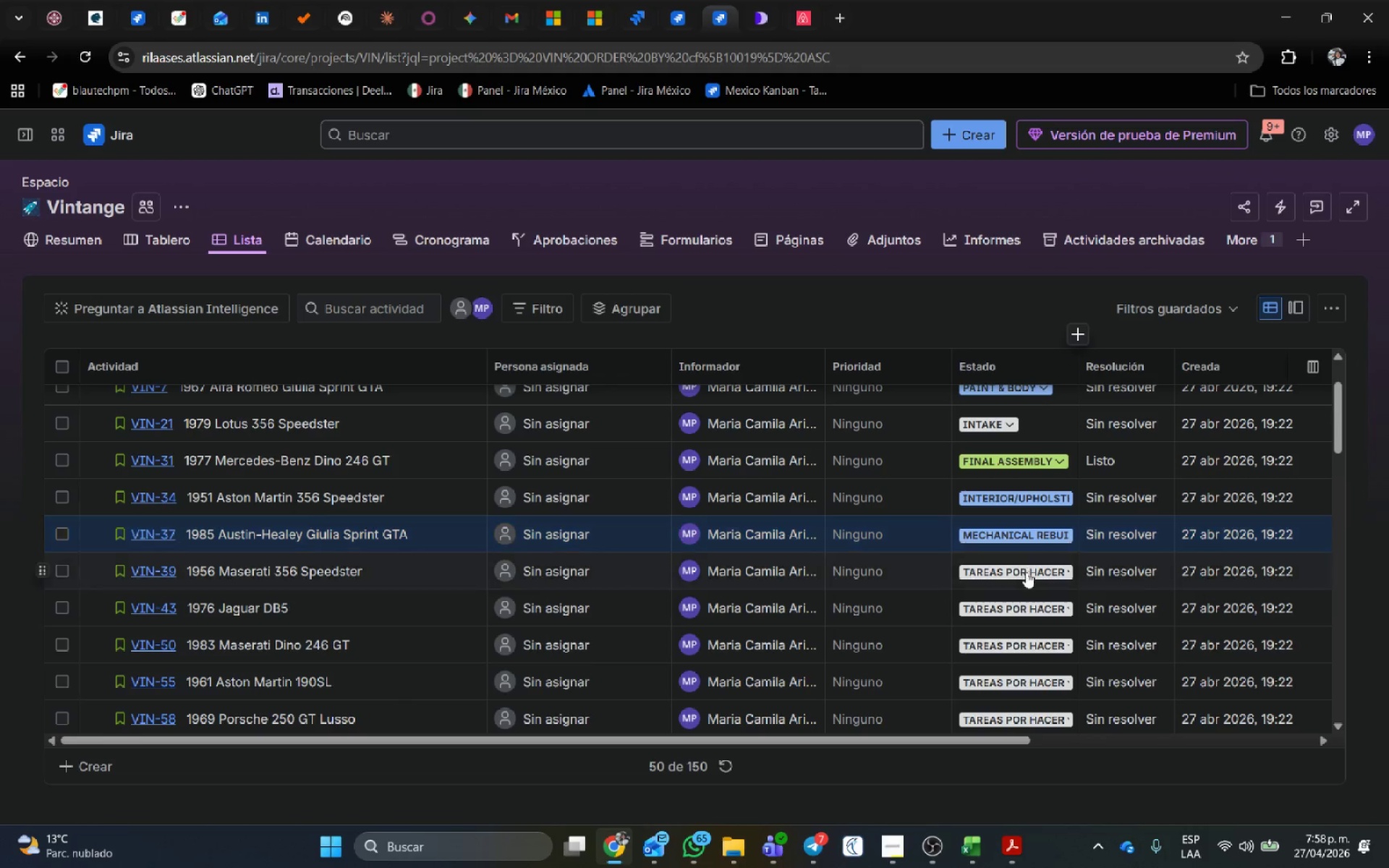 
left_click([1026, 572])
 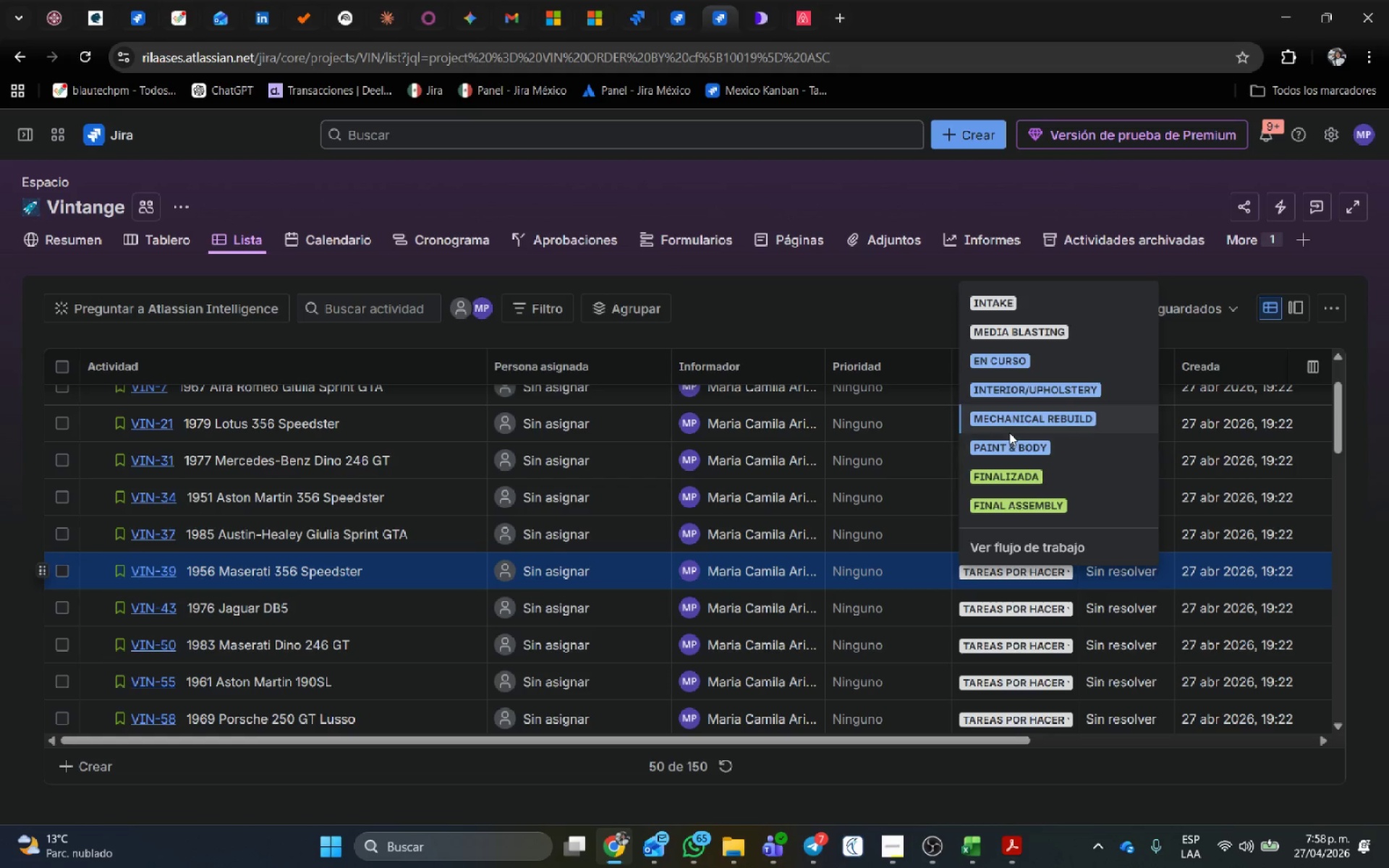 
left_click([1010, 451])
 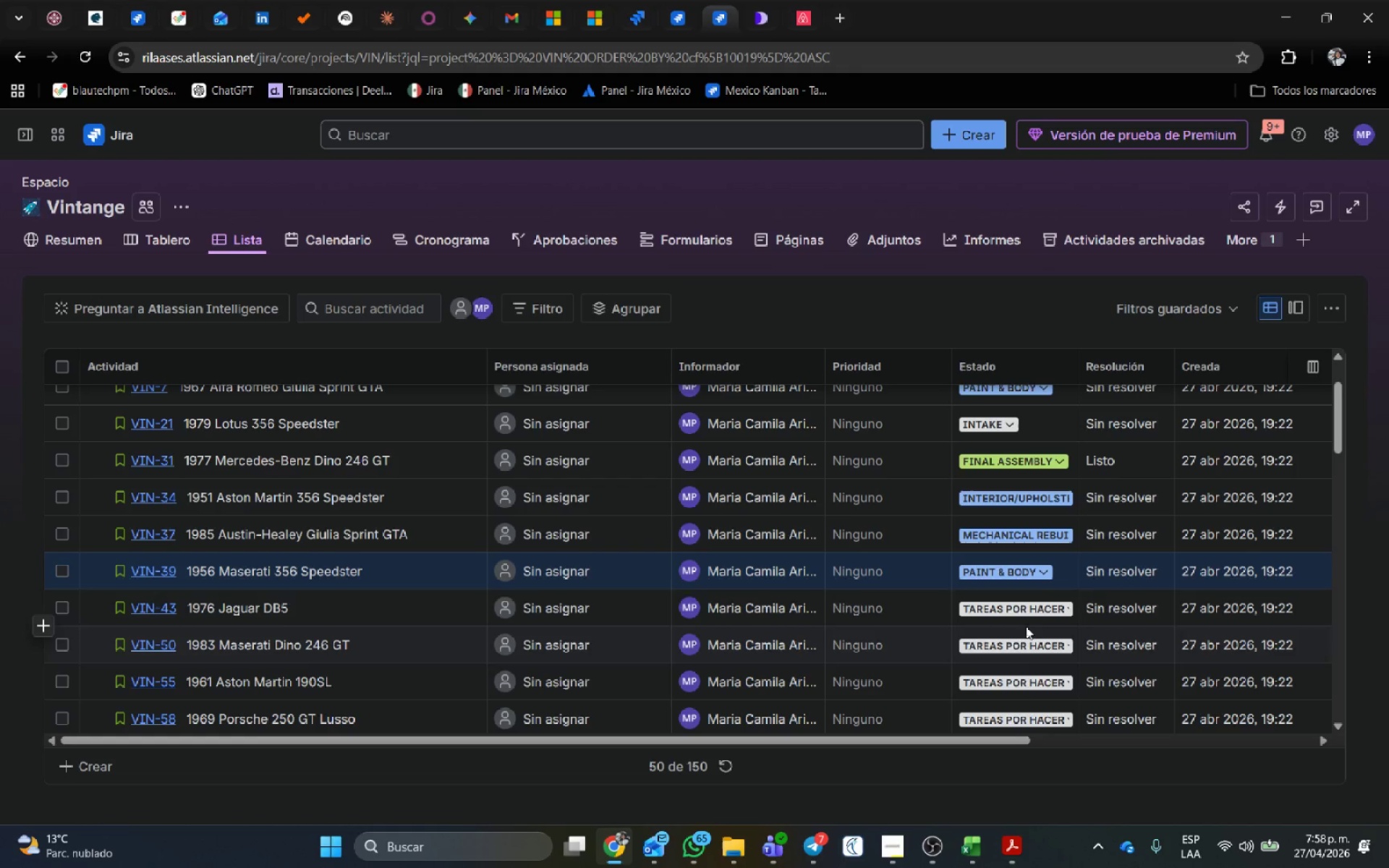 
left_click([1024, 612])
 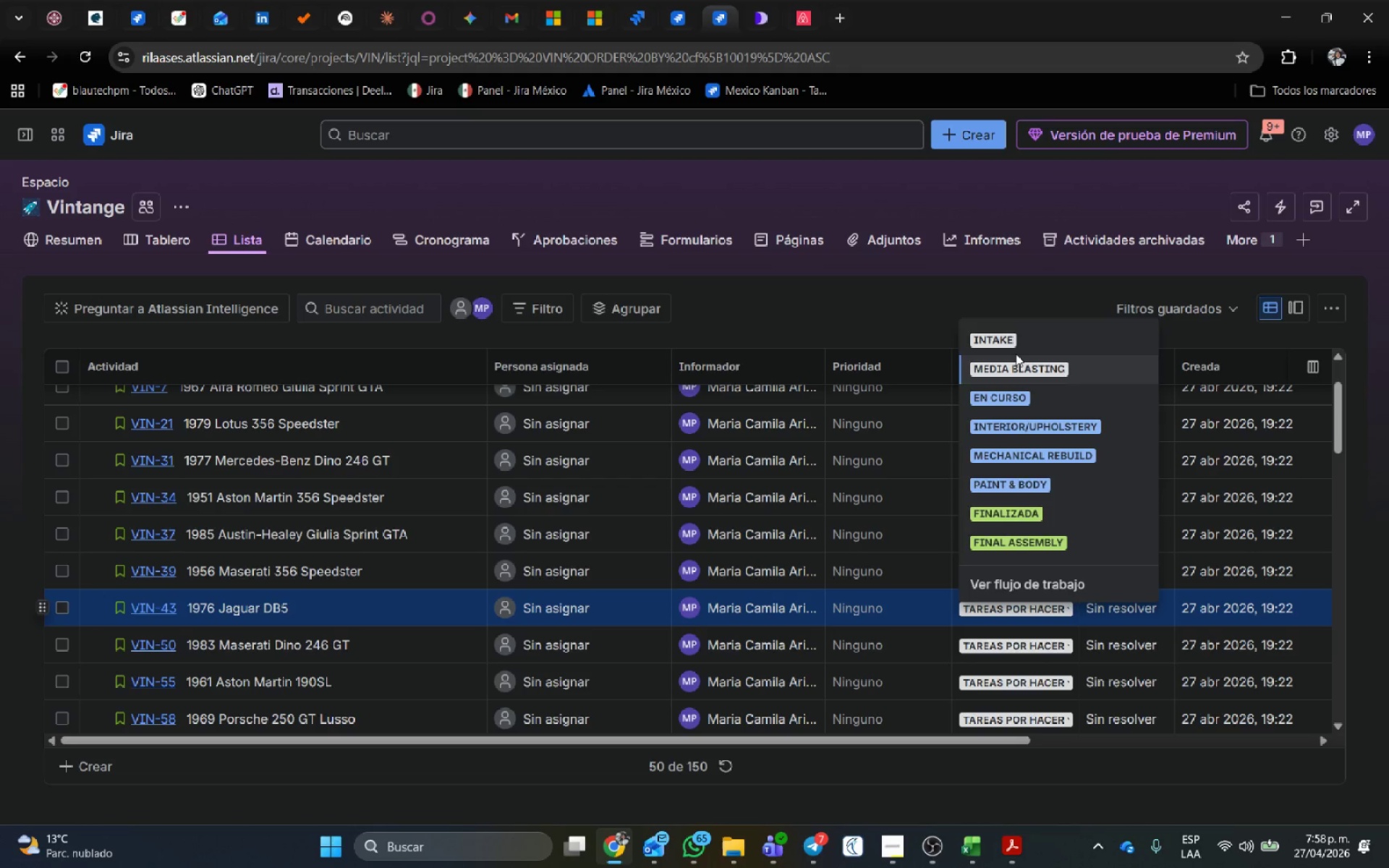 
left_click([1017, 344])
 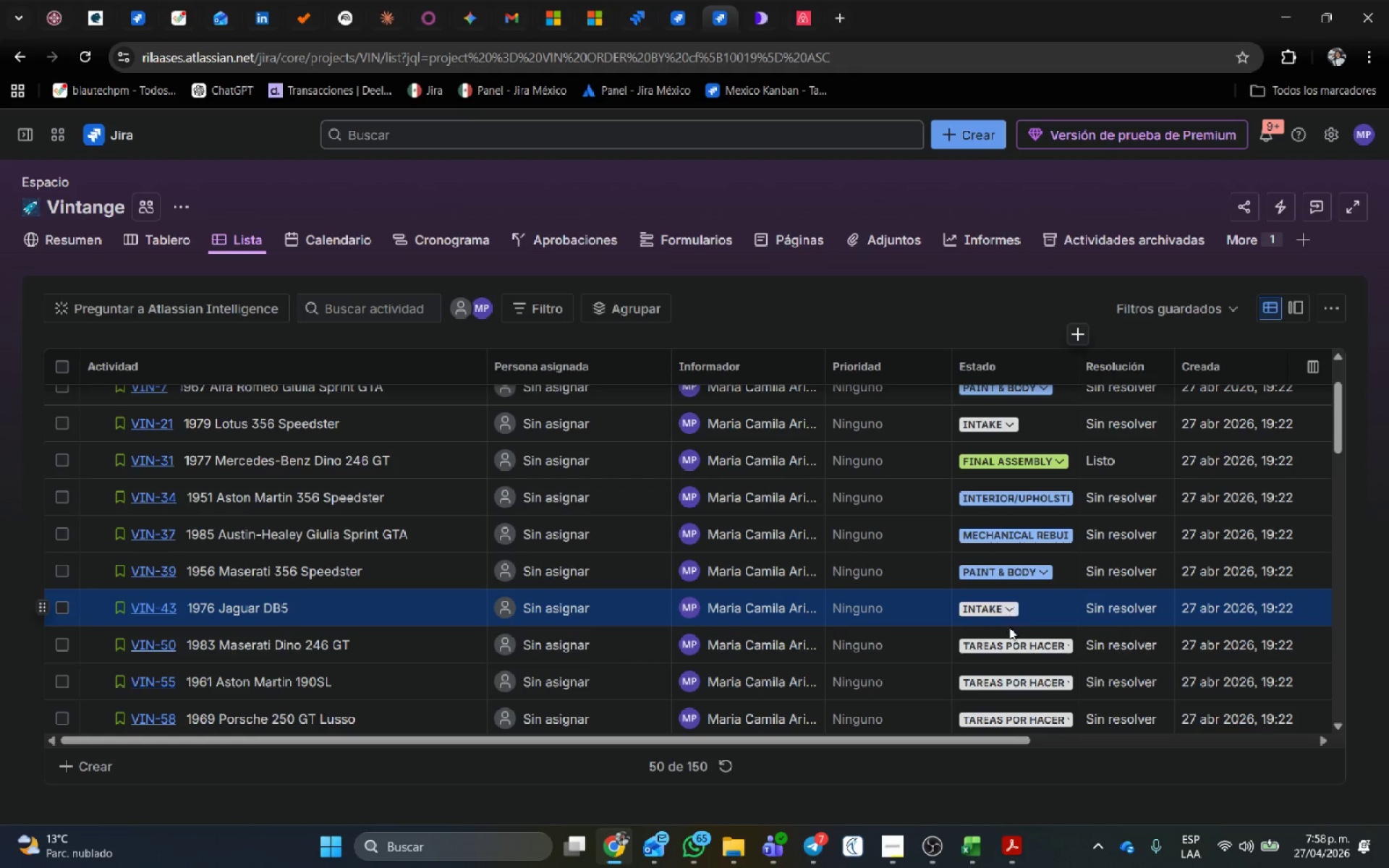 
left_click([1007, 643])
 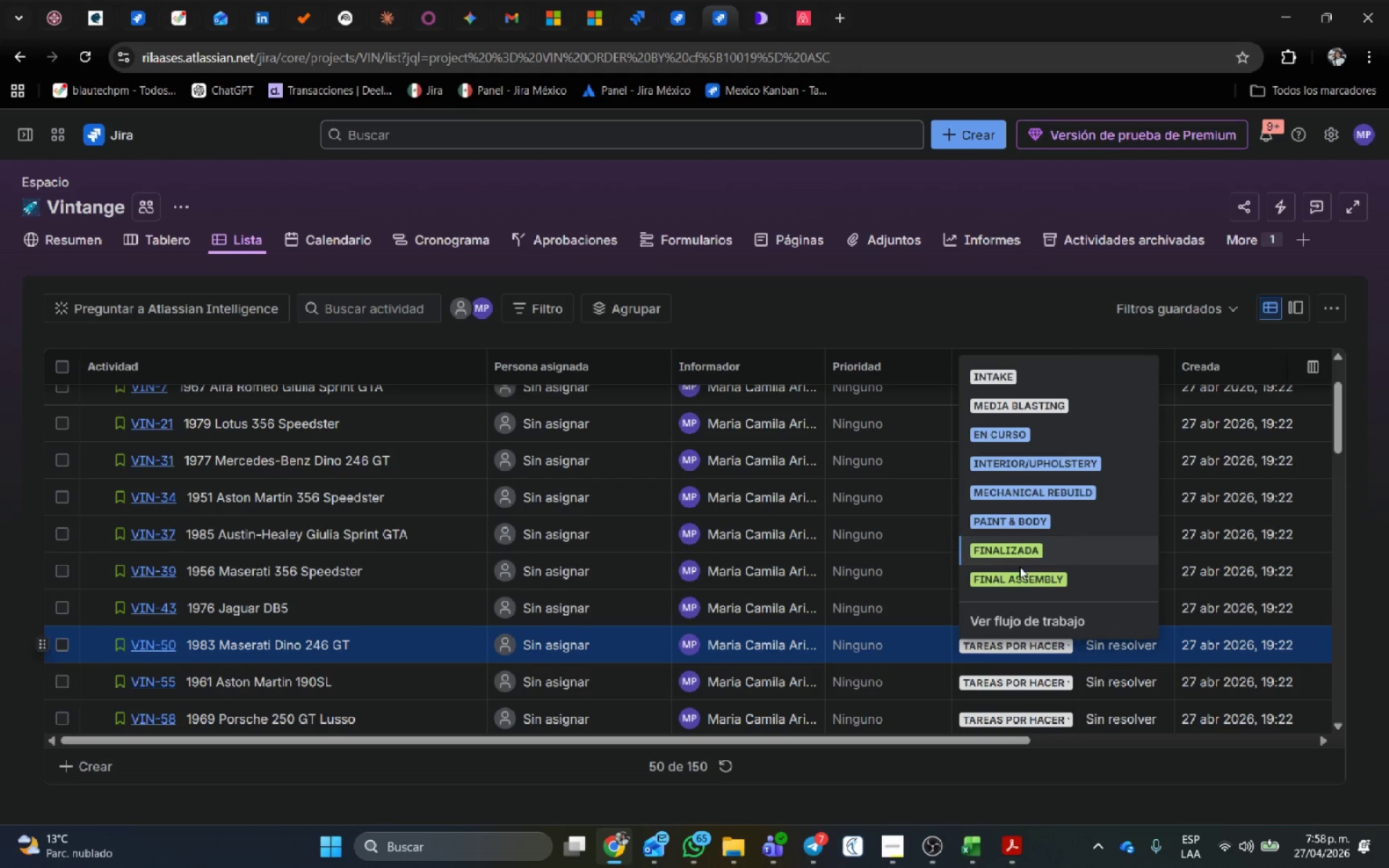 
left_click([1021, 583])
 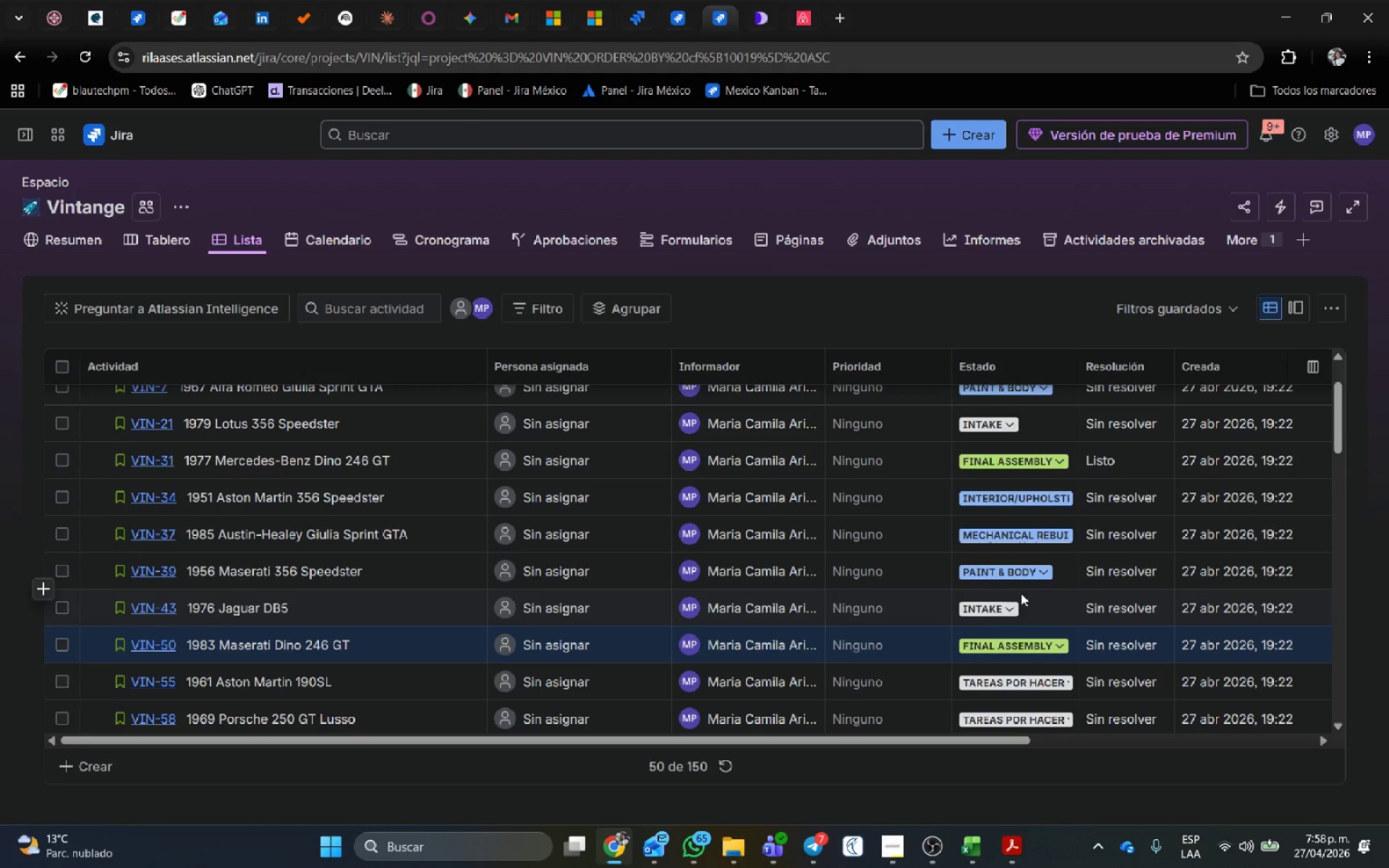 
scroll: coordinate [1021, 593], scroll_direction: down, amount: 1.0
 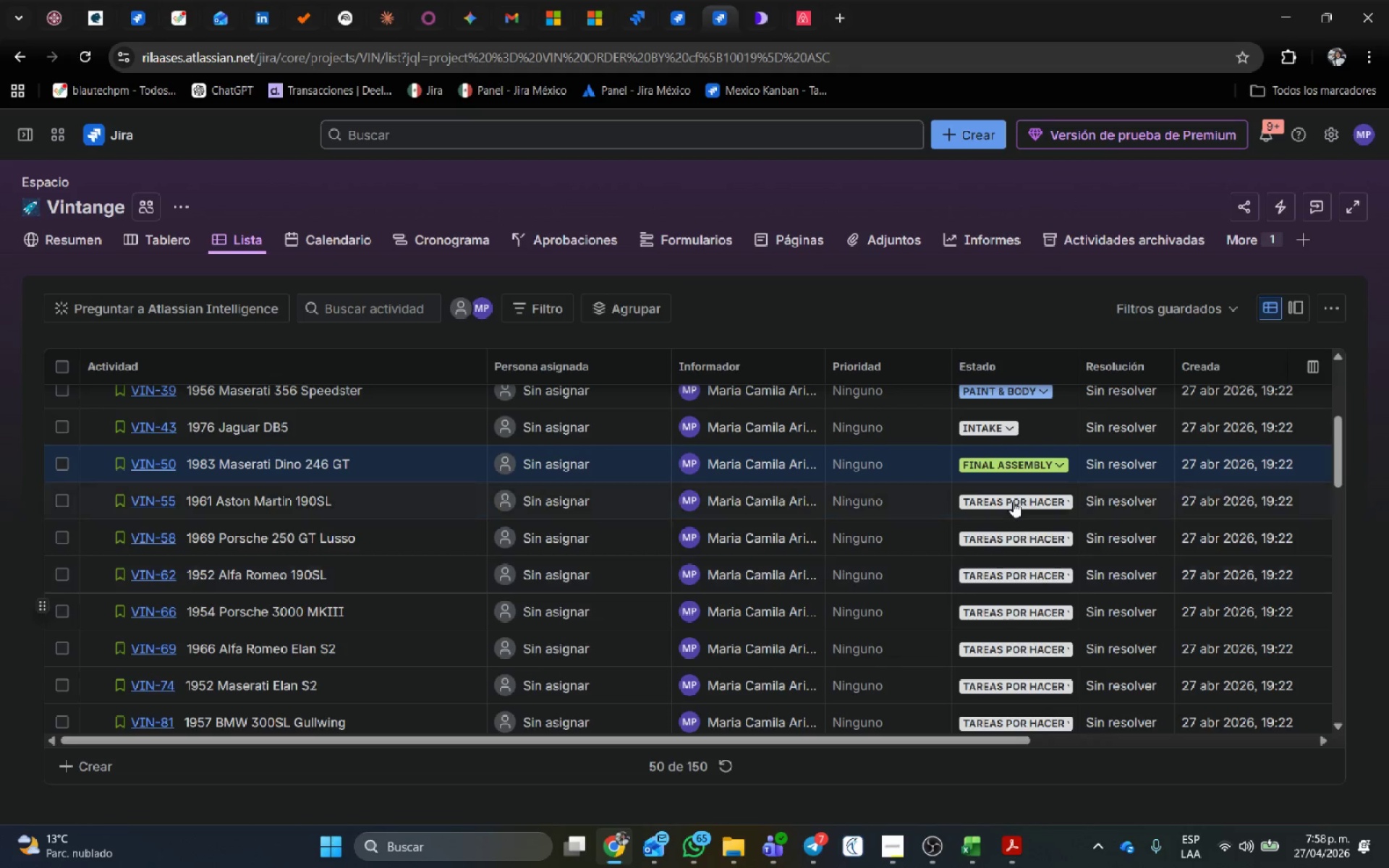 
left_click([1013, 501])
 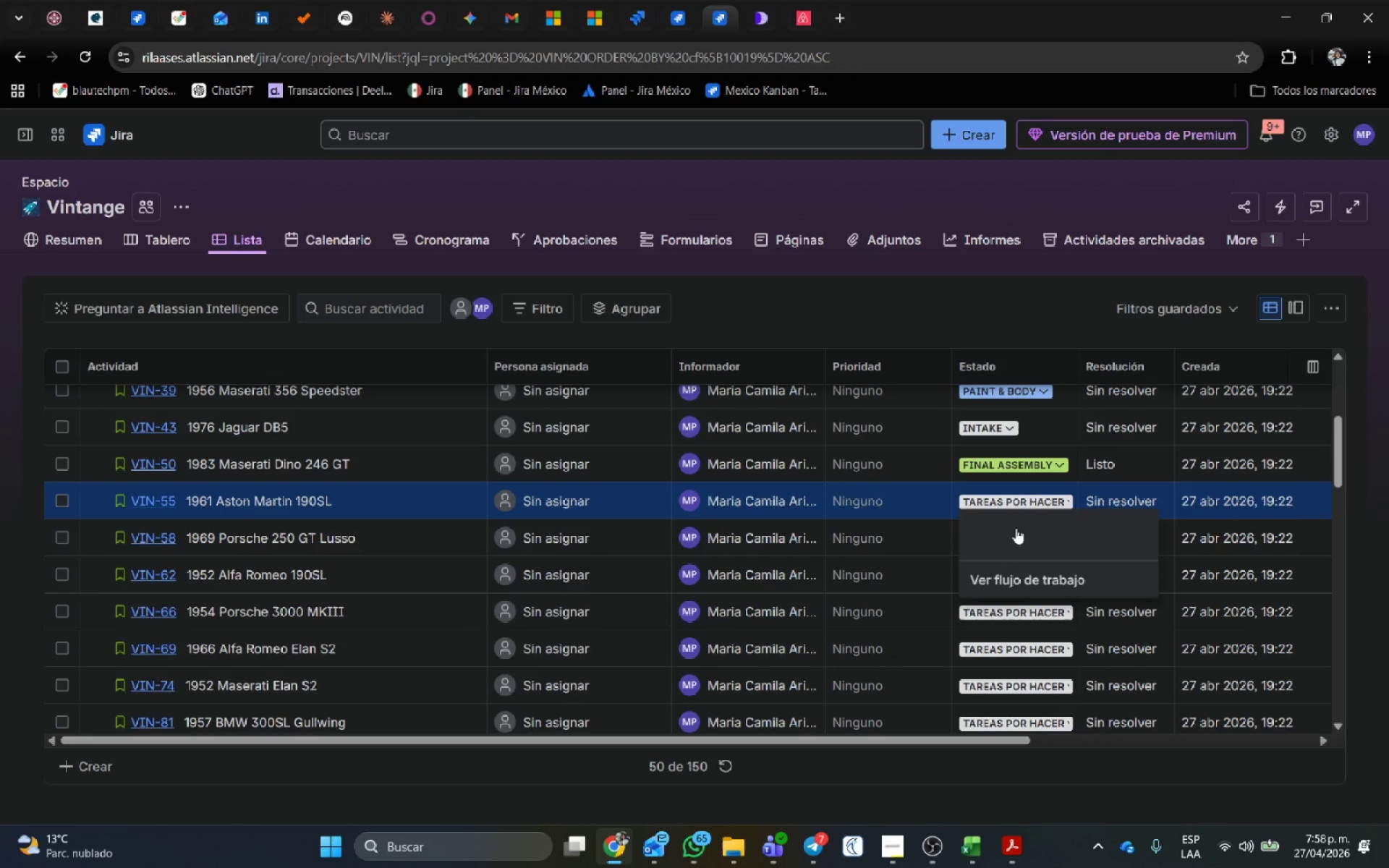 
mouse_move([1017, 604])
 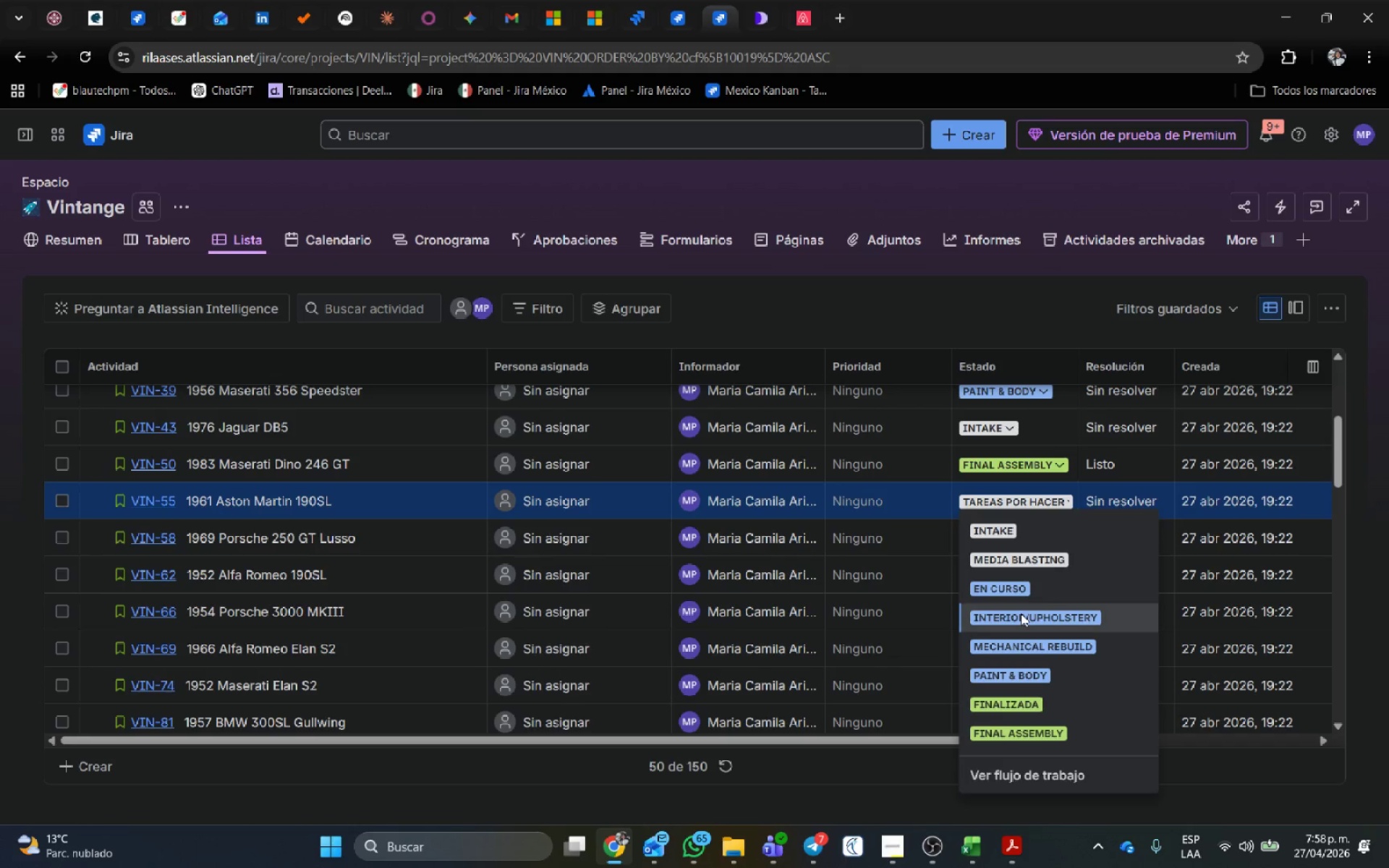 
left_click([1021, 613])
 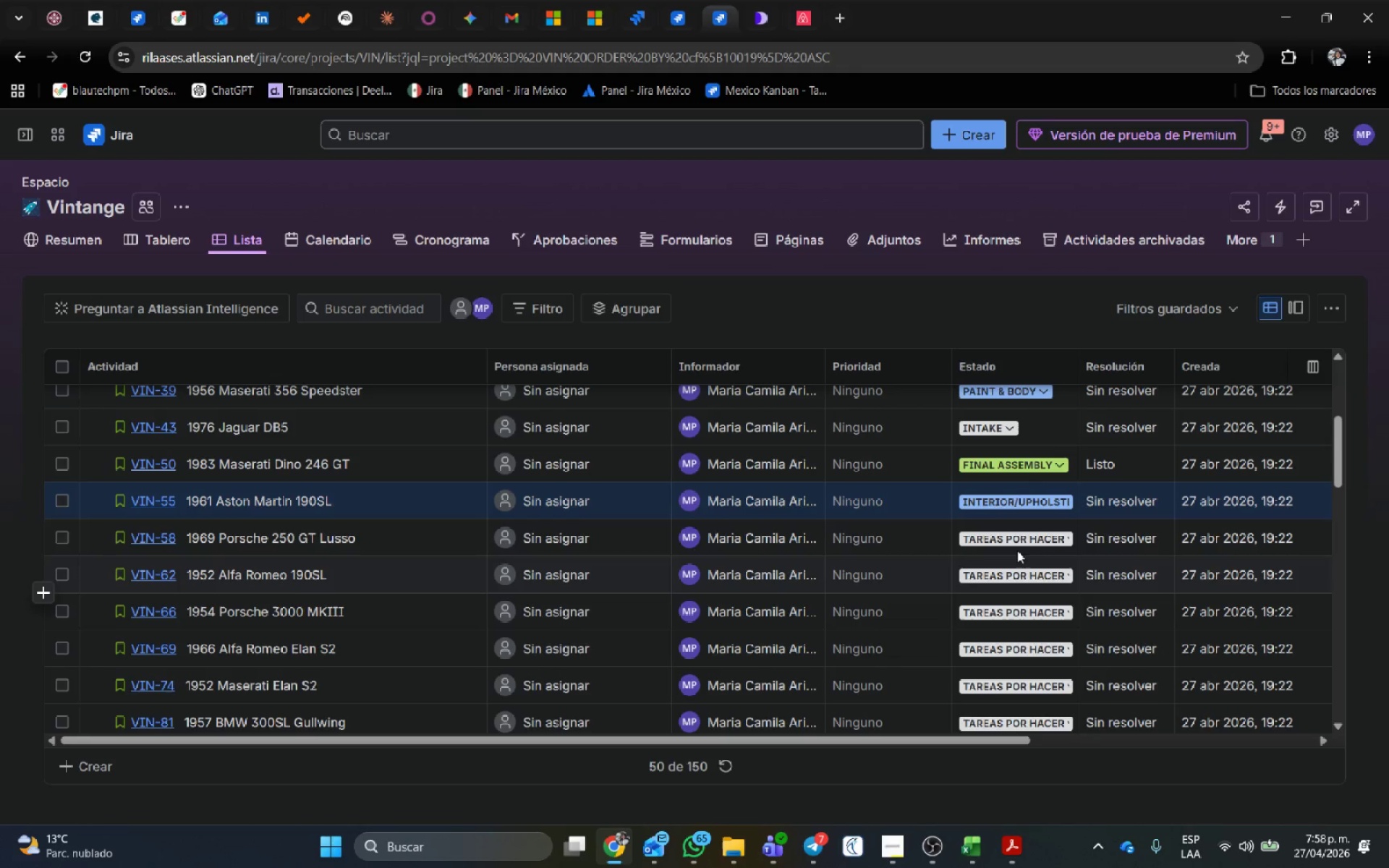 
left_click([1017, 543])
 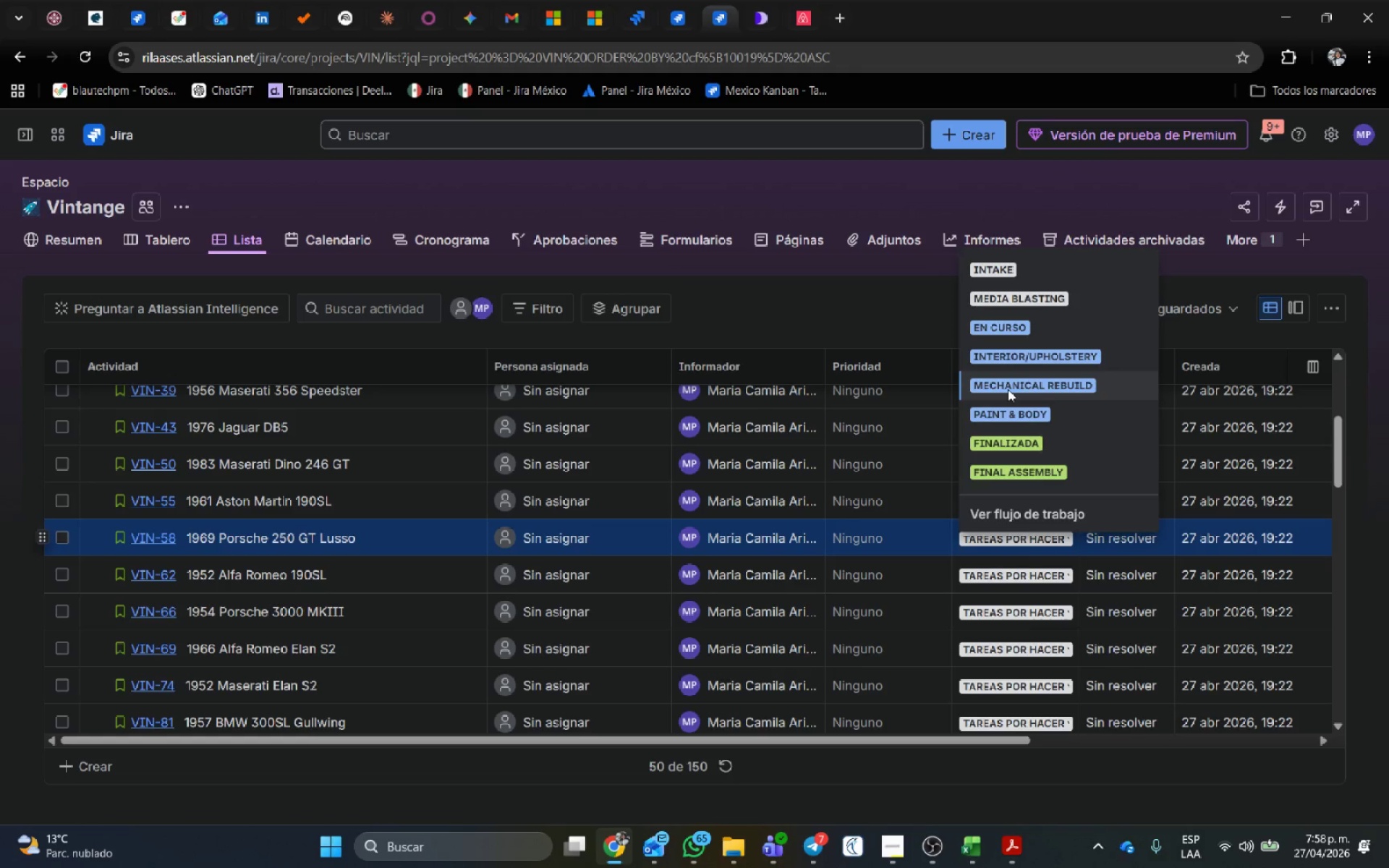 
left_click([1012, 384])
 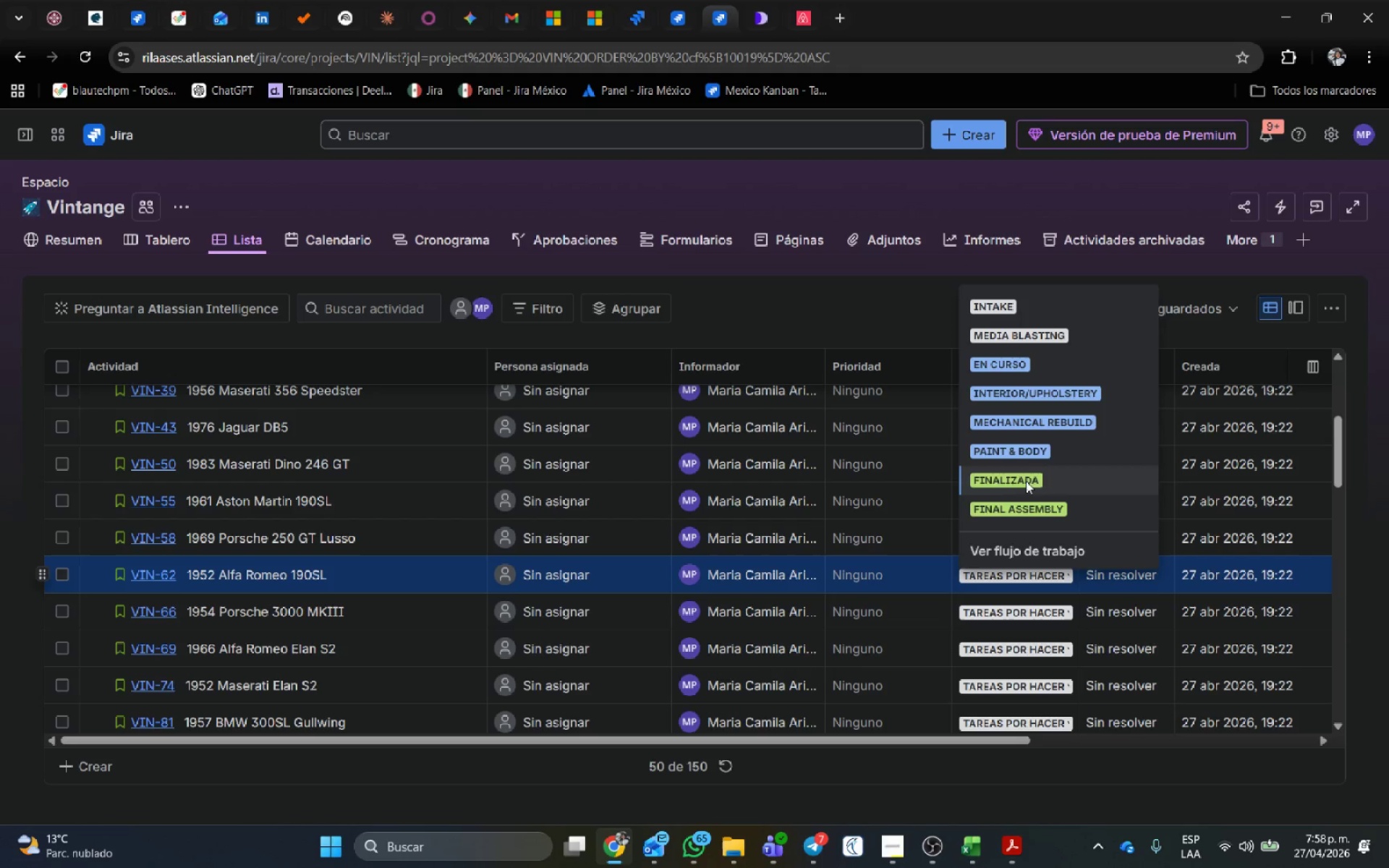 
left_click([1027, 448])
 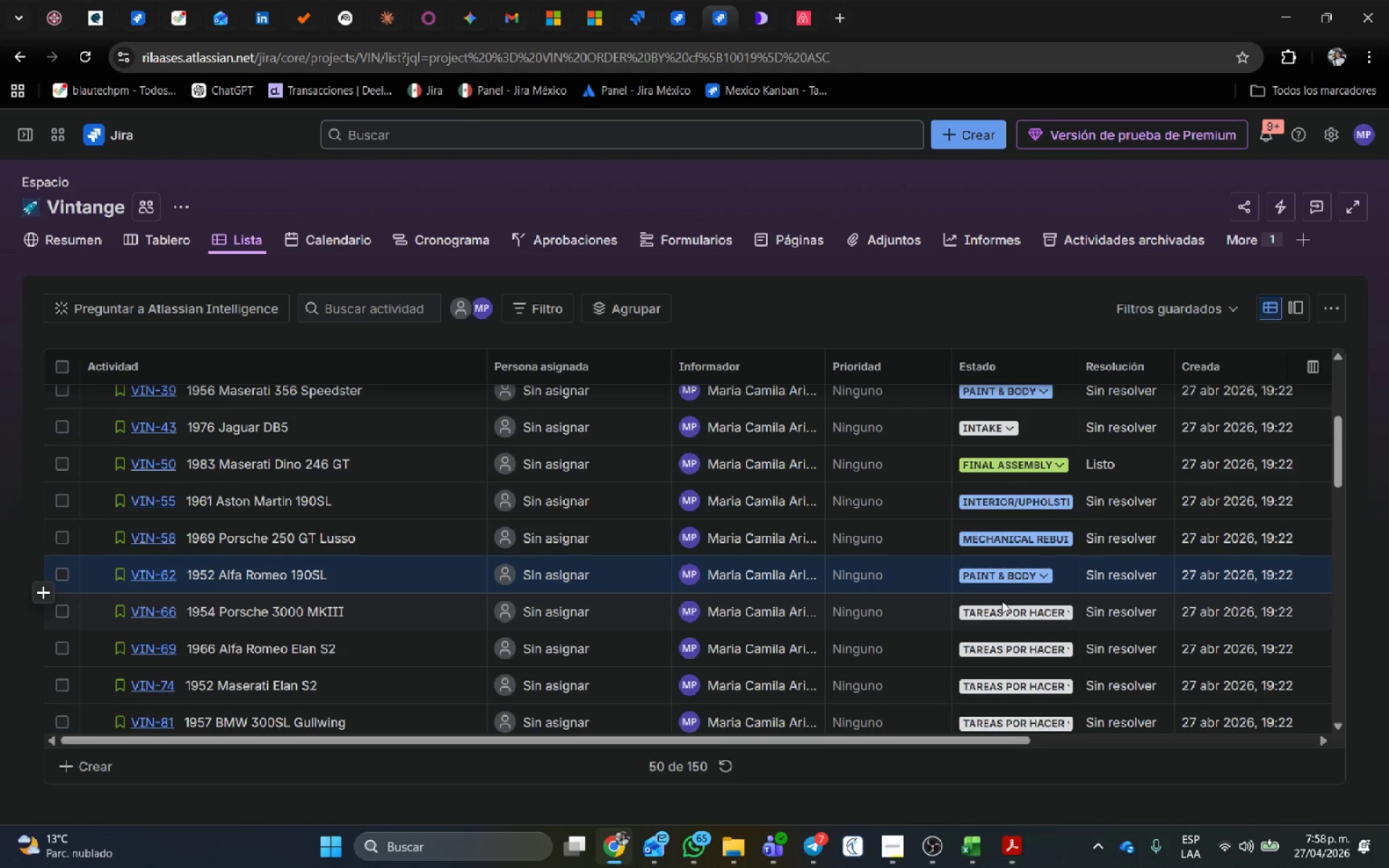 
scroll: coordinate [1002, 601], scroll_direction: down, amount: 1.0
 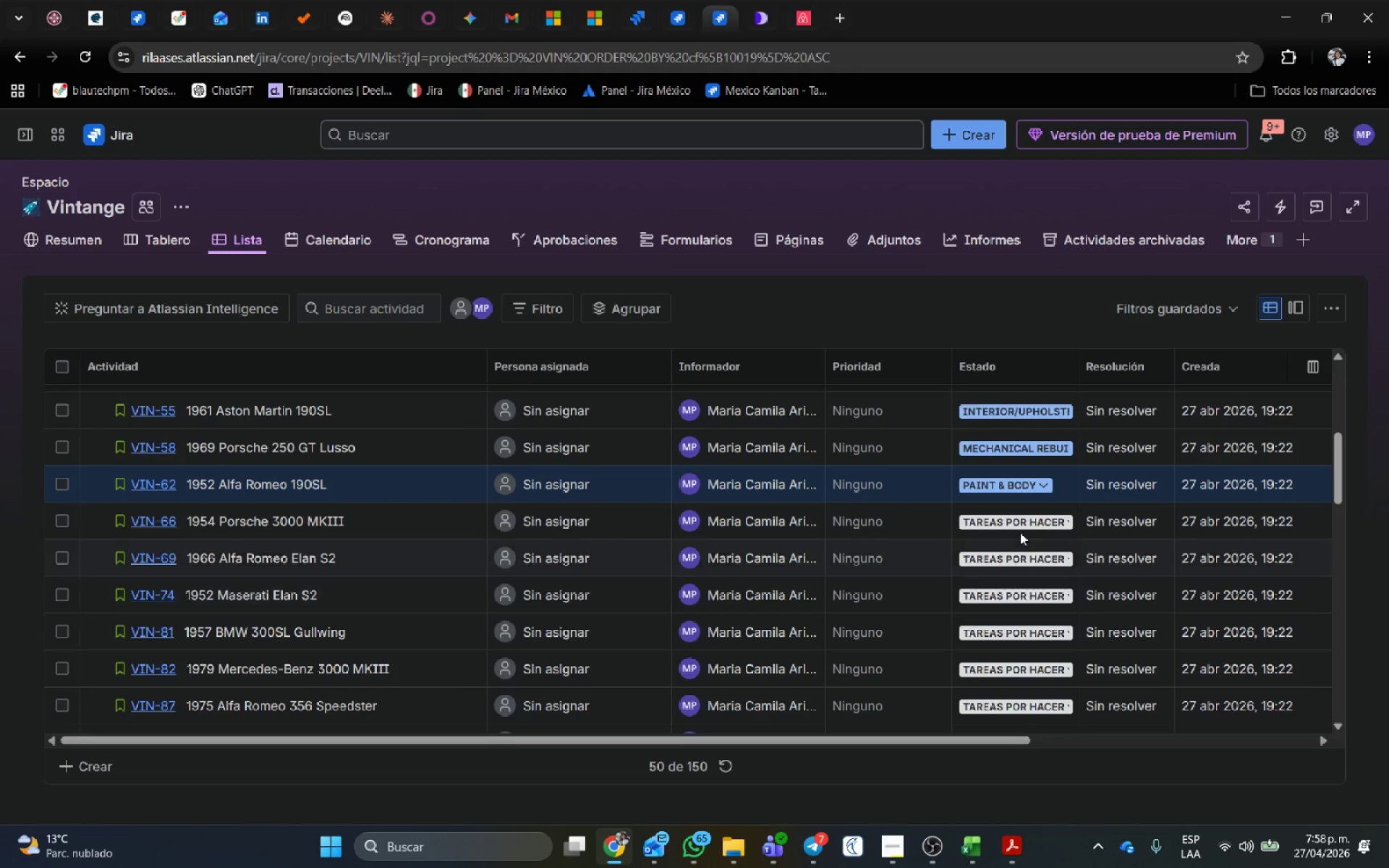 
left_click([1024, 519])
 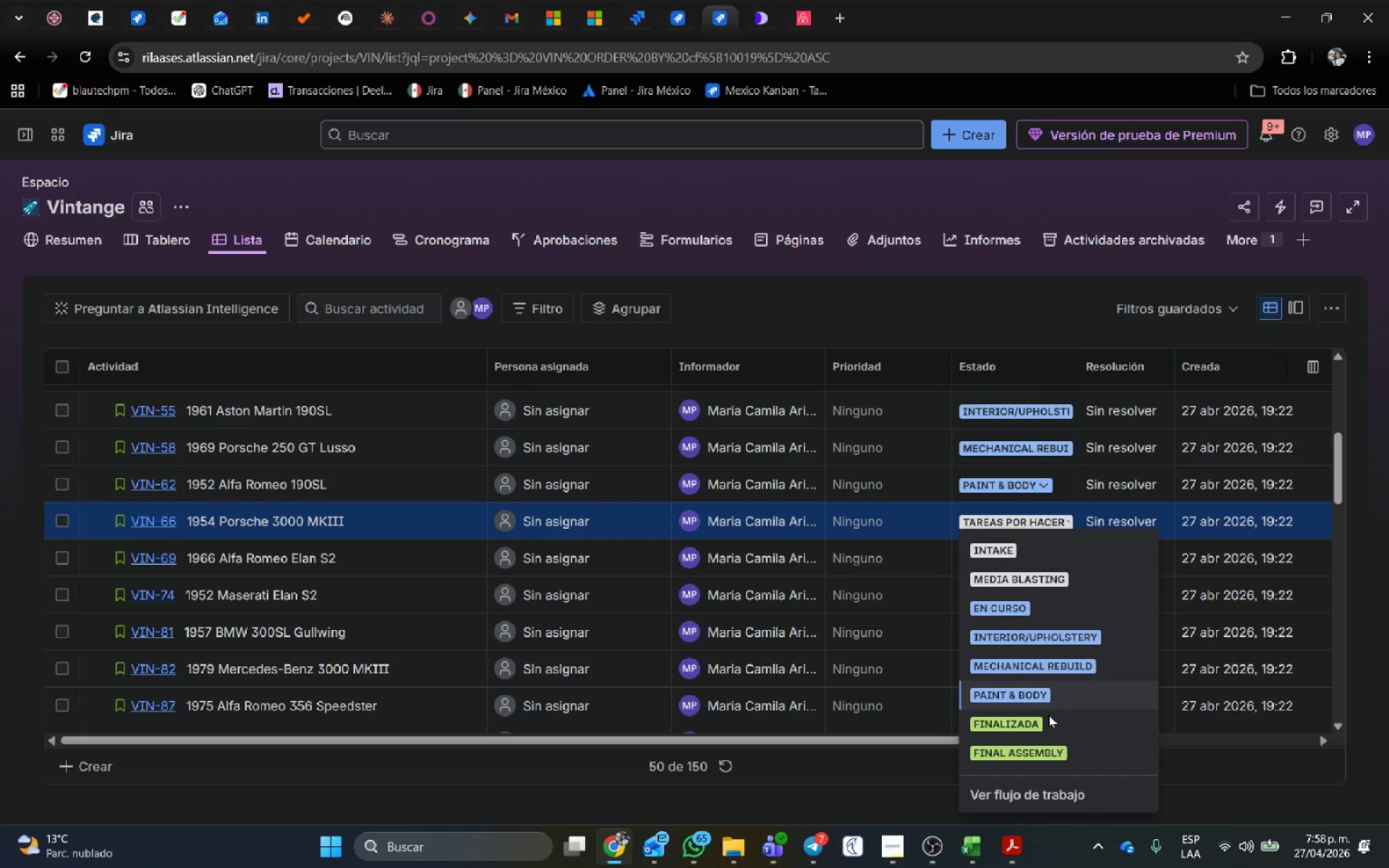 
left_click([1035, 754])
 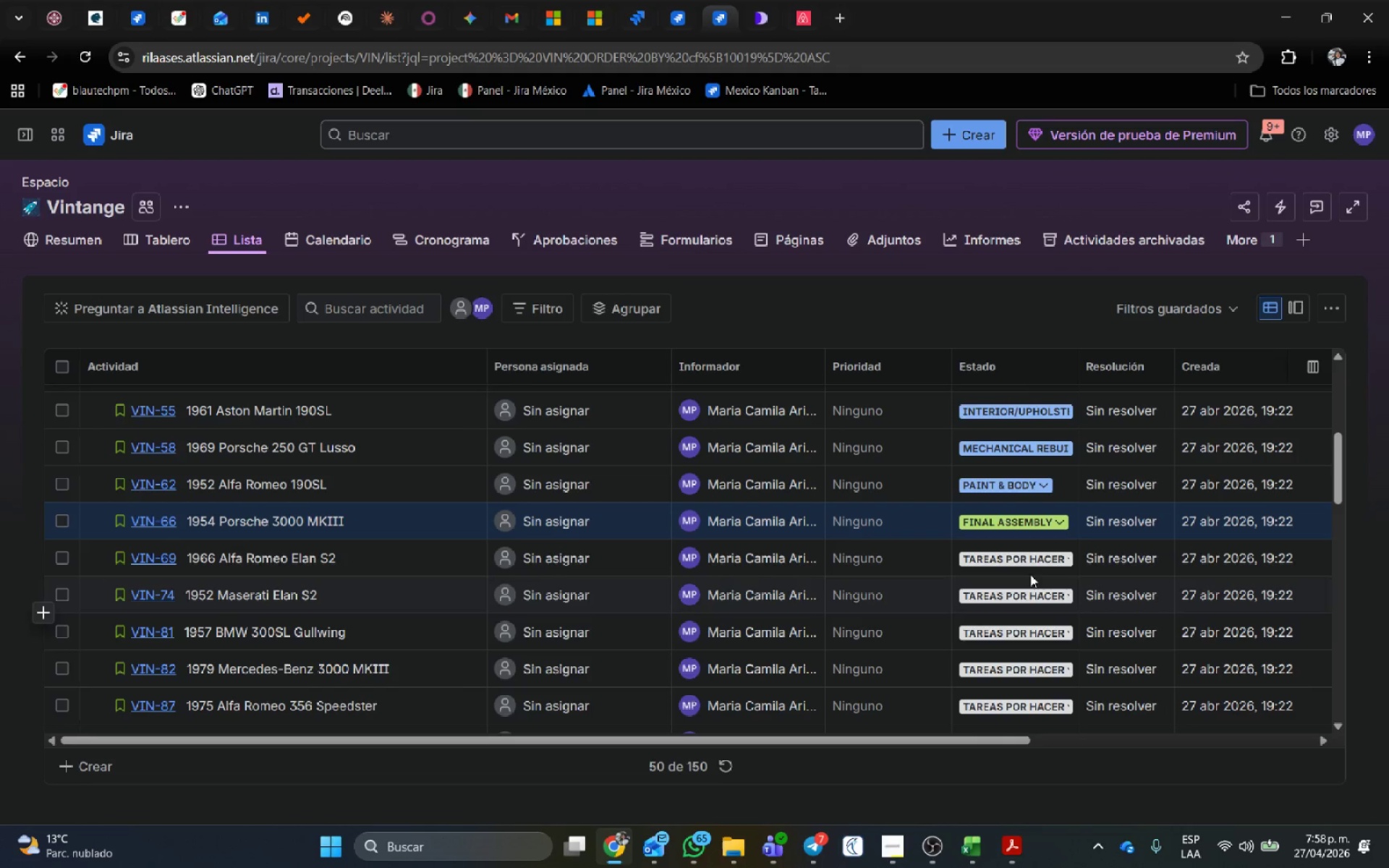 
left_click([1030, 562])
 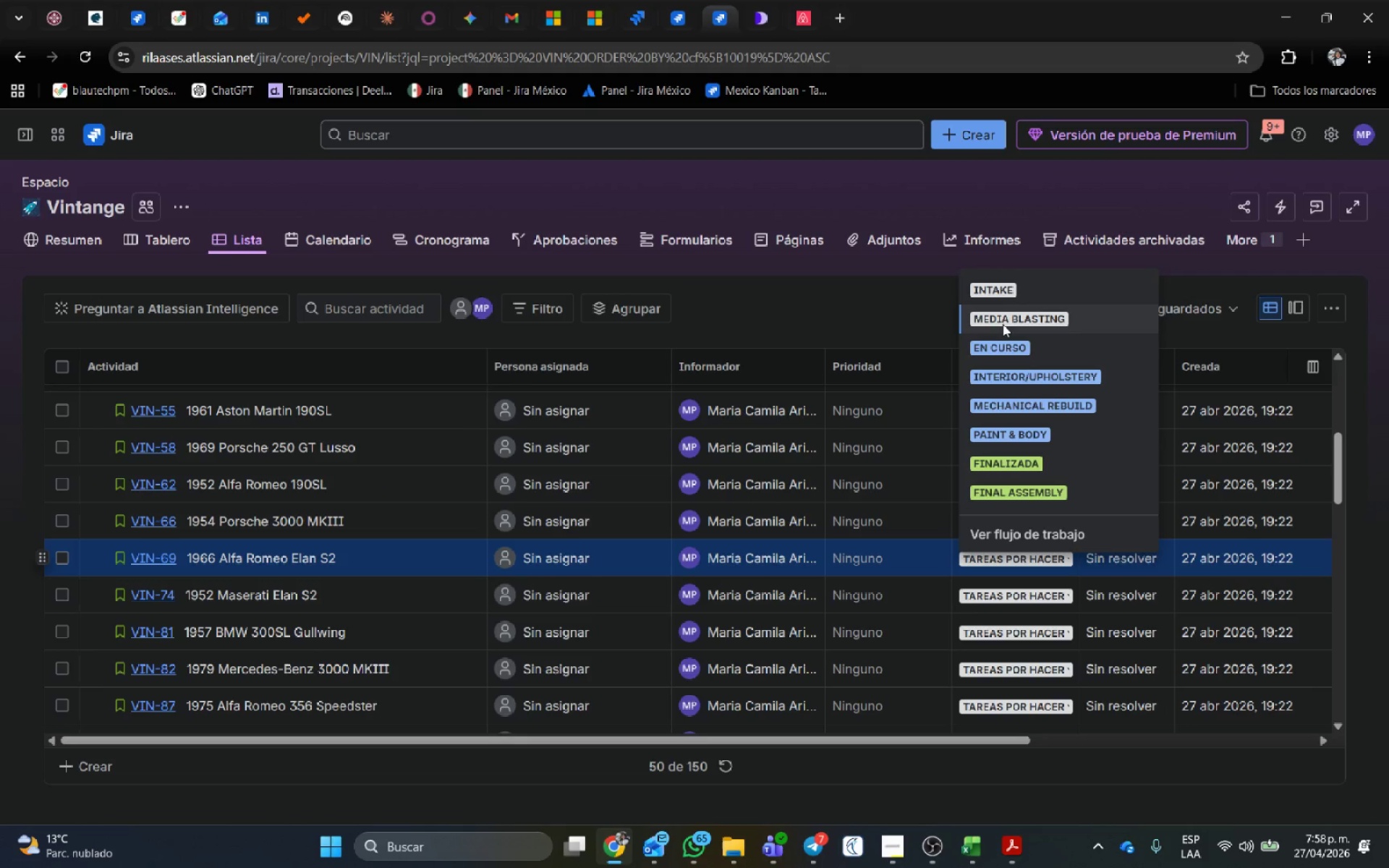 
left_click([1013, 291])
 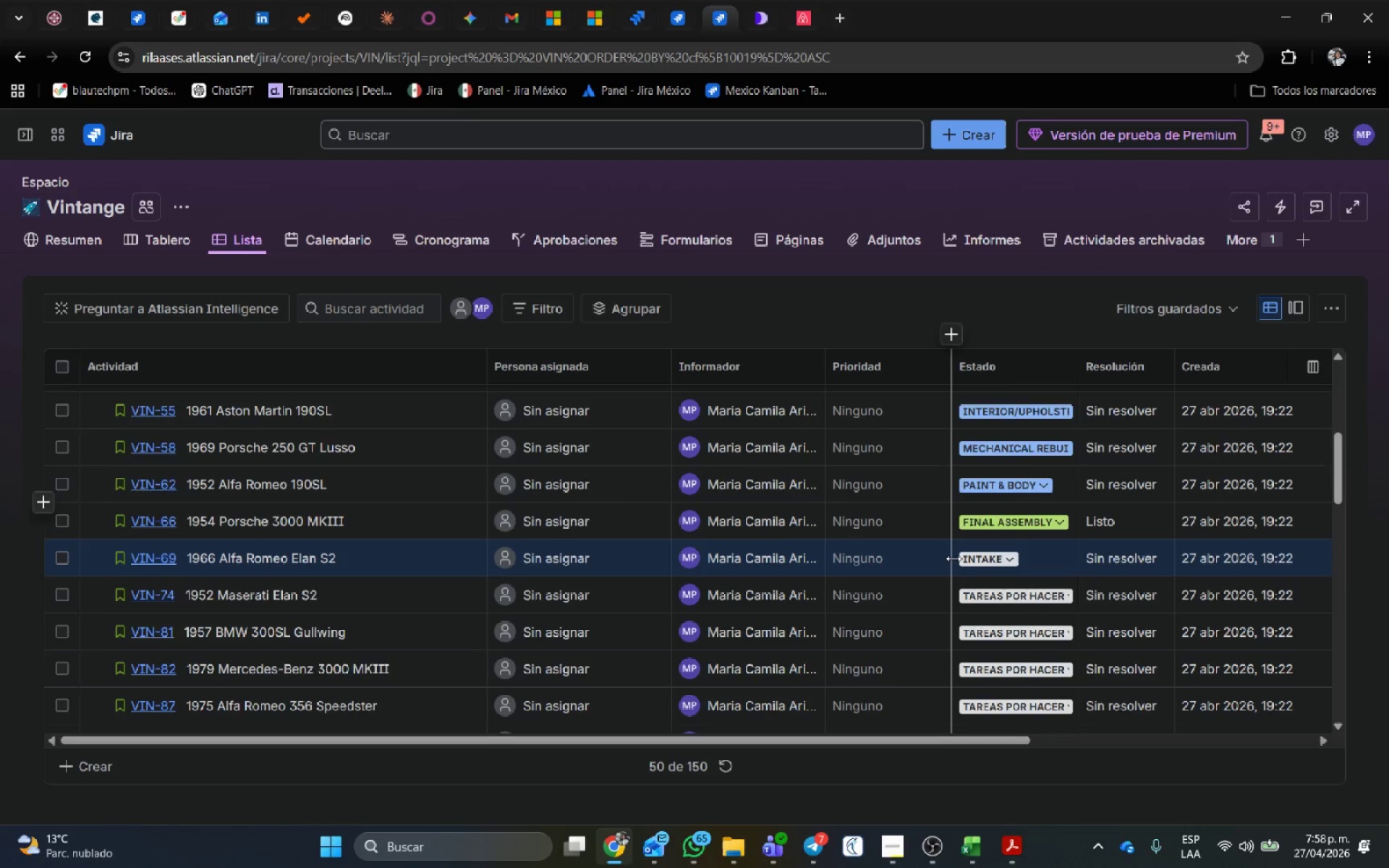 
scroll: coordinate [953, 558], scroll_direction: down, amount: 1.0
 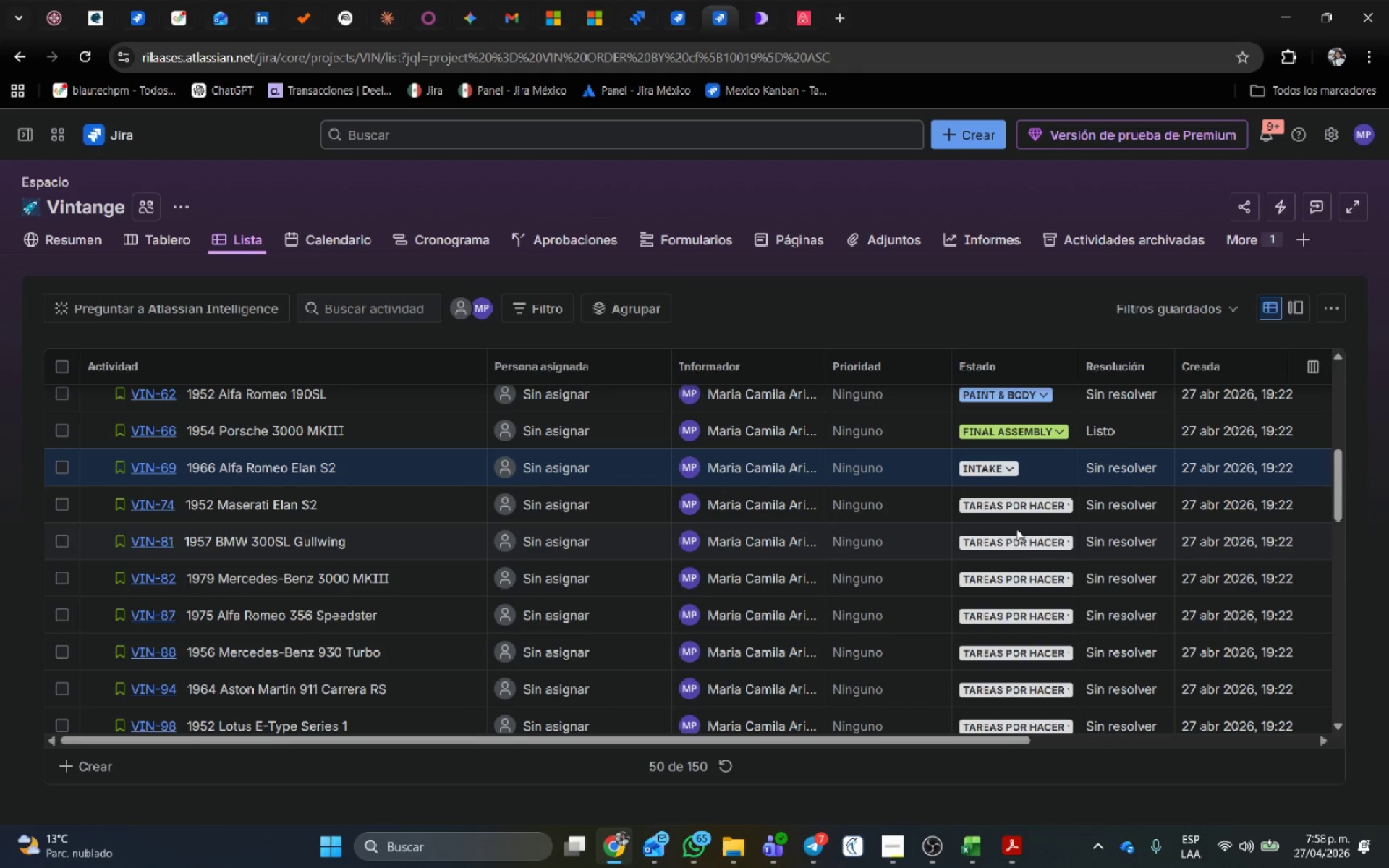 
left_click([1023, 501])
 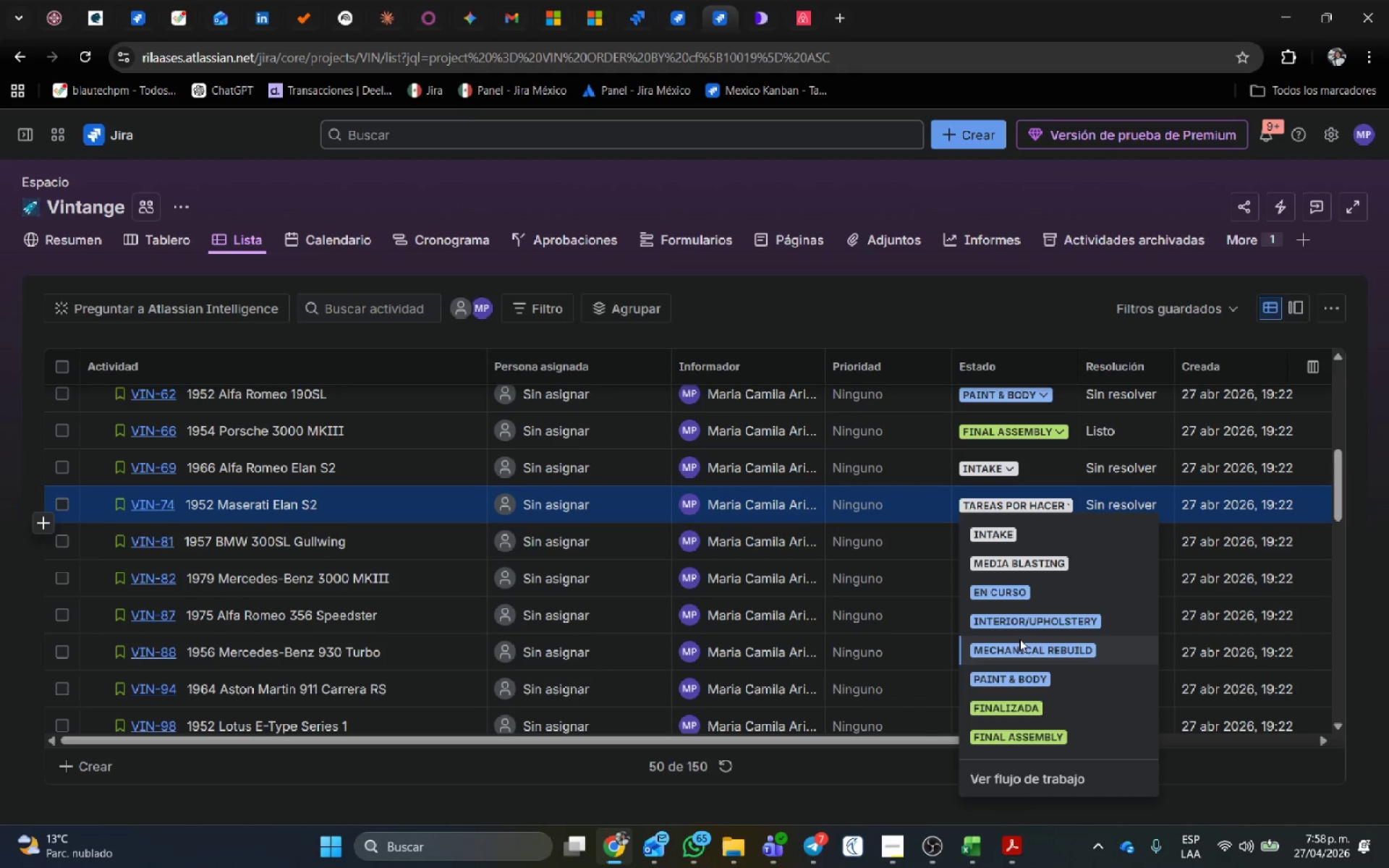 
left_click([1020, 613])
 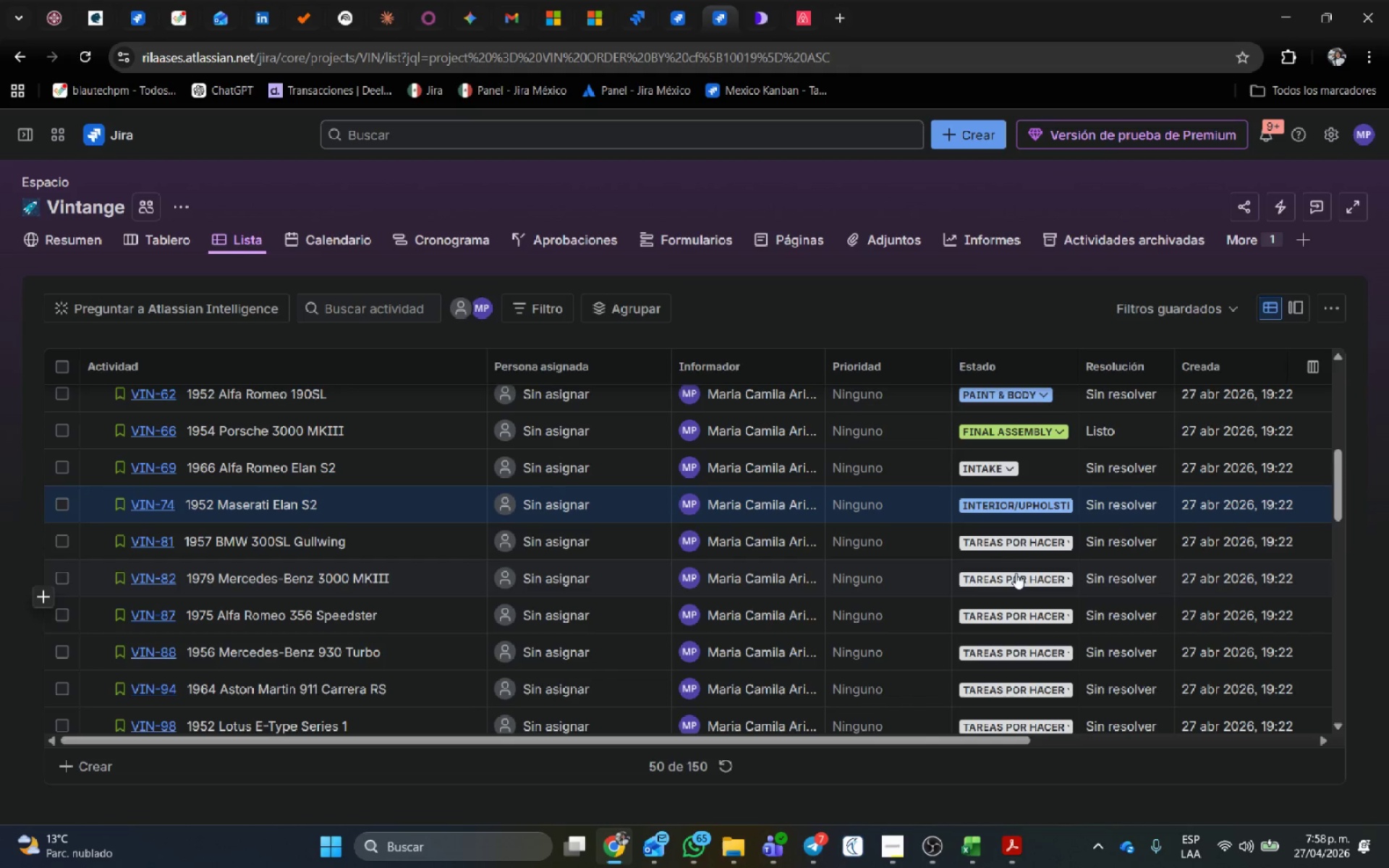 
left_click([1021, 550])
 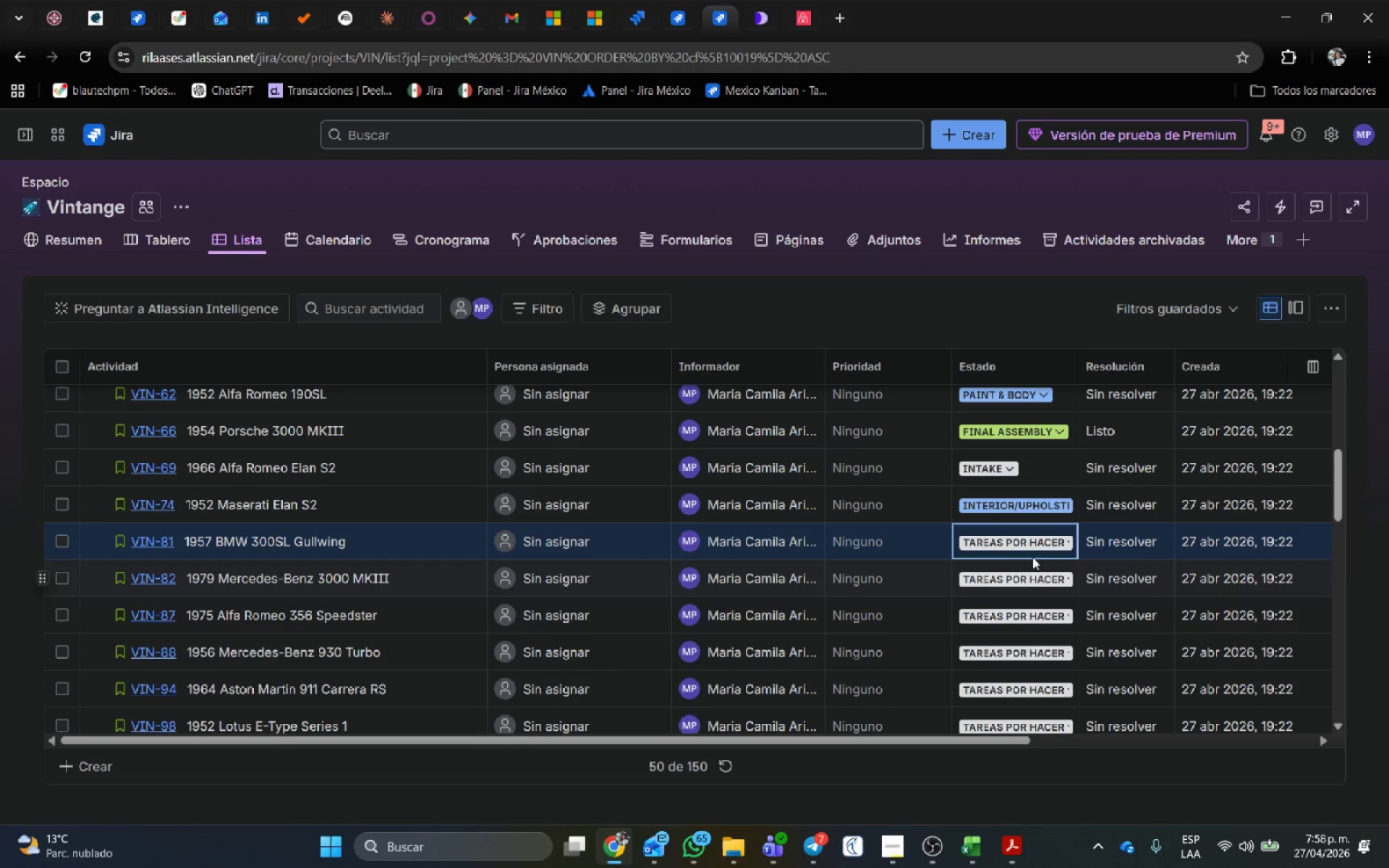 
left_click([1032, 550])
 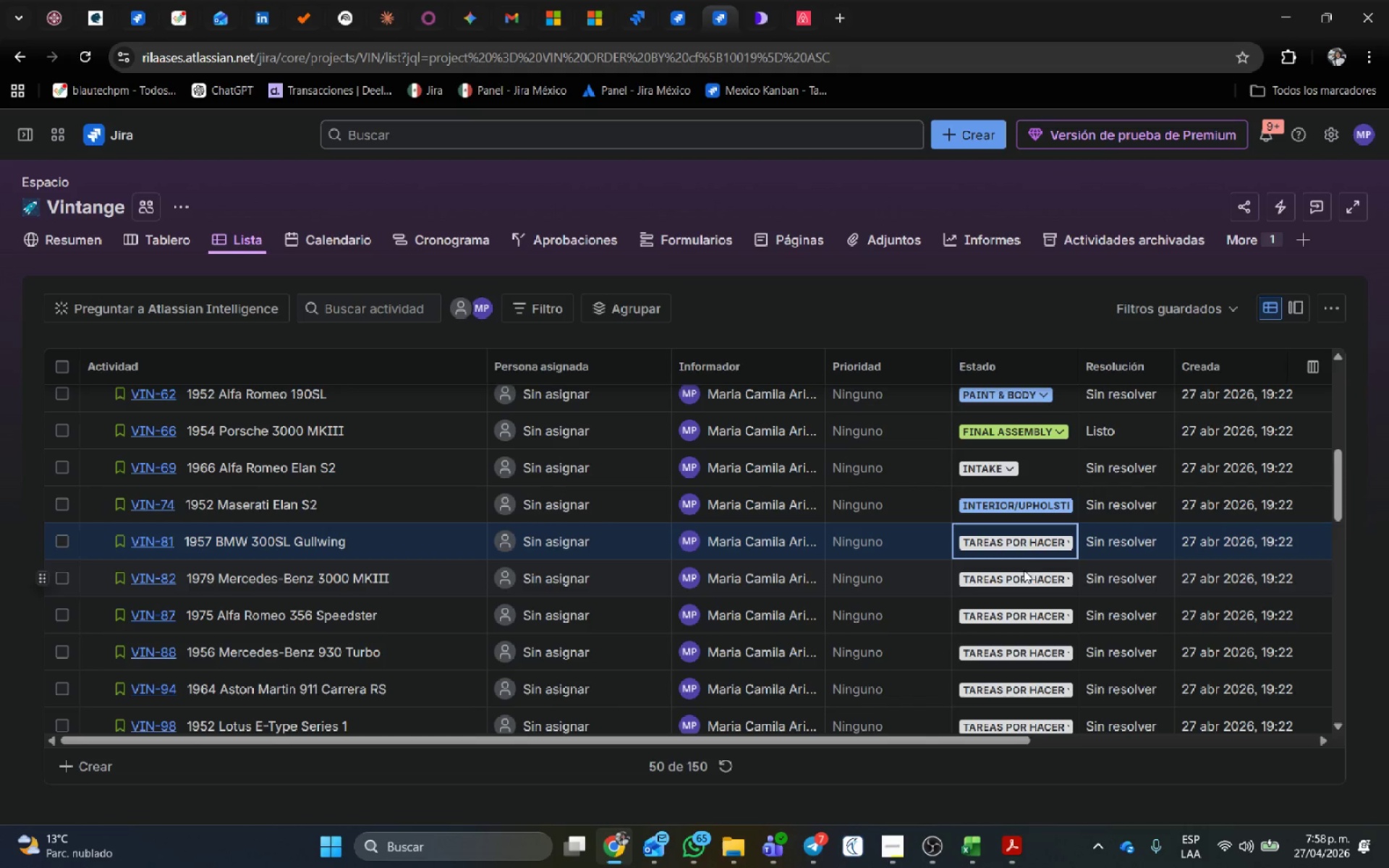 
left_click([1024, 537])
 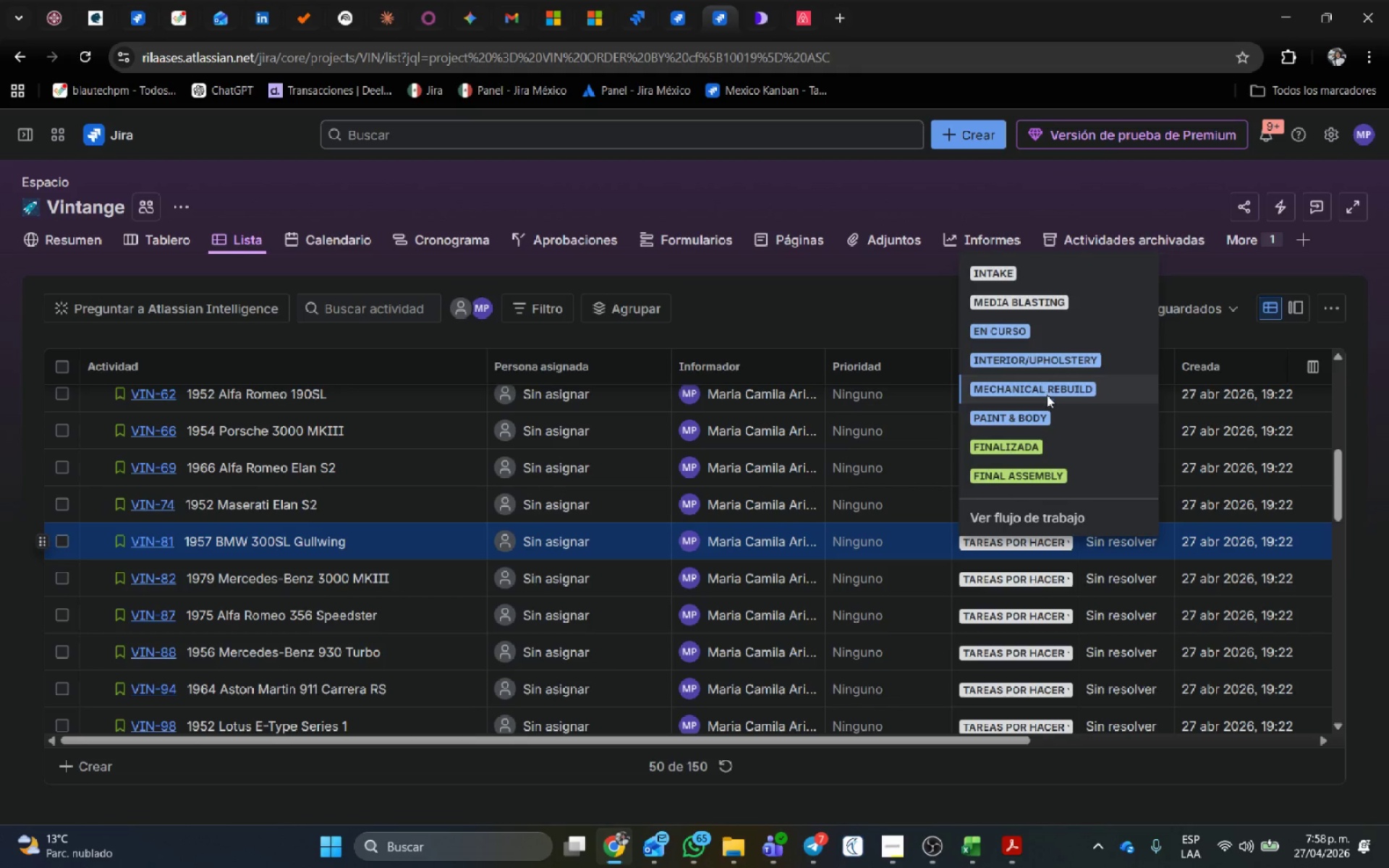 
left_click([1050, 395])
 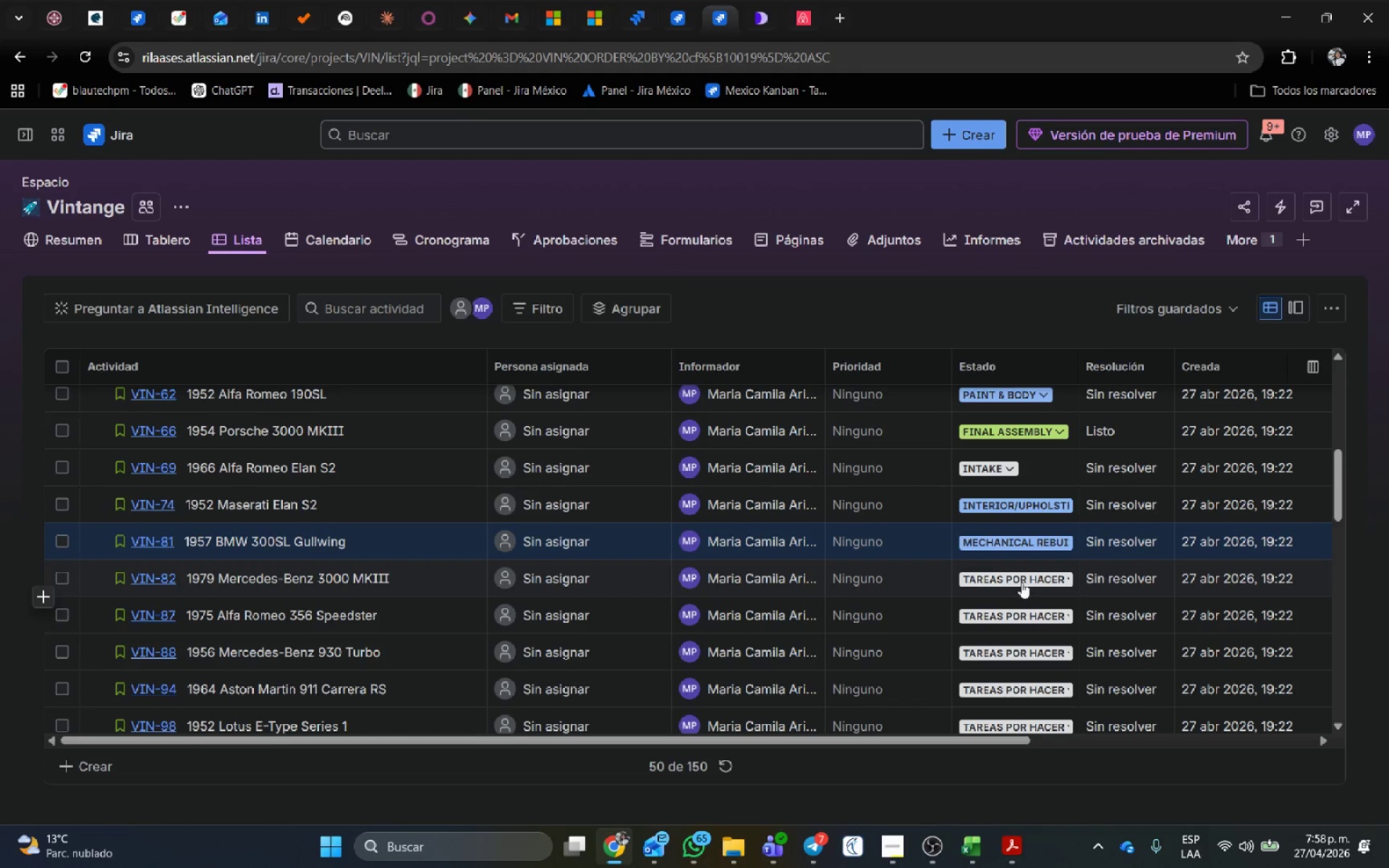 
left_click([1021, 582])
 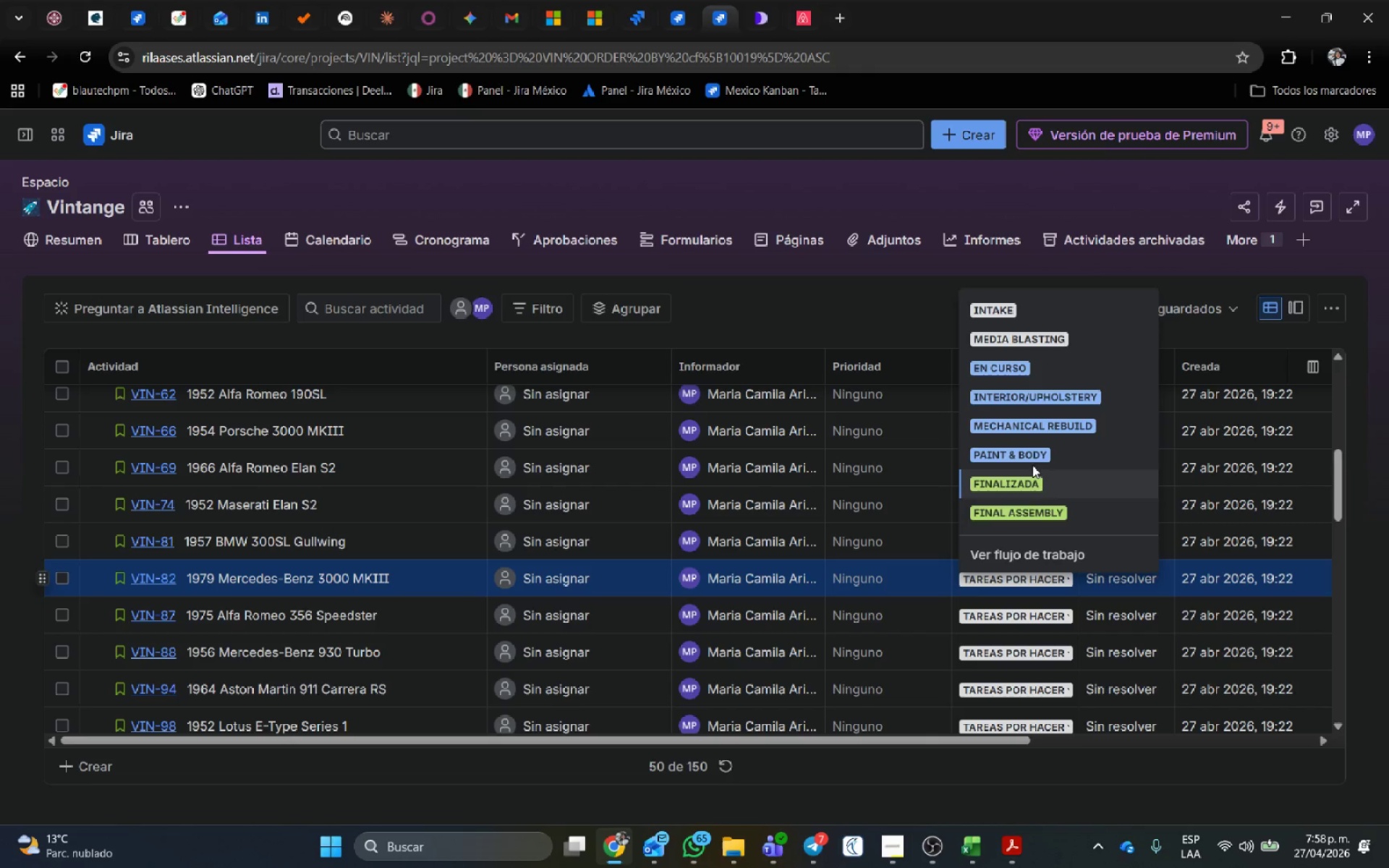 
left_click([1034, 450])
 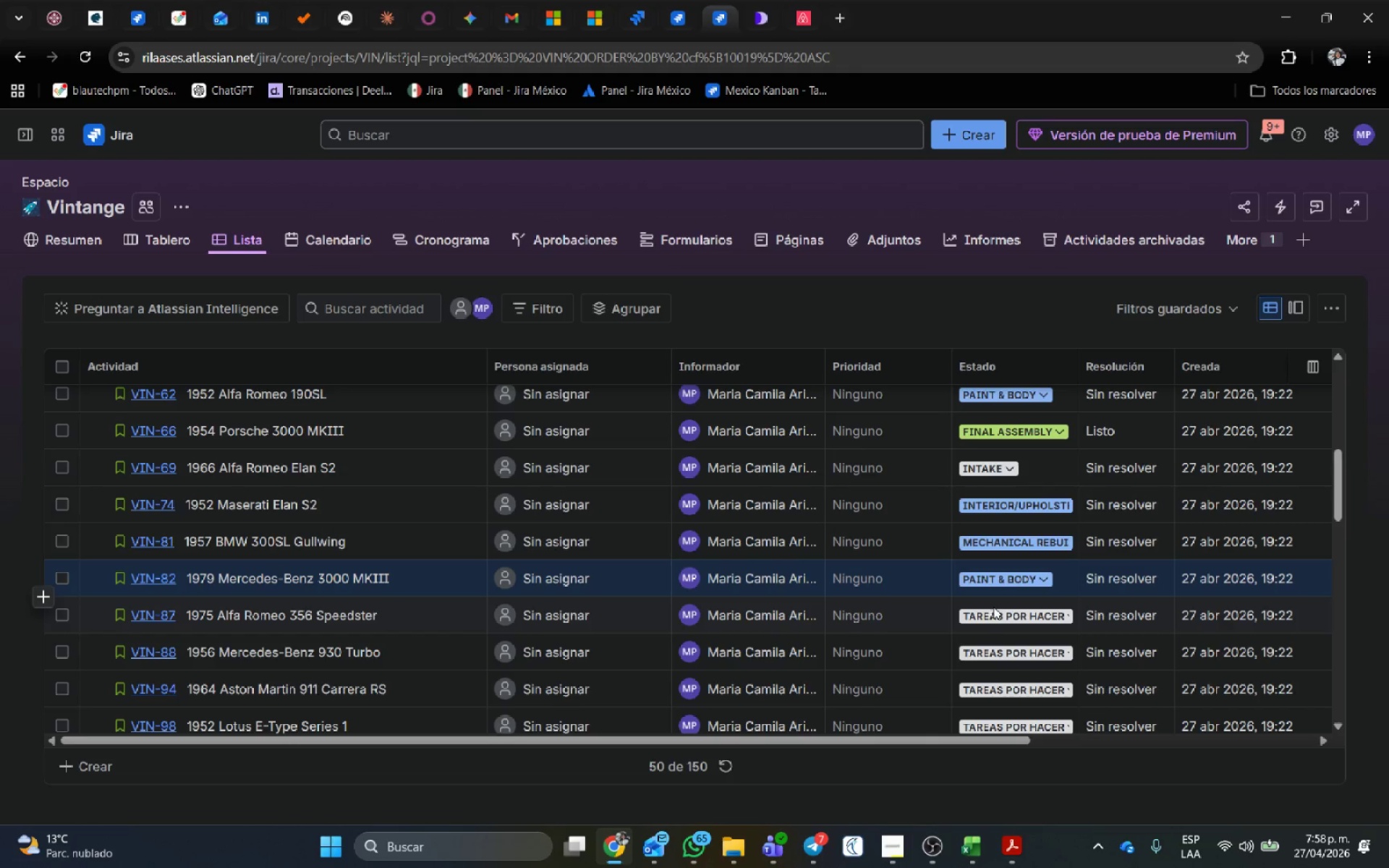 
left_click([993, 616])
 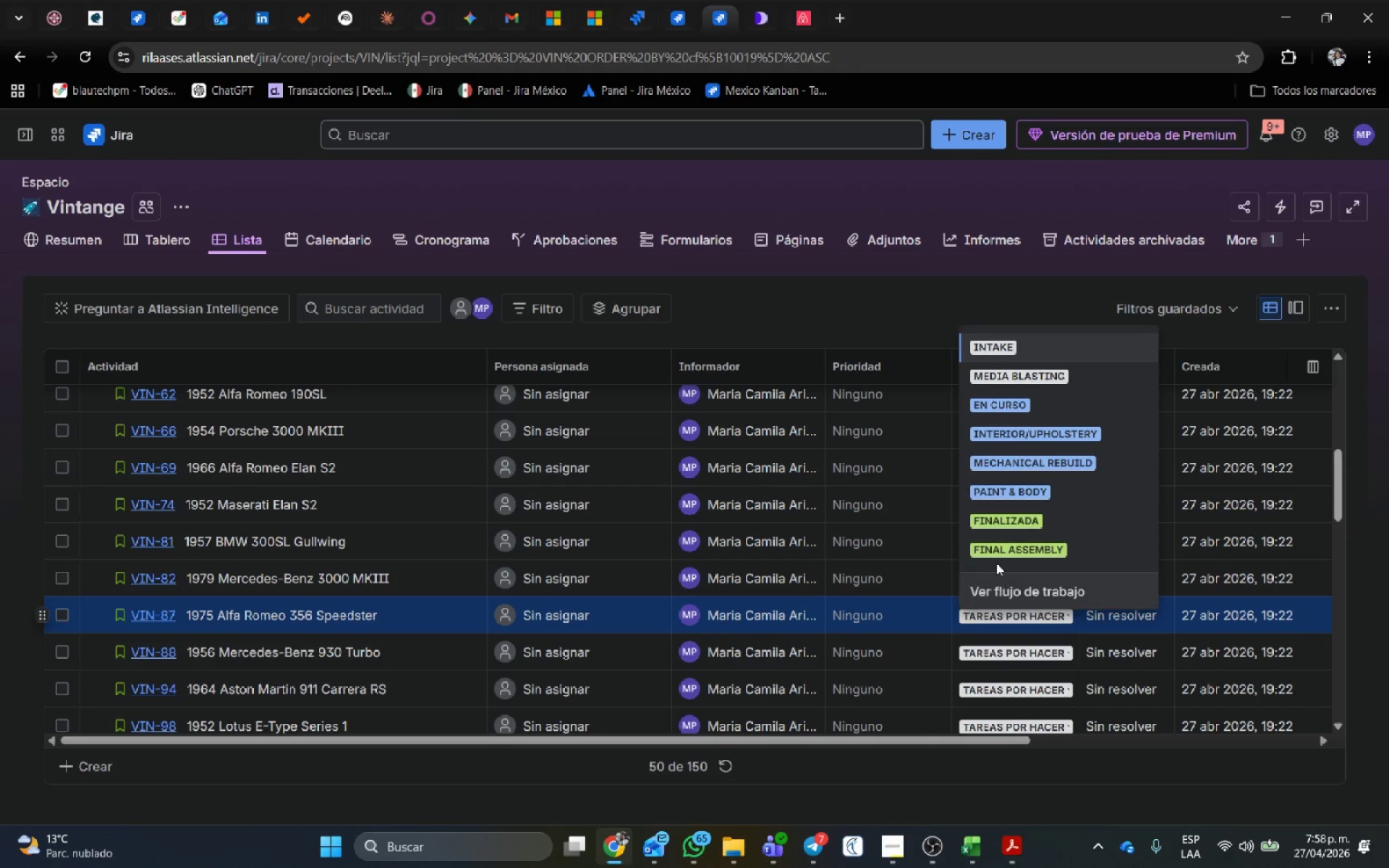 
left_click([997, 553])
 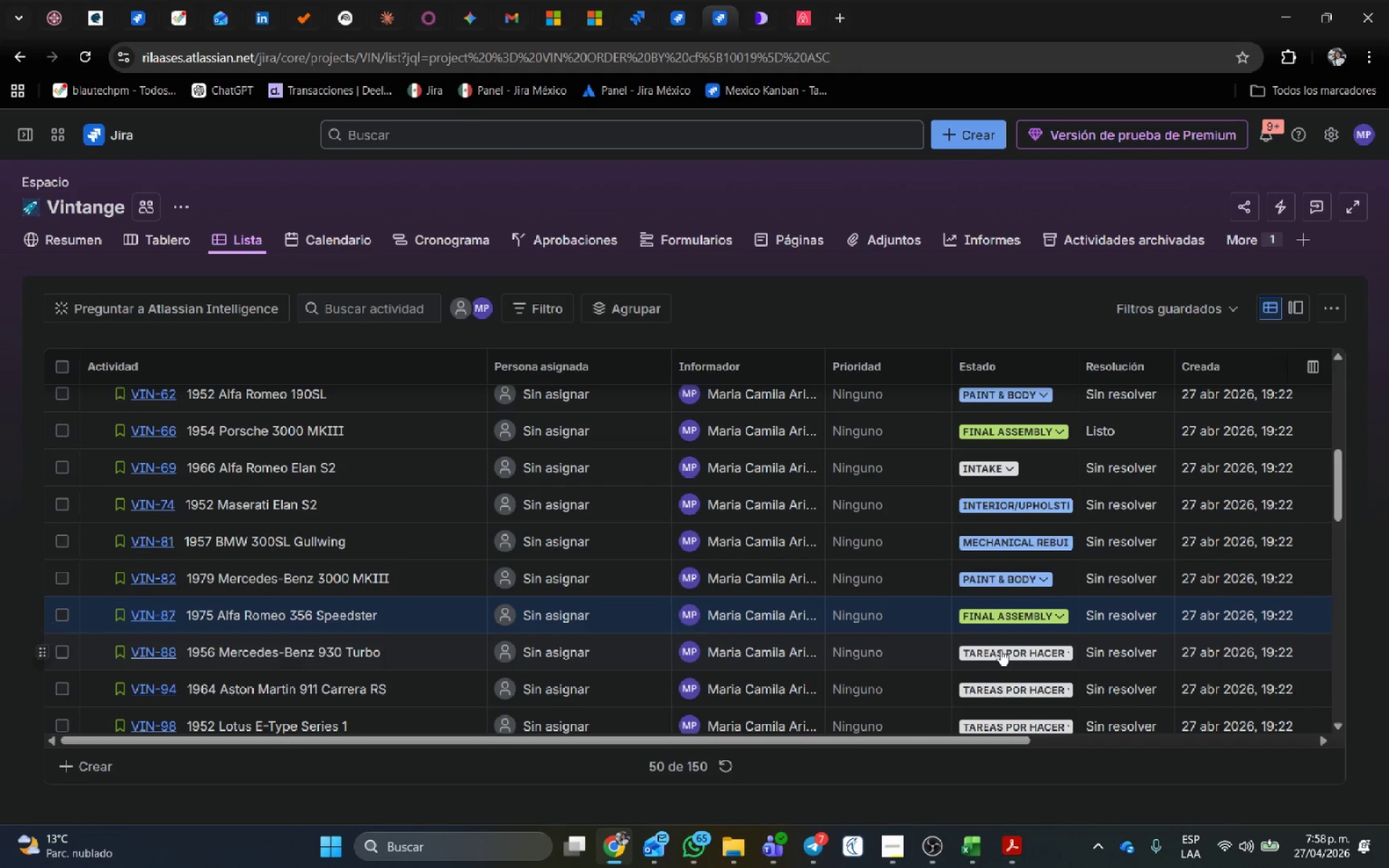 
left_click([1001, 655])
 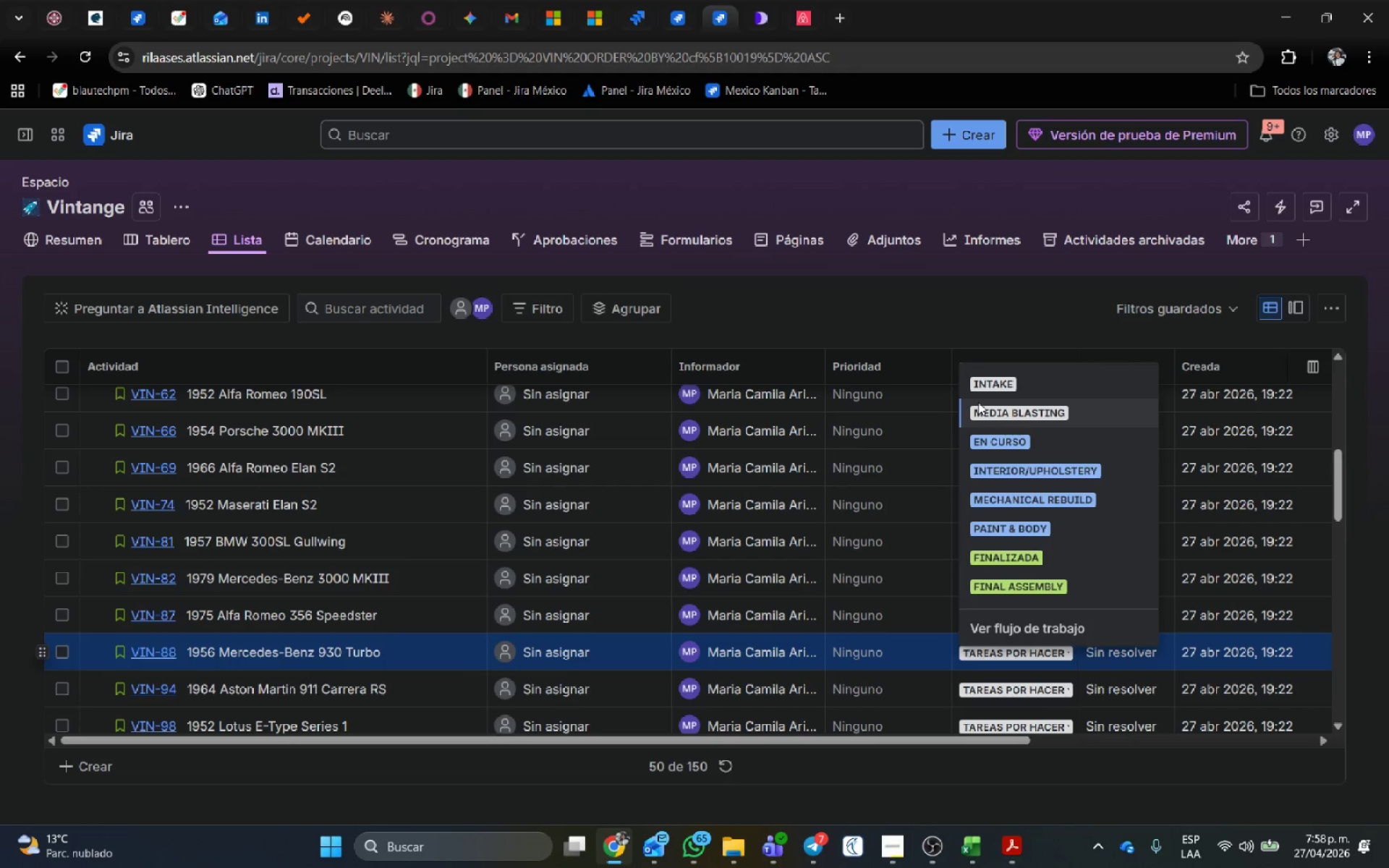 
left_click([992, 383])
 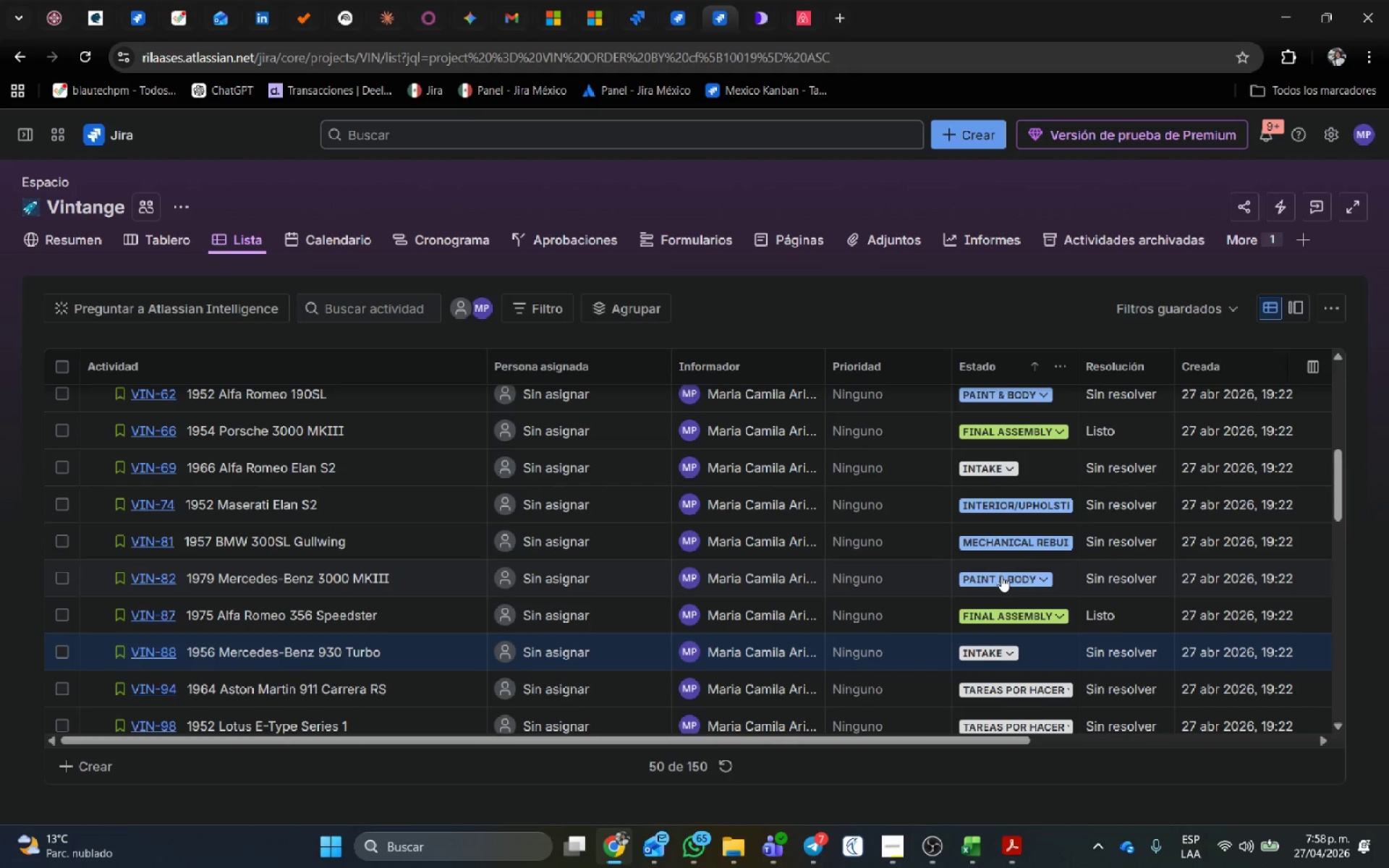 
scroll: coordinate [1002, 577], scroll_direction: down, amount: 2.0
 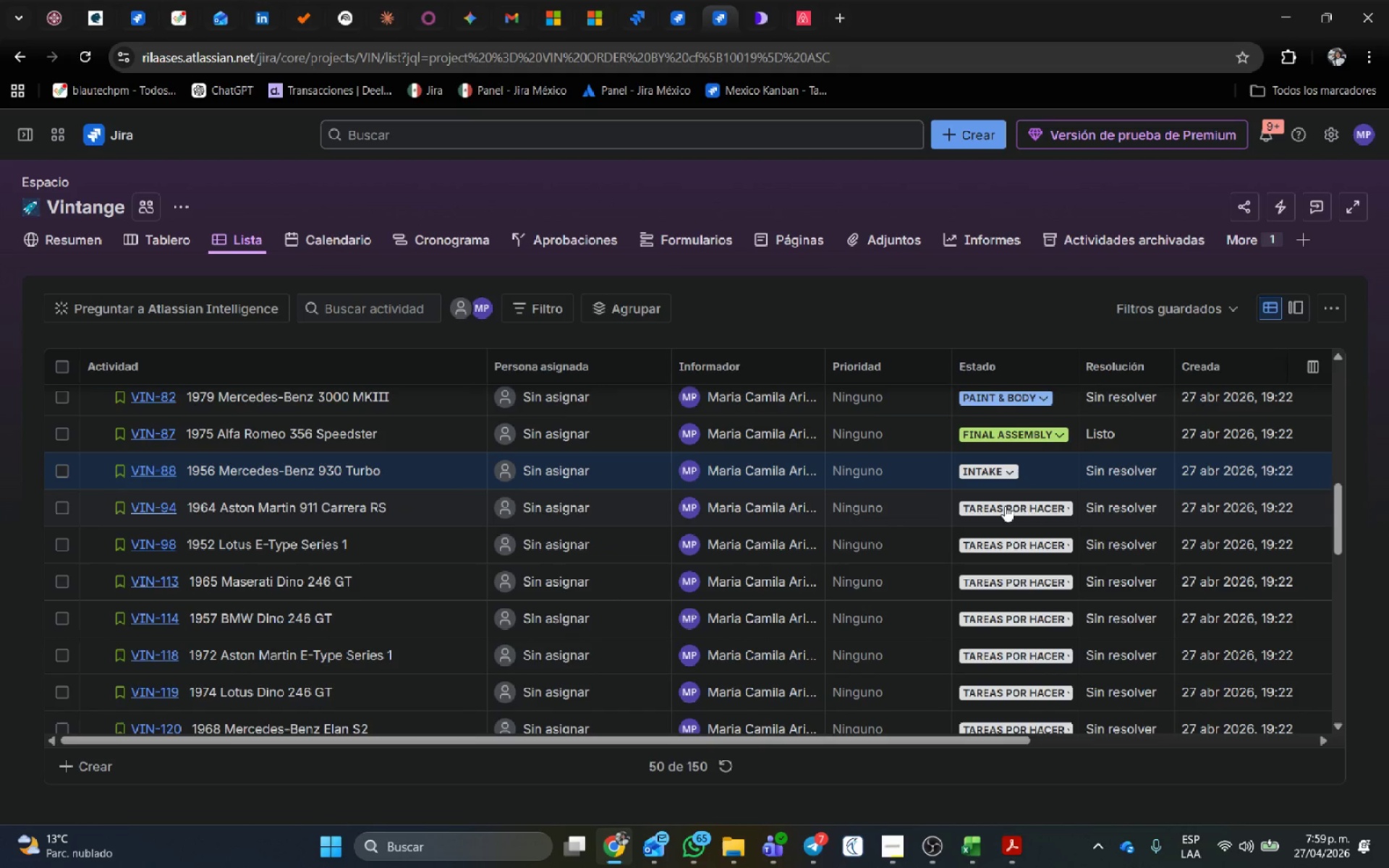 
left_click([1005, 510])
 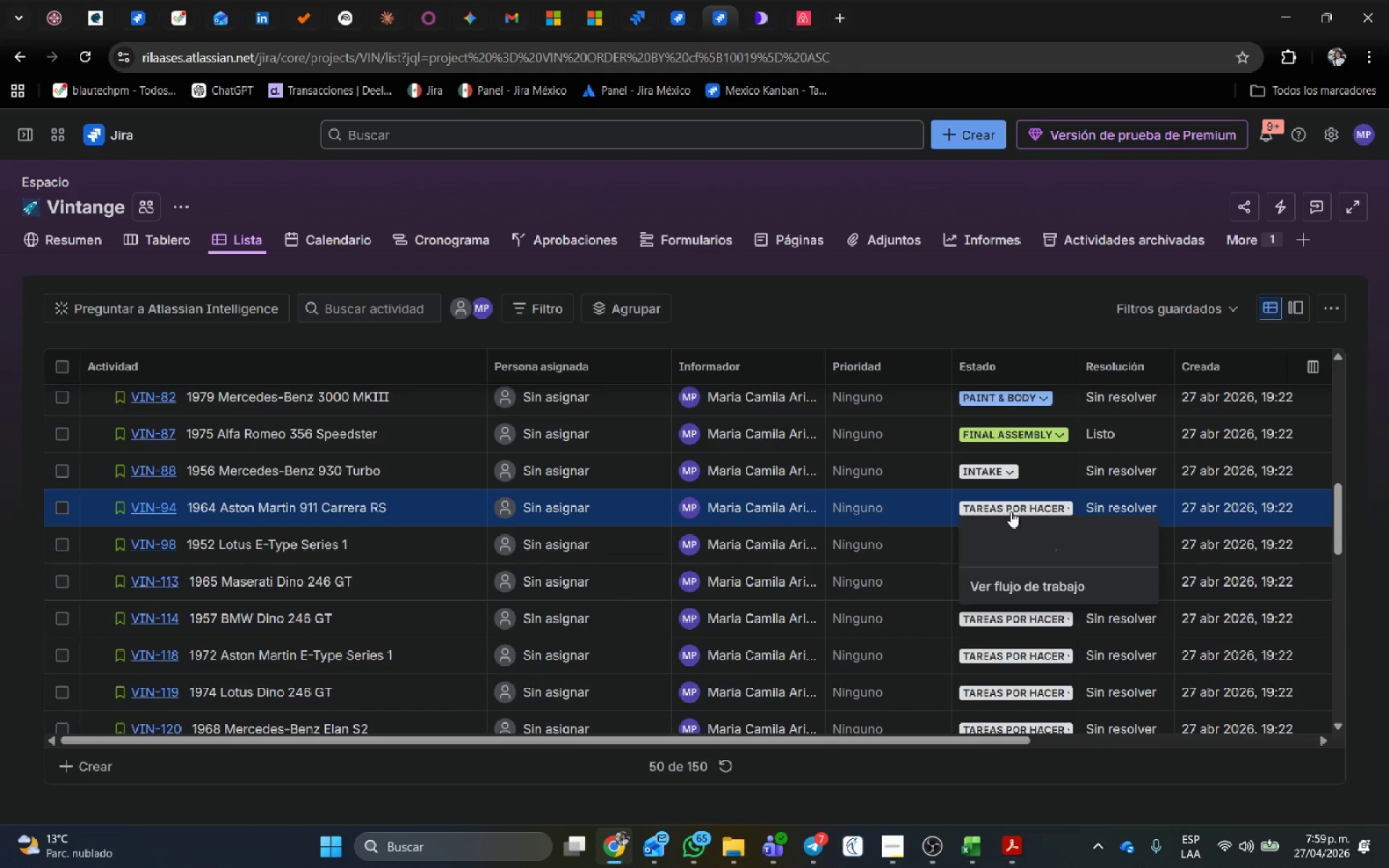 
mouse_move([1001, 529])
 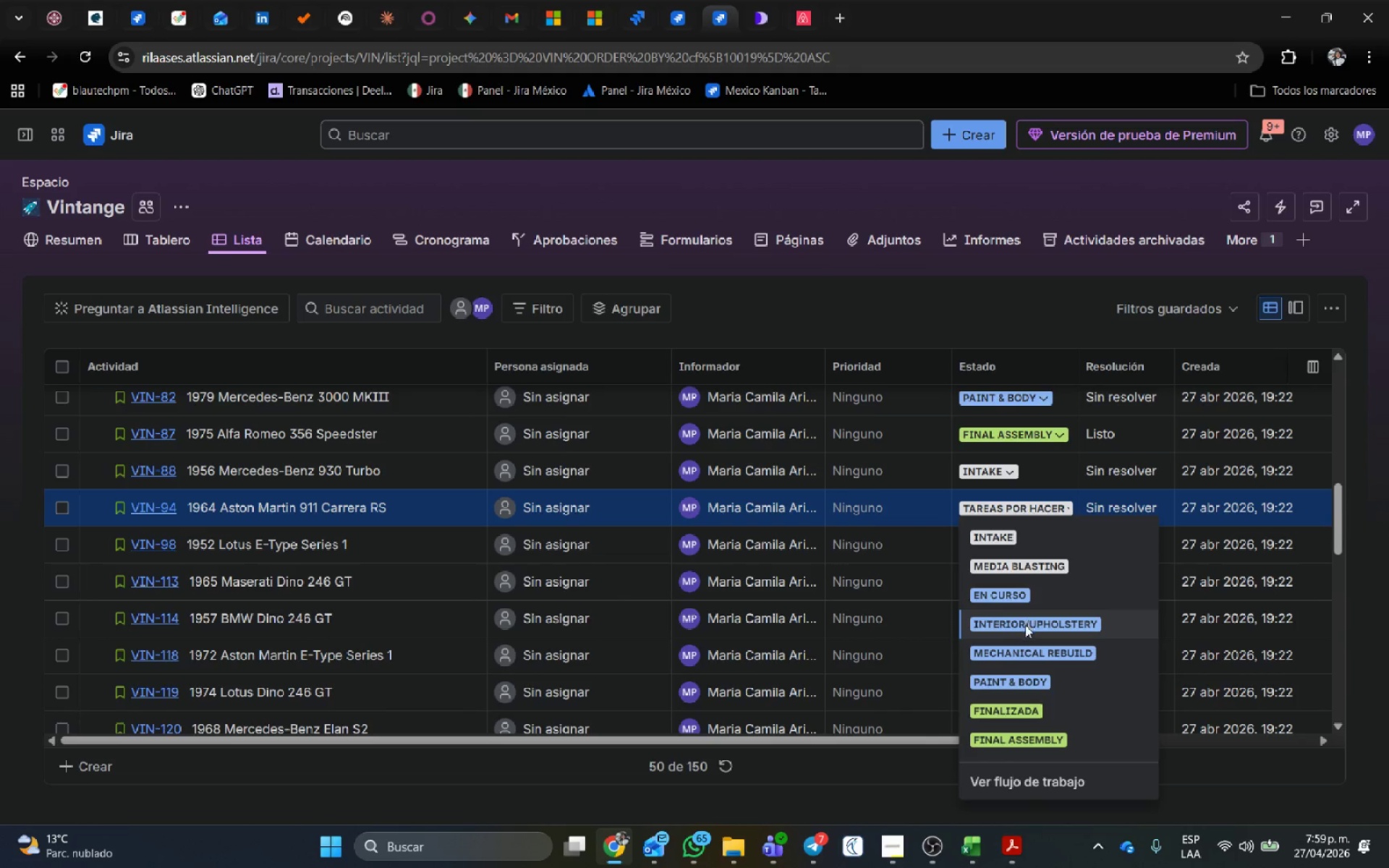 
left_click([1026, 625])
 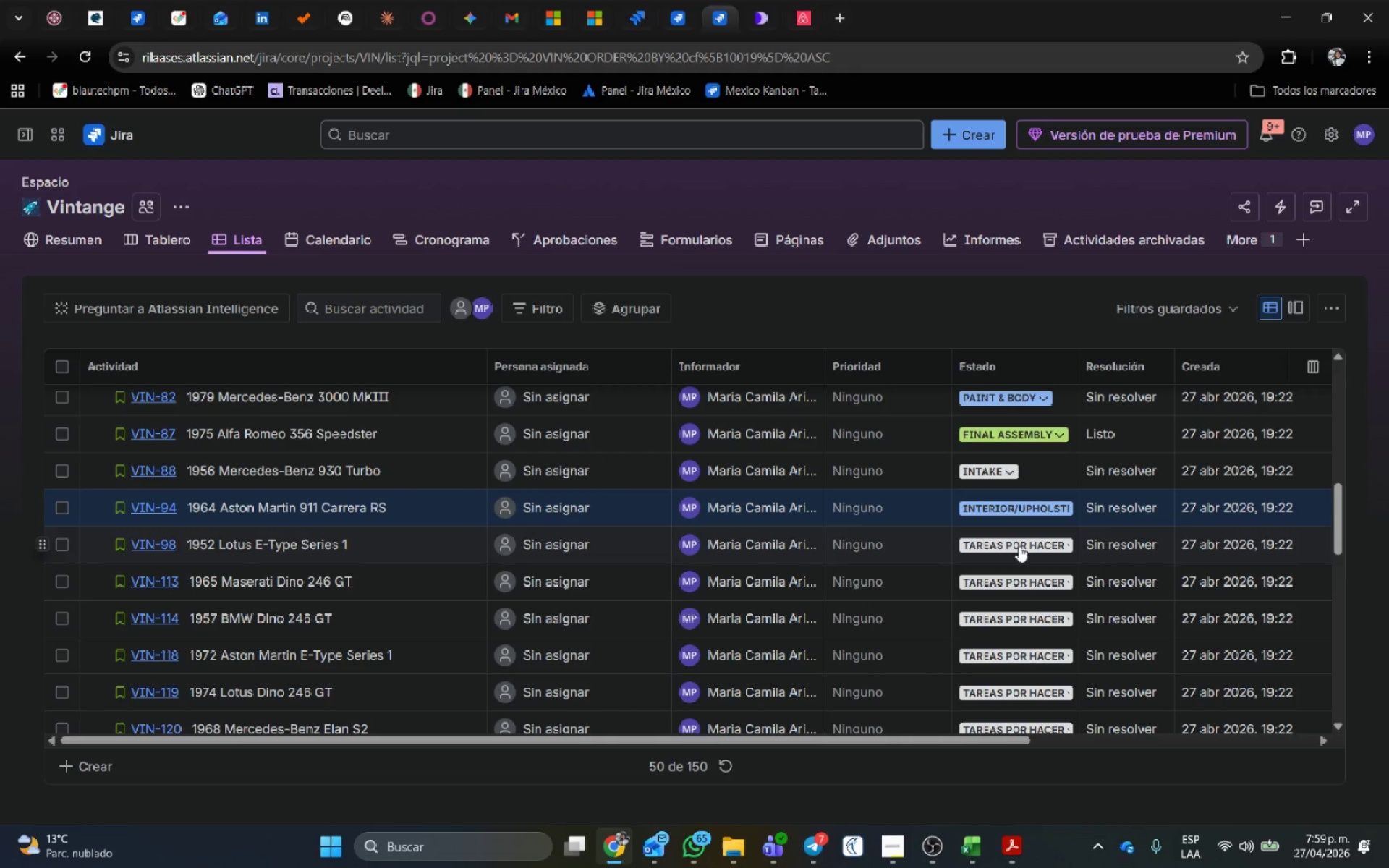 
left_click([1019, 546])
 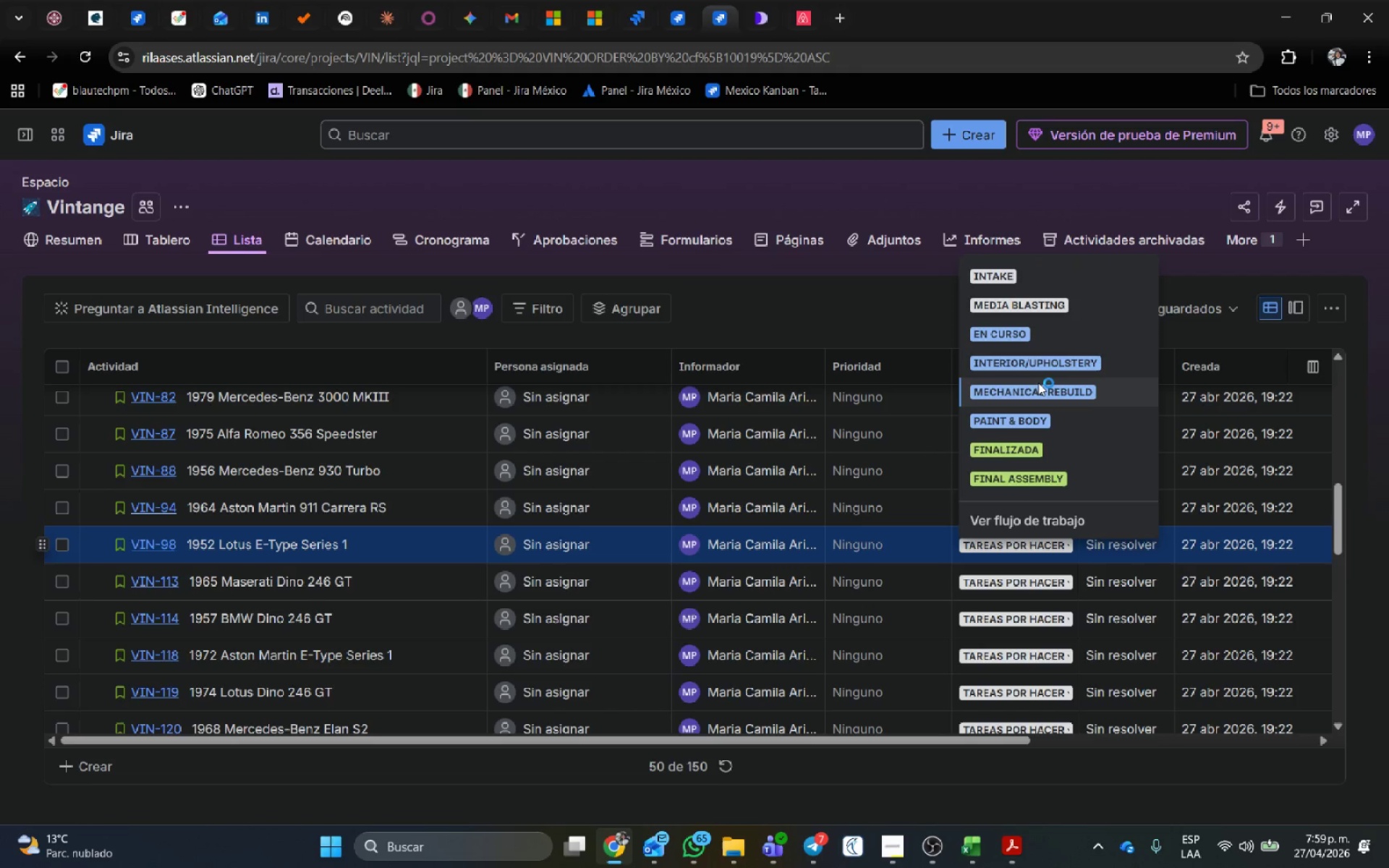 
left_click([1039, 389])
 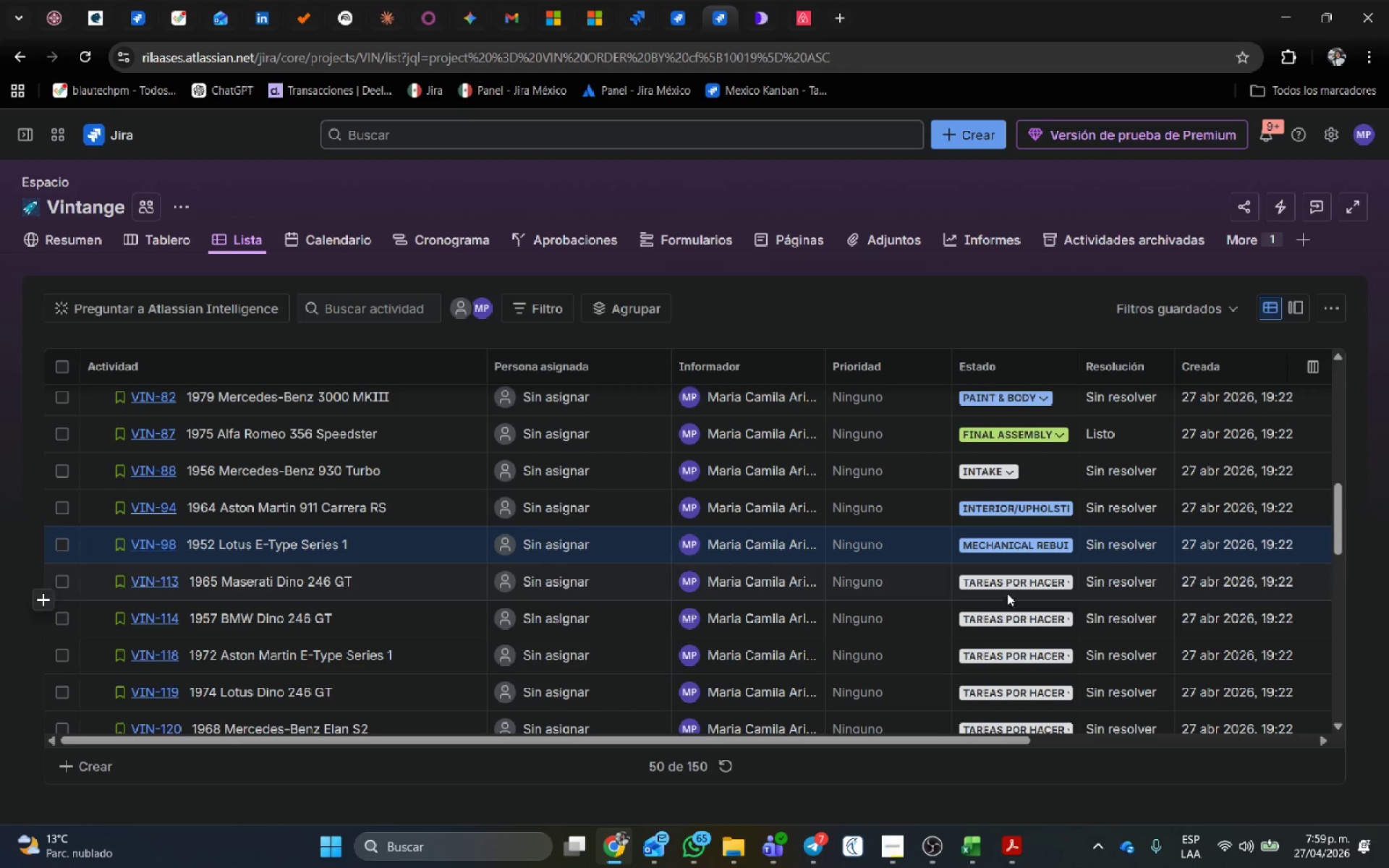 
left_click([1007, 584])
 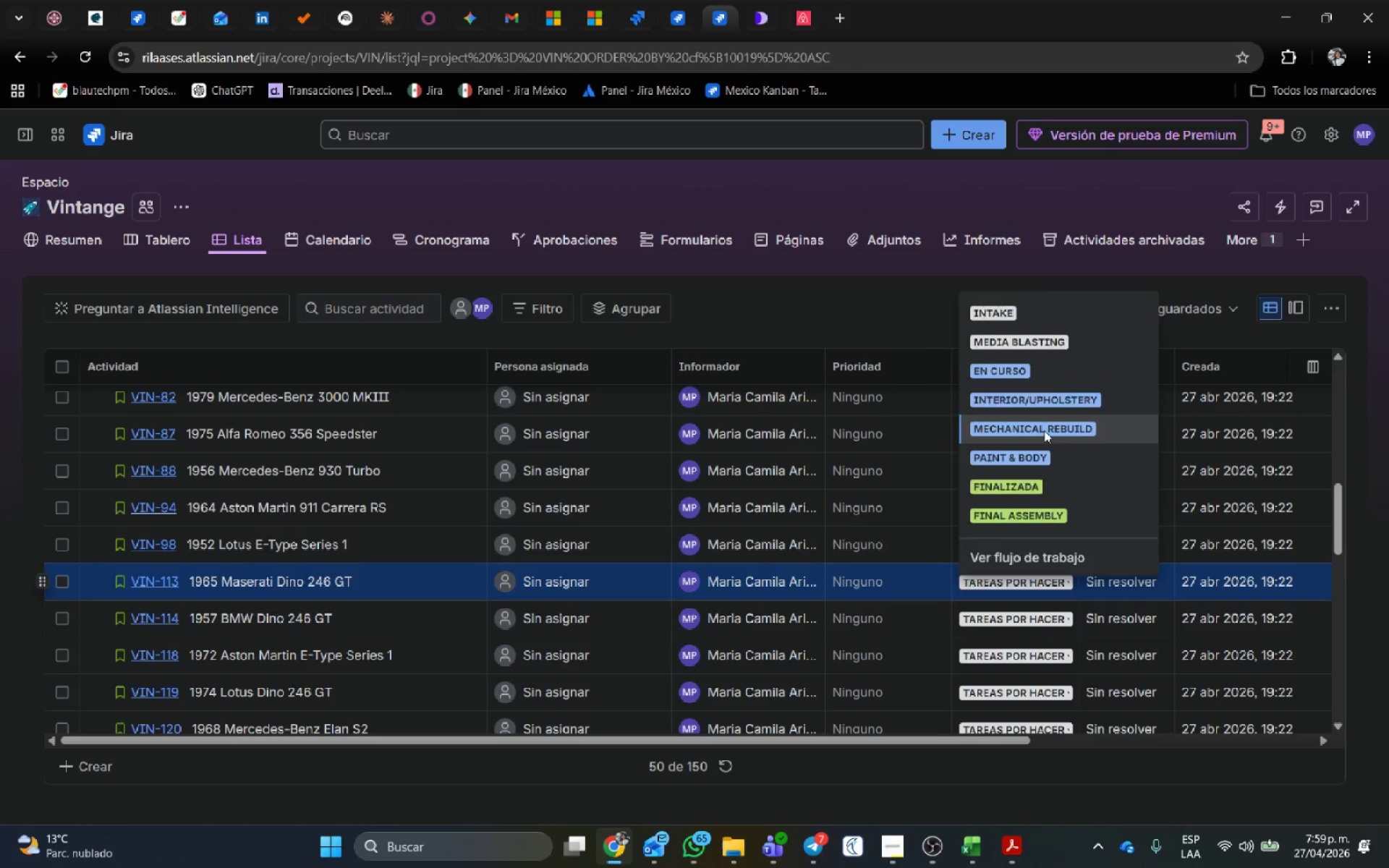 
left_click([999, 623])
 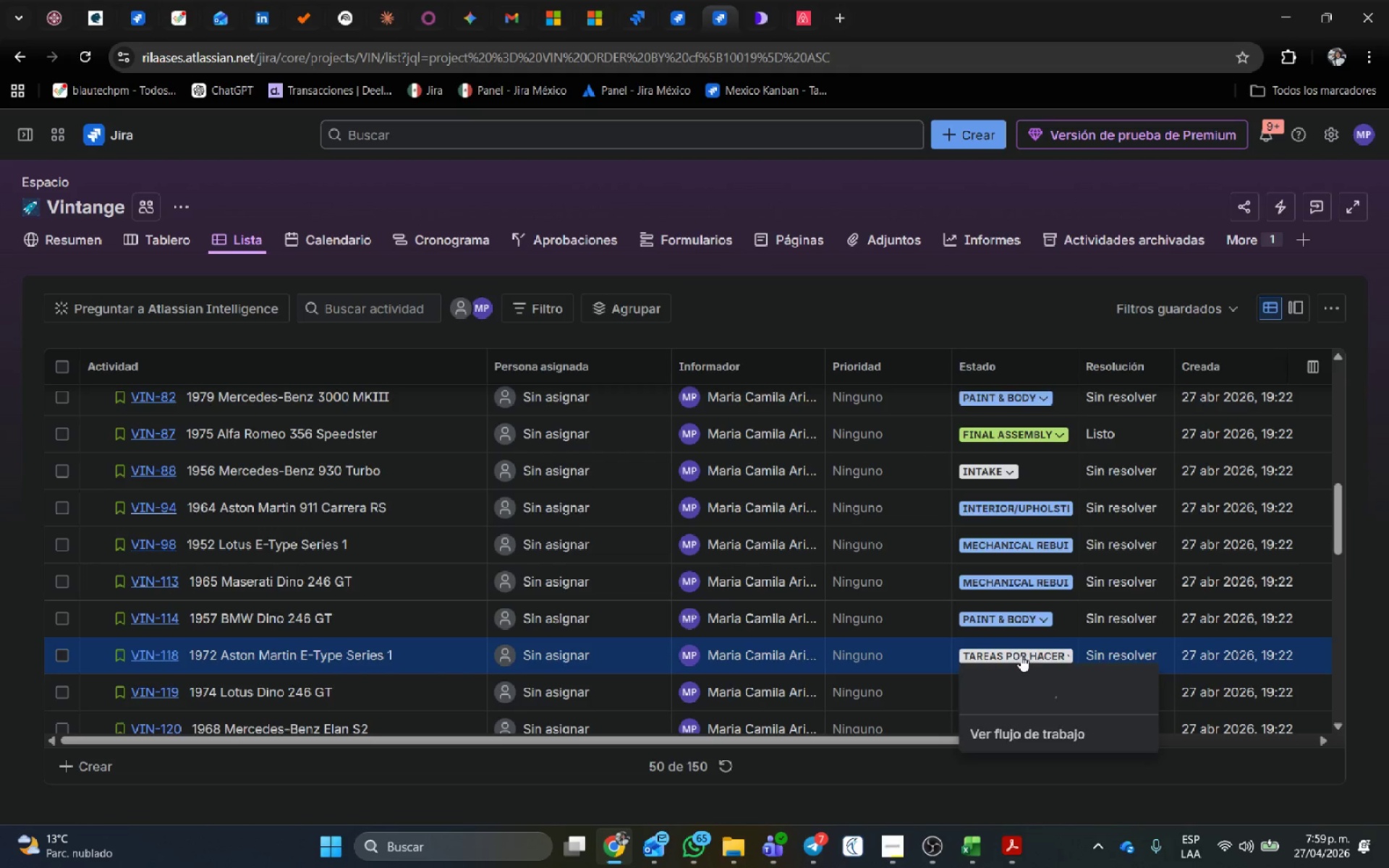 
left_click([1021, 587])
 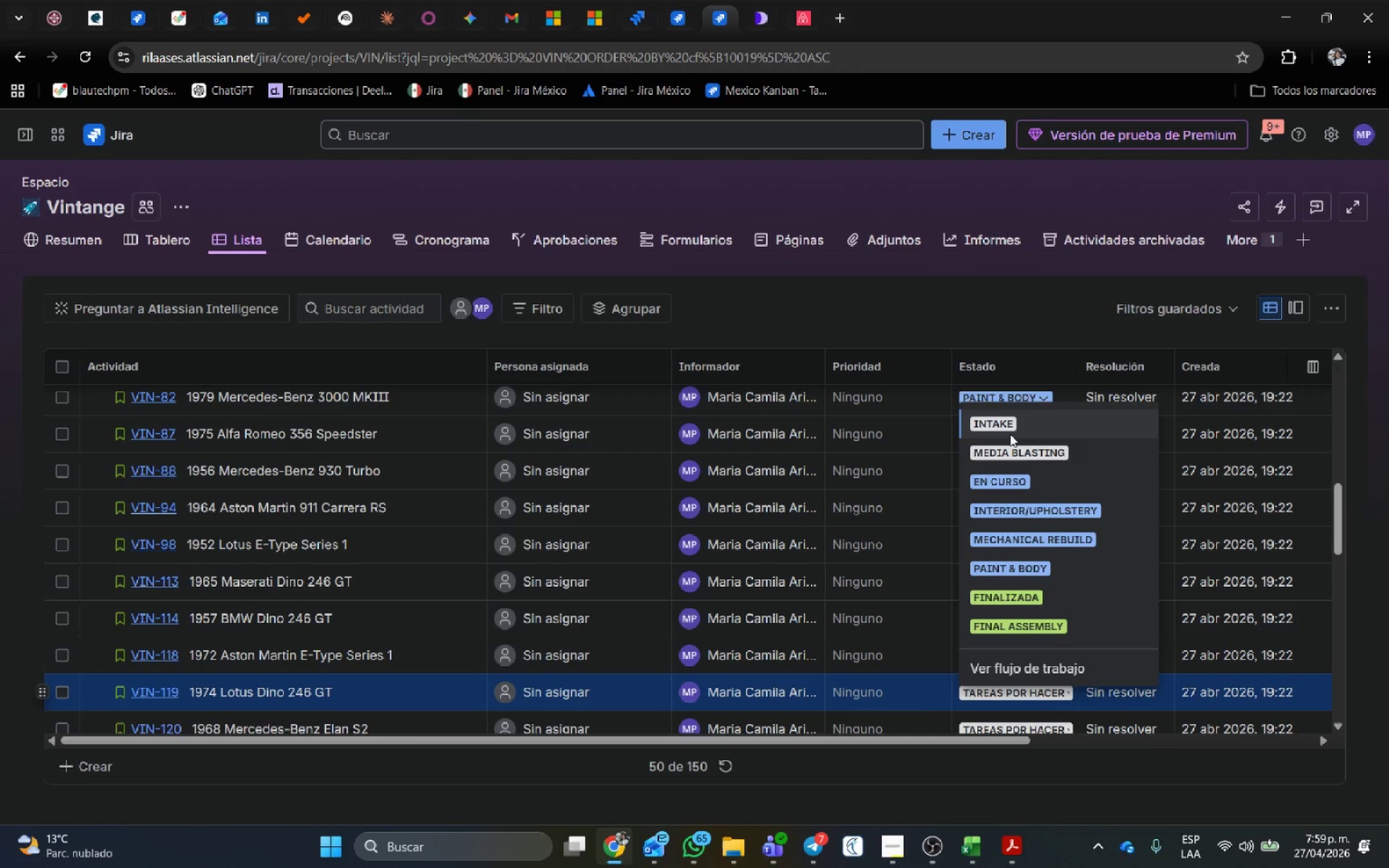 
left_click([1012, 409])
 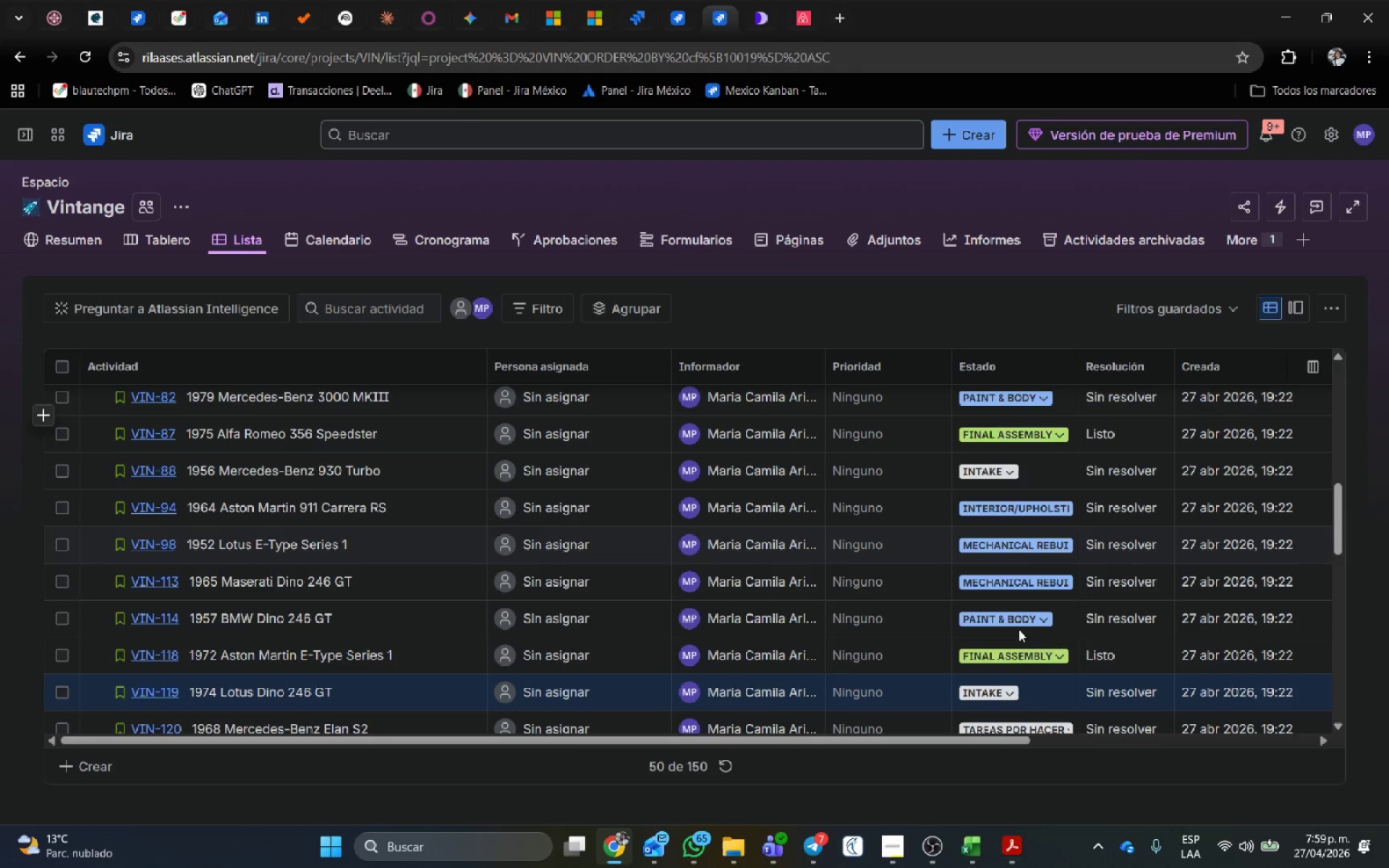 
scroll: coordinate [1019, 635], scroll_direction: down, amount: 3.0
 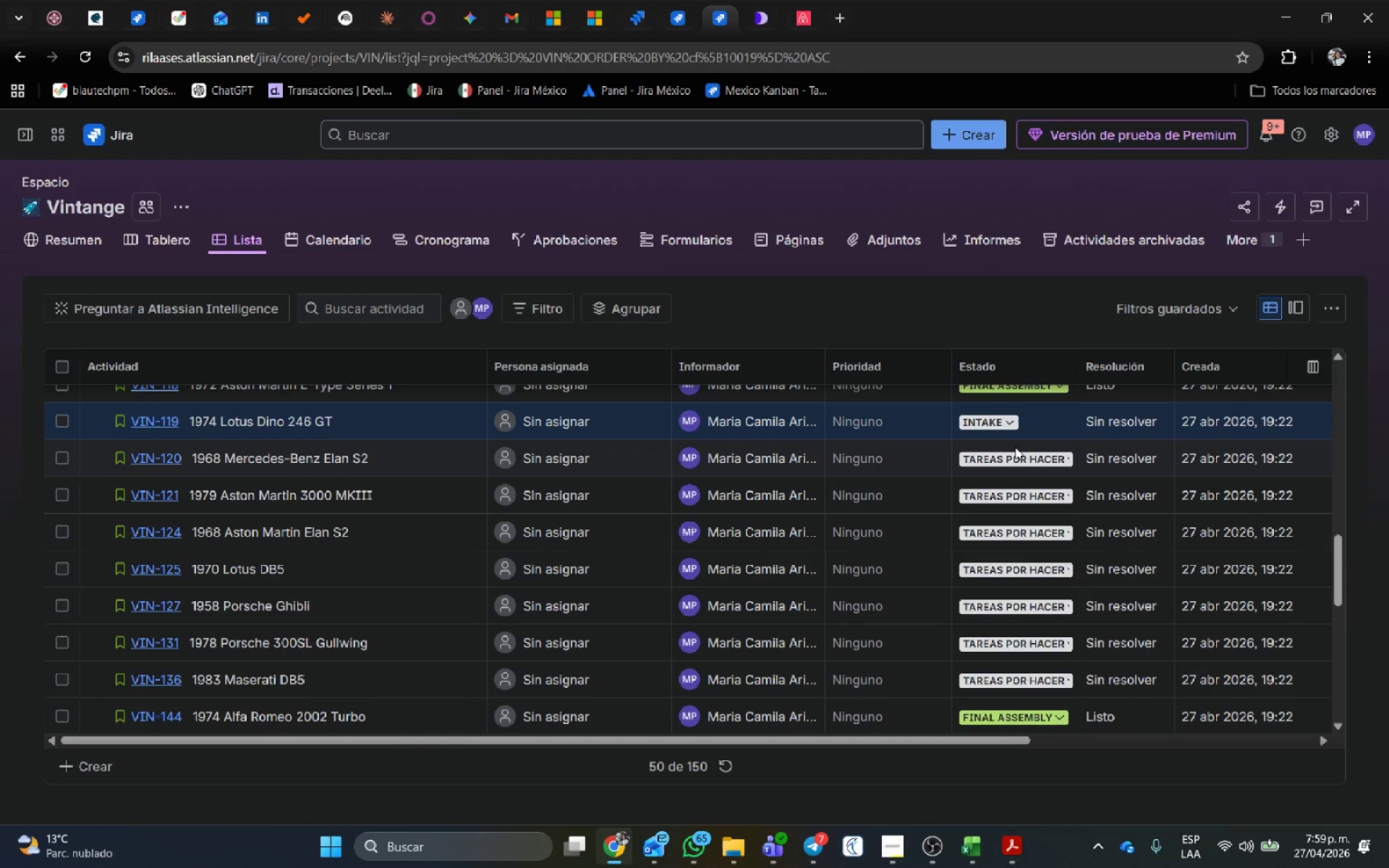 
left_click([1017, 458])
 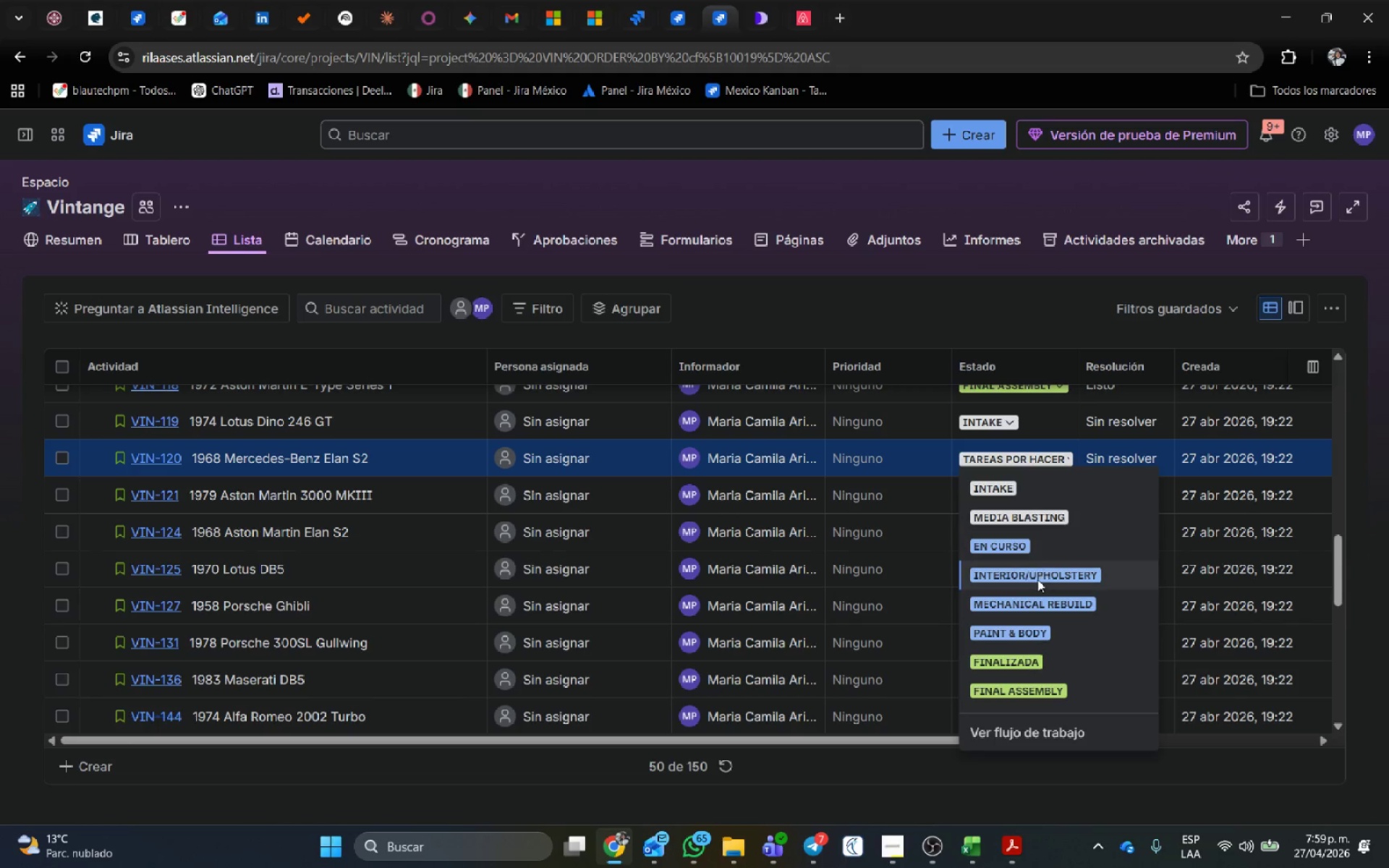 
mouse_move([1015, 545])
 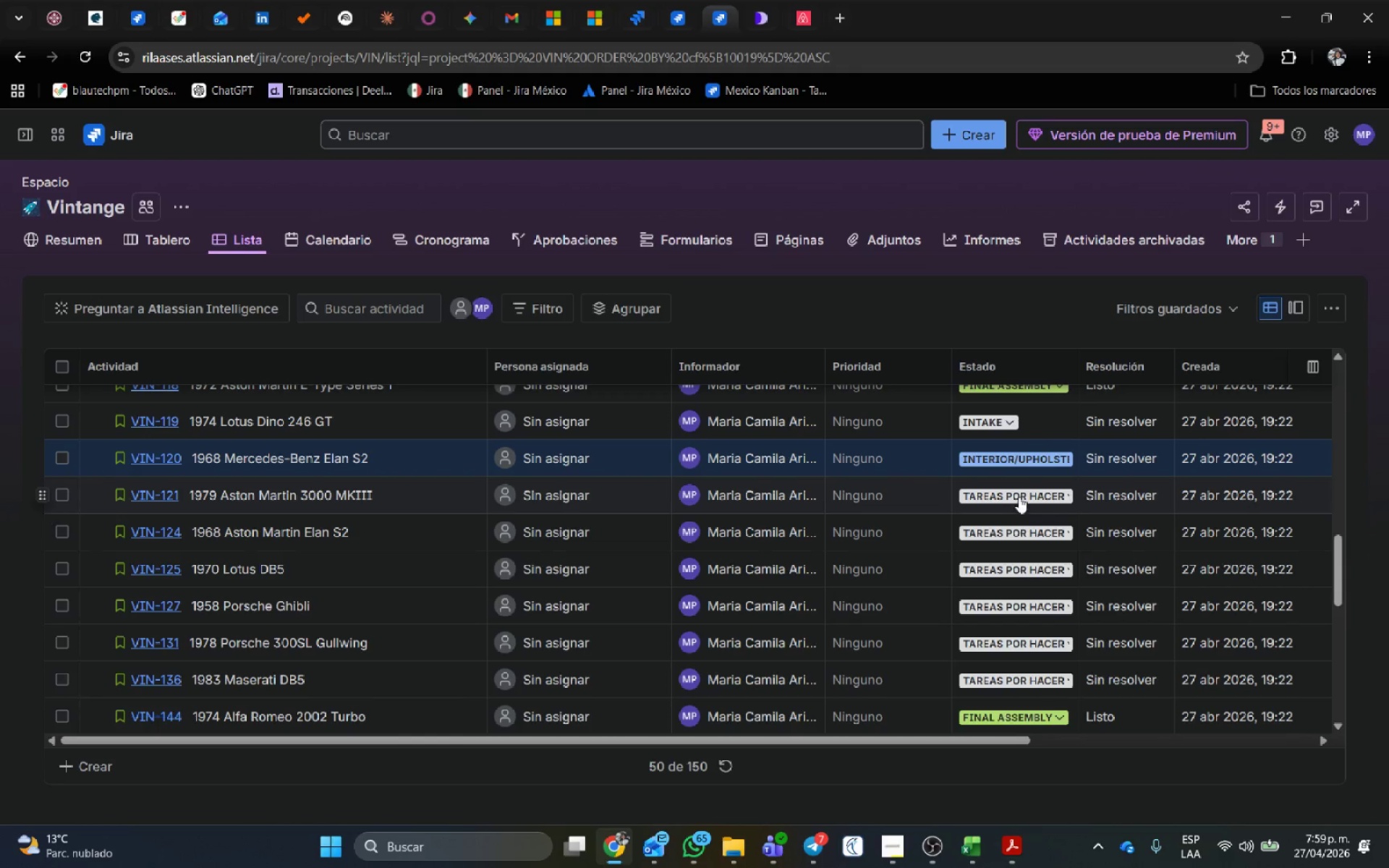 
left_click([1019, 493])
 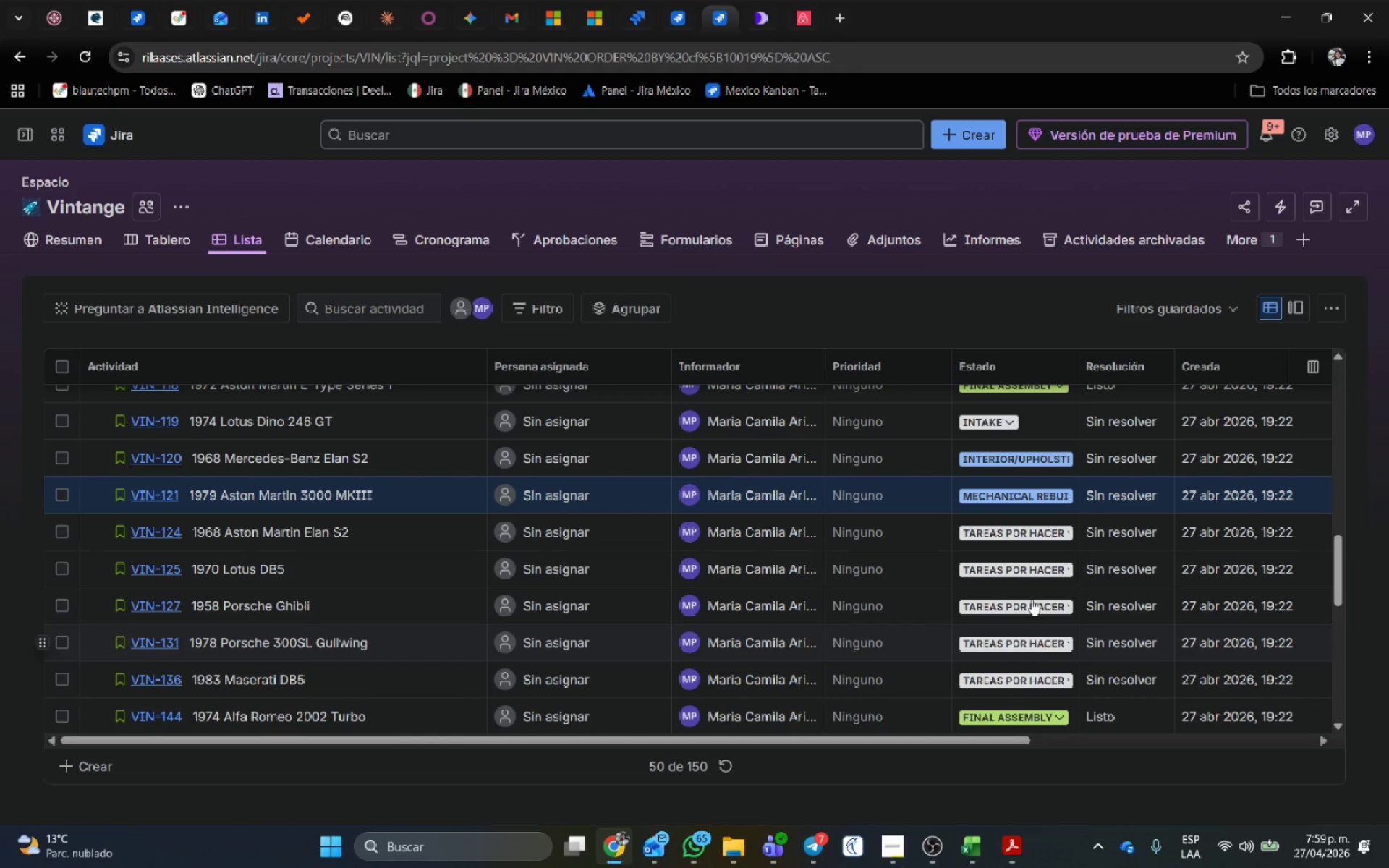 
left_click([1039, 530])
 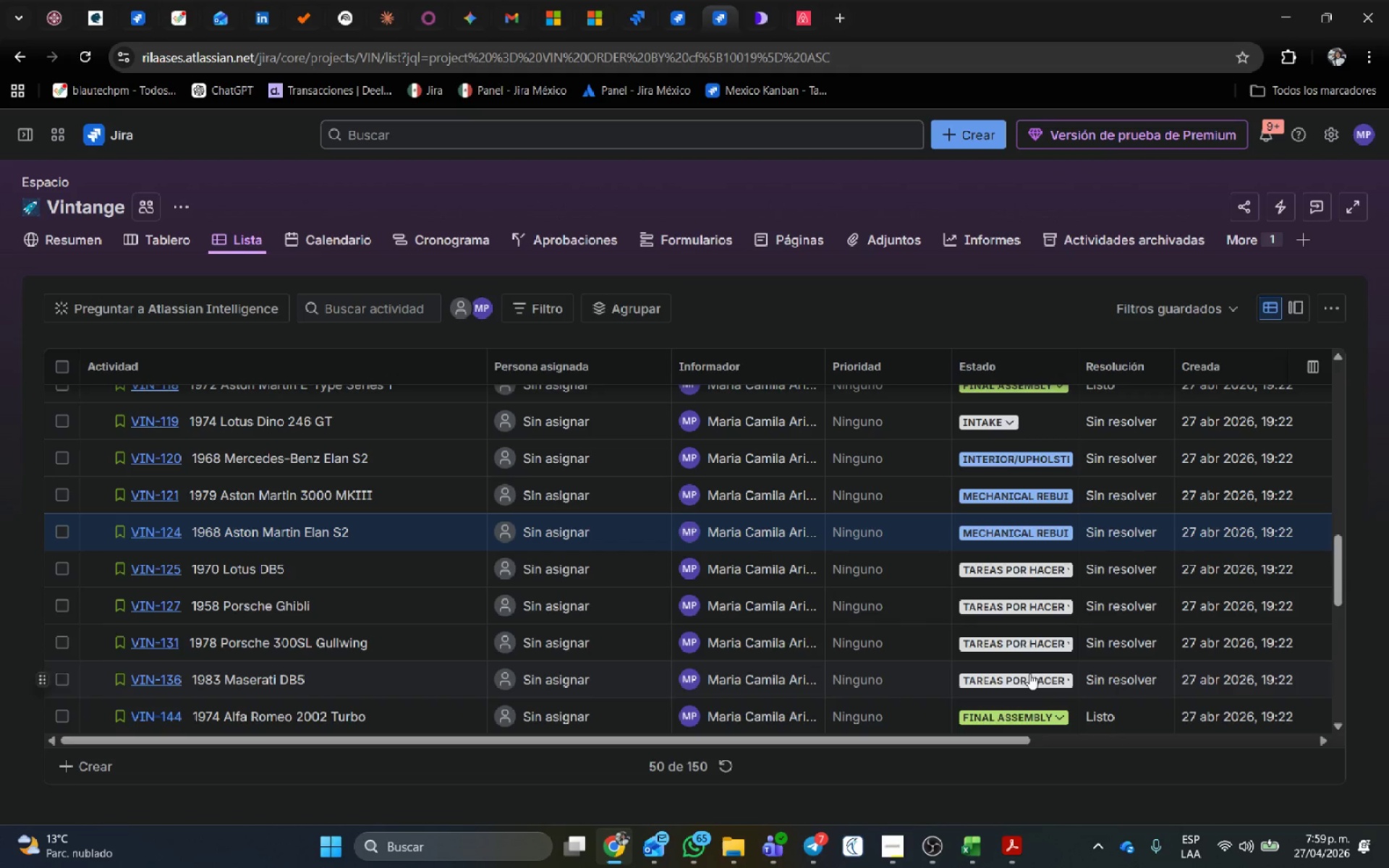 
left_click([1018, 569])
 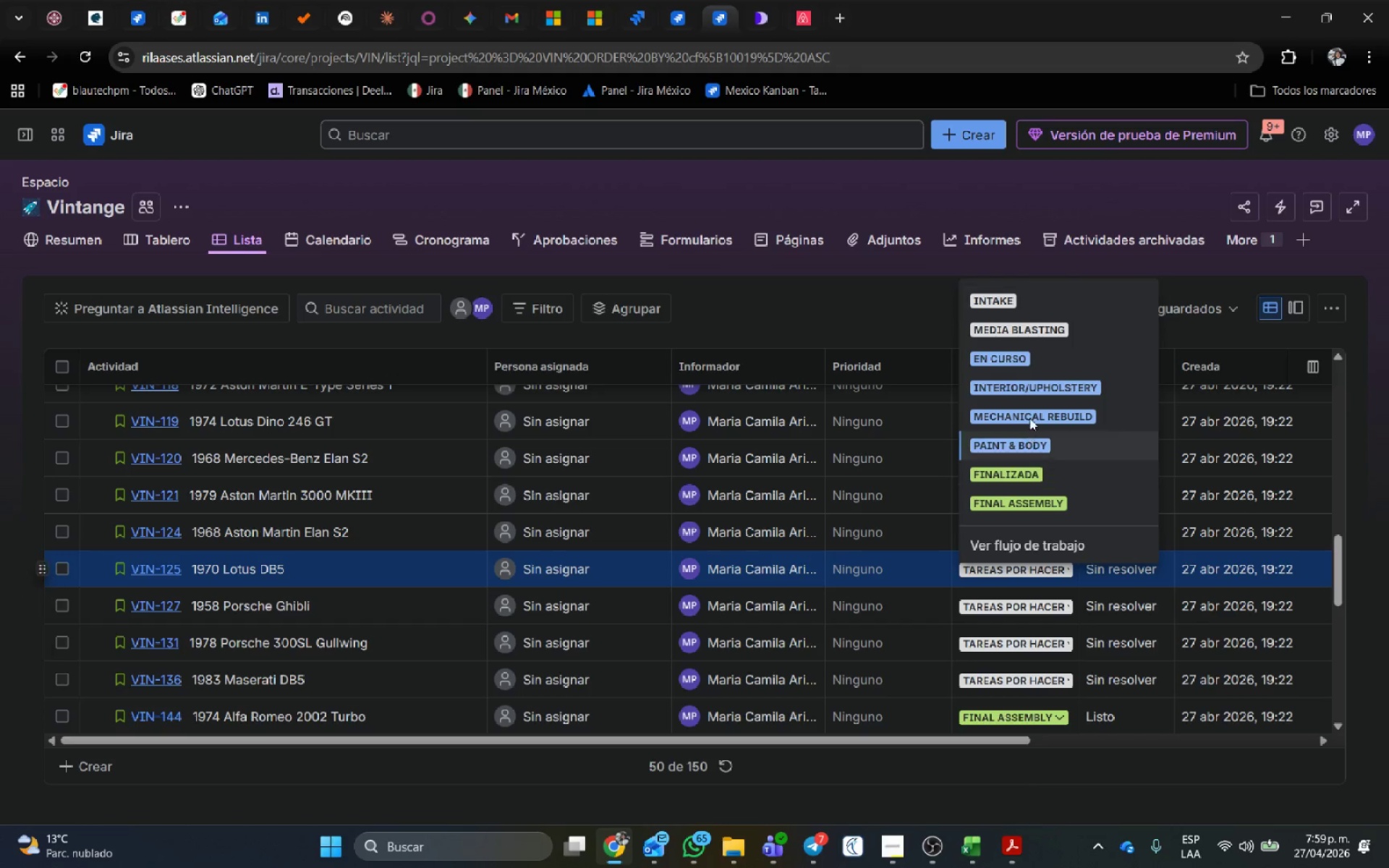 
left_click([1037, 387])
 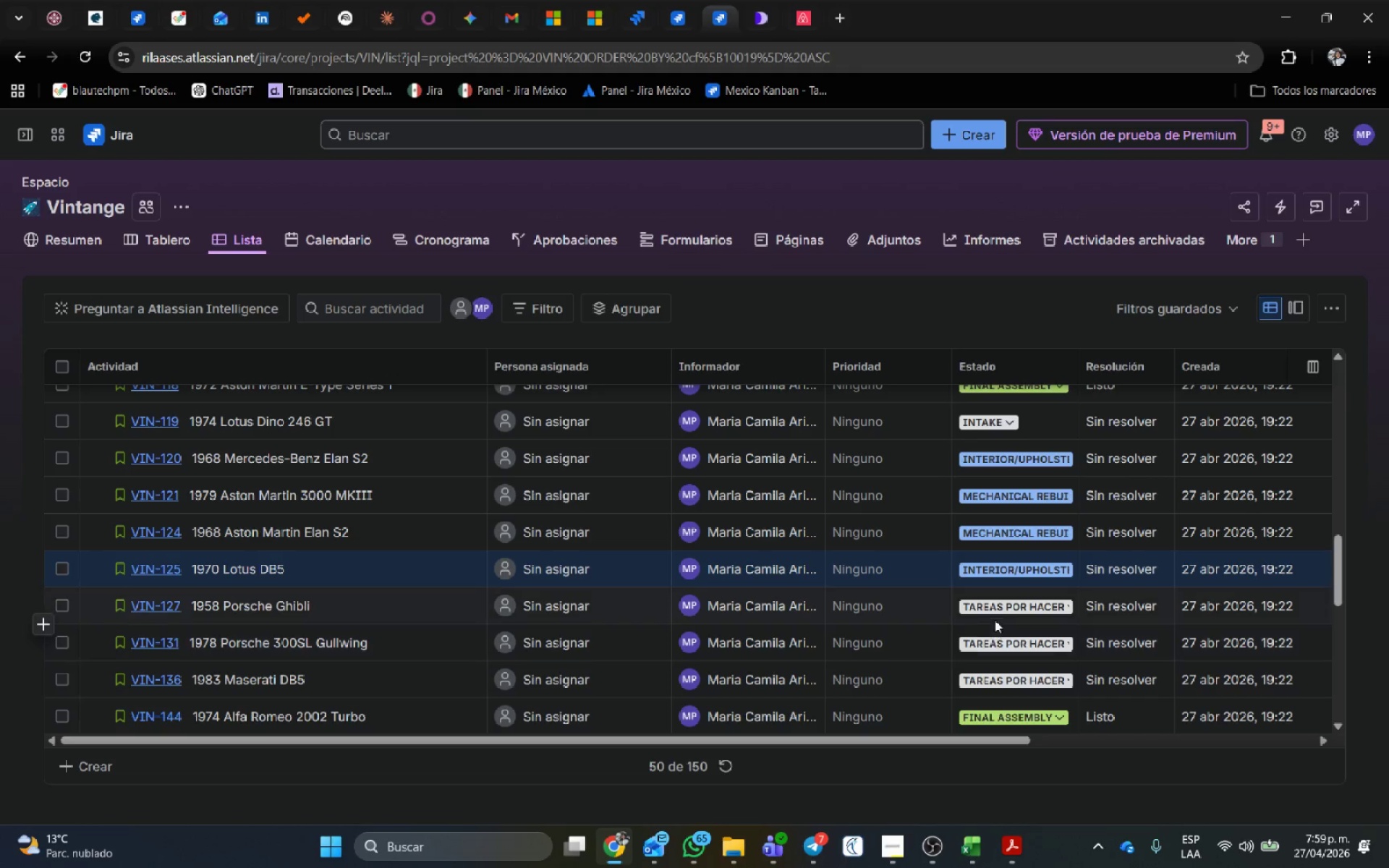 
left_click([998, 612])
 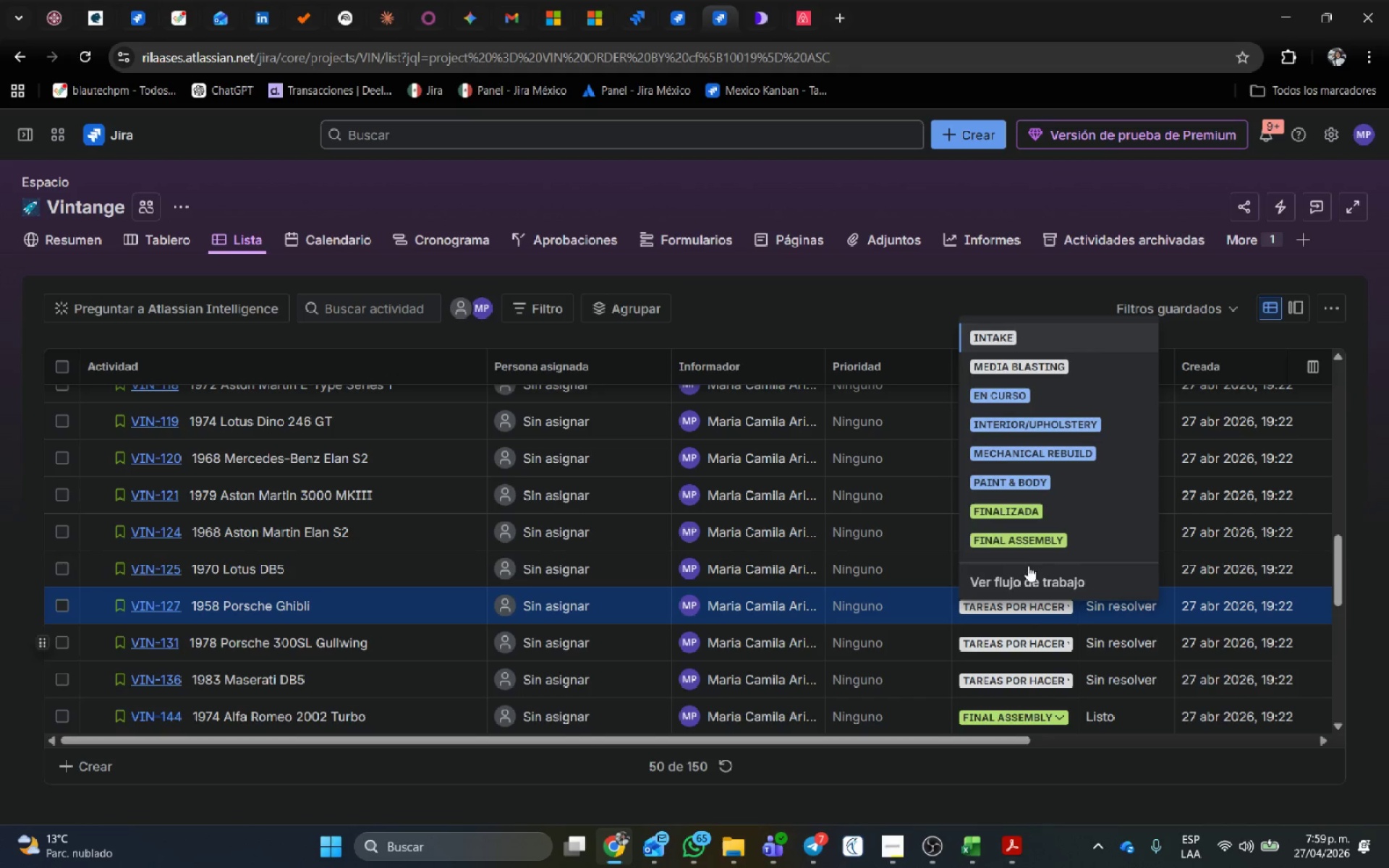 
left_click([1028, 540])
 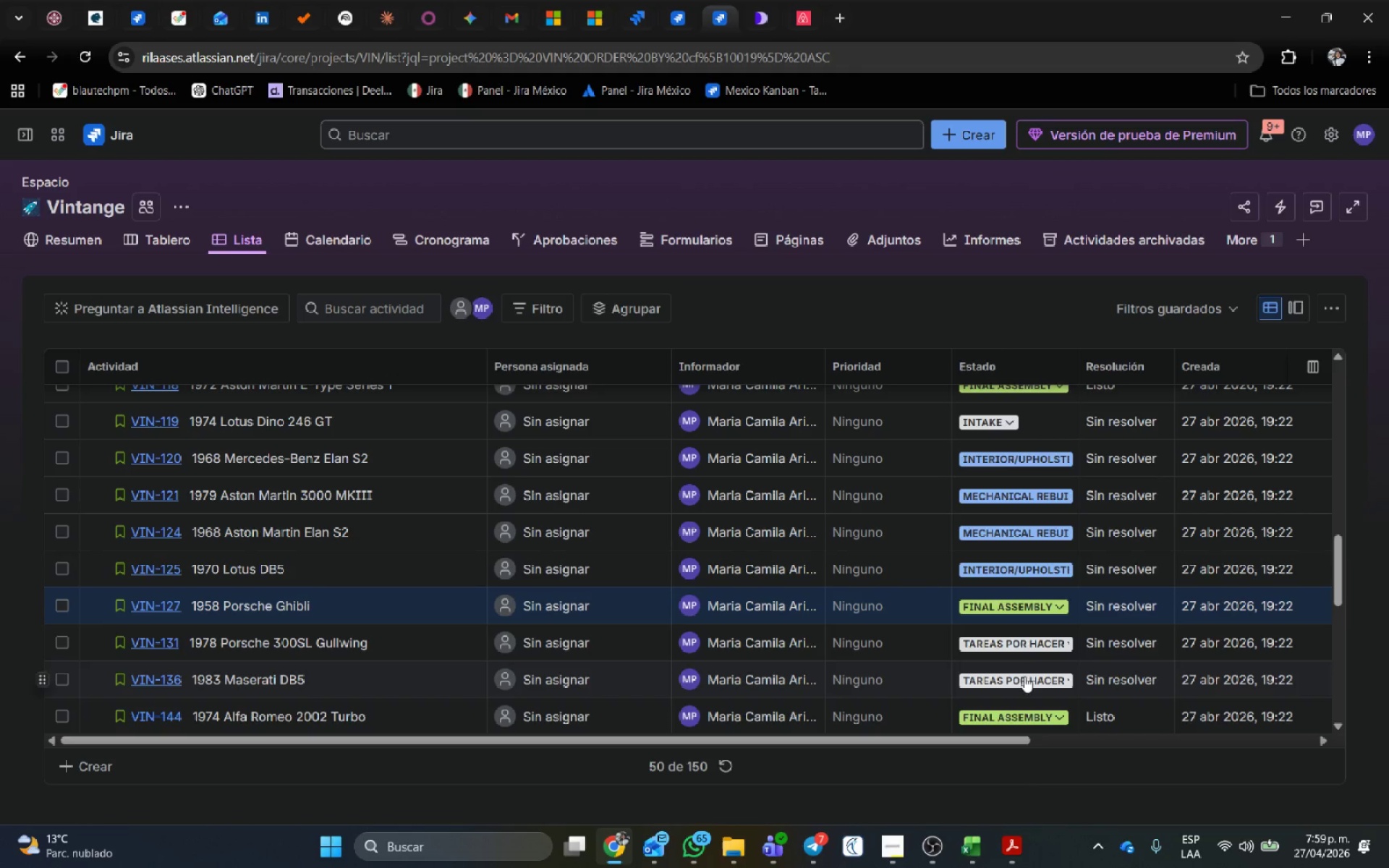 
left_click([1021, 646])
 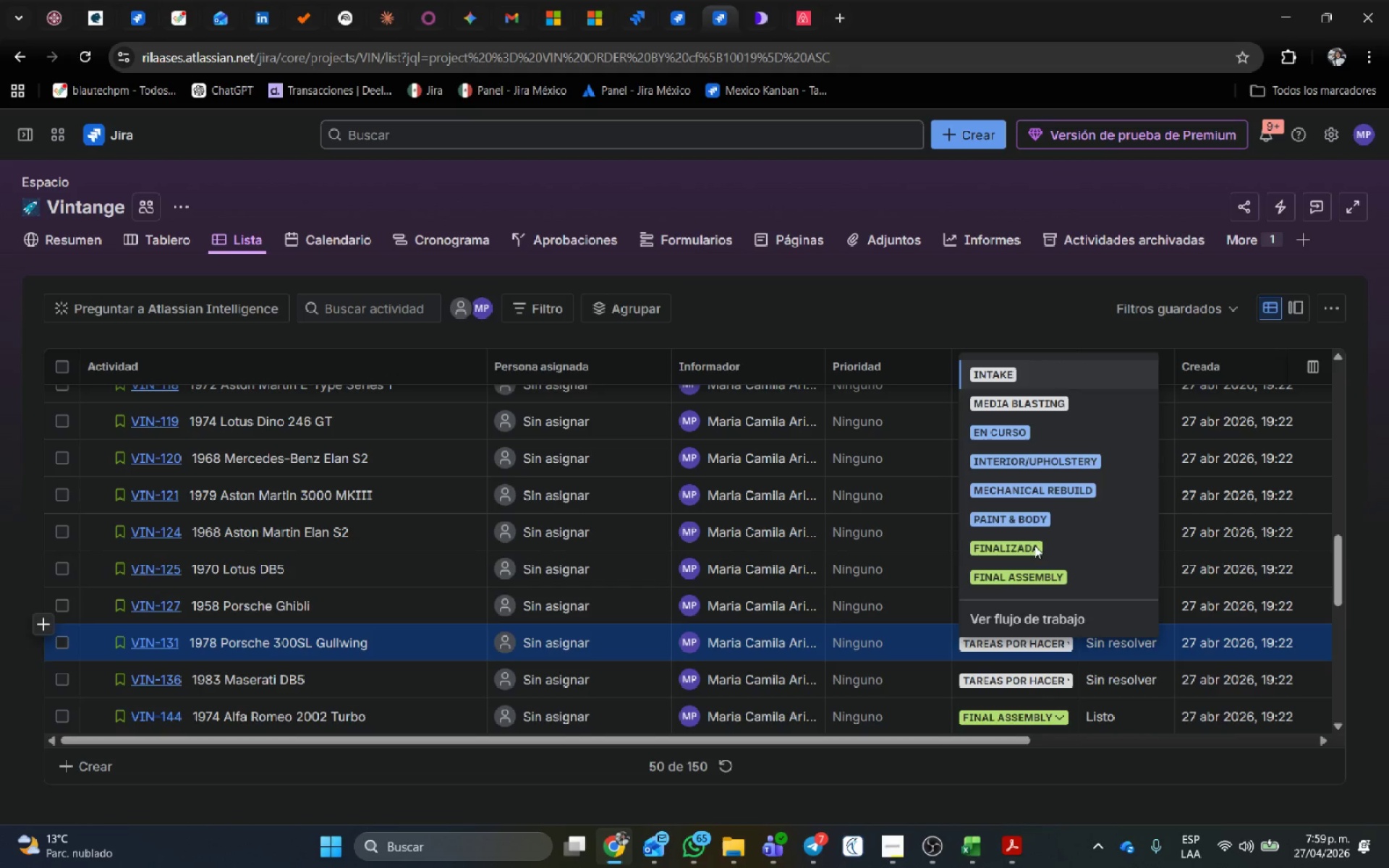 
left_click([1035, 526])
 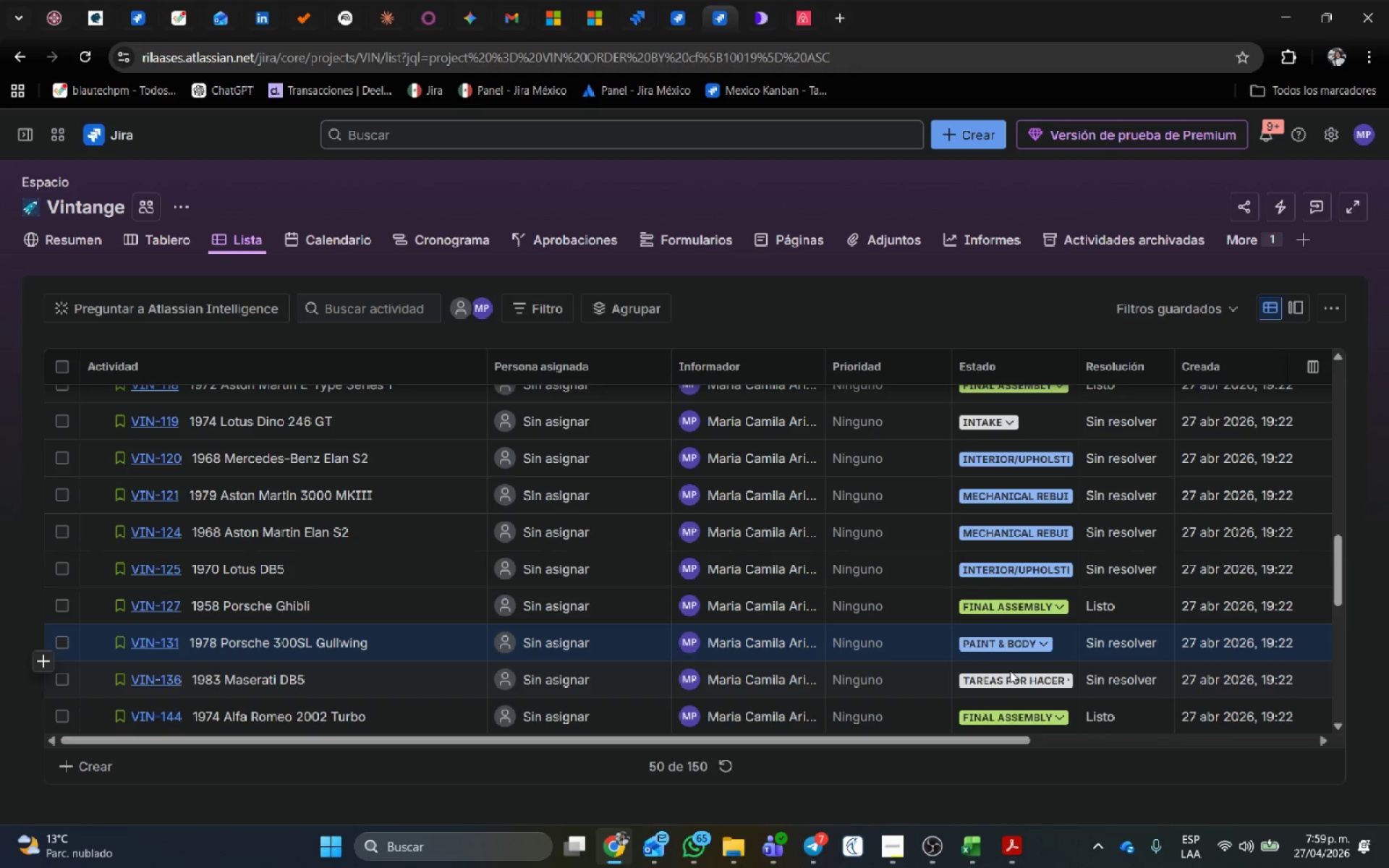 
left_click([1009, 681])
 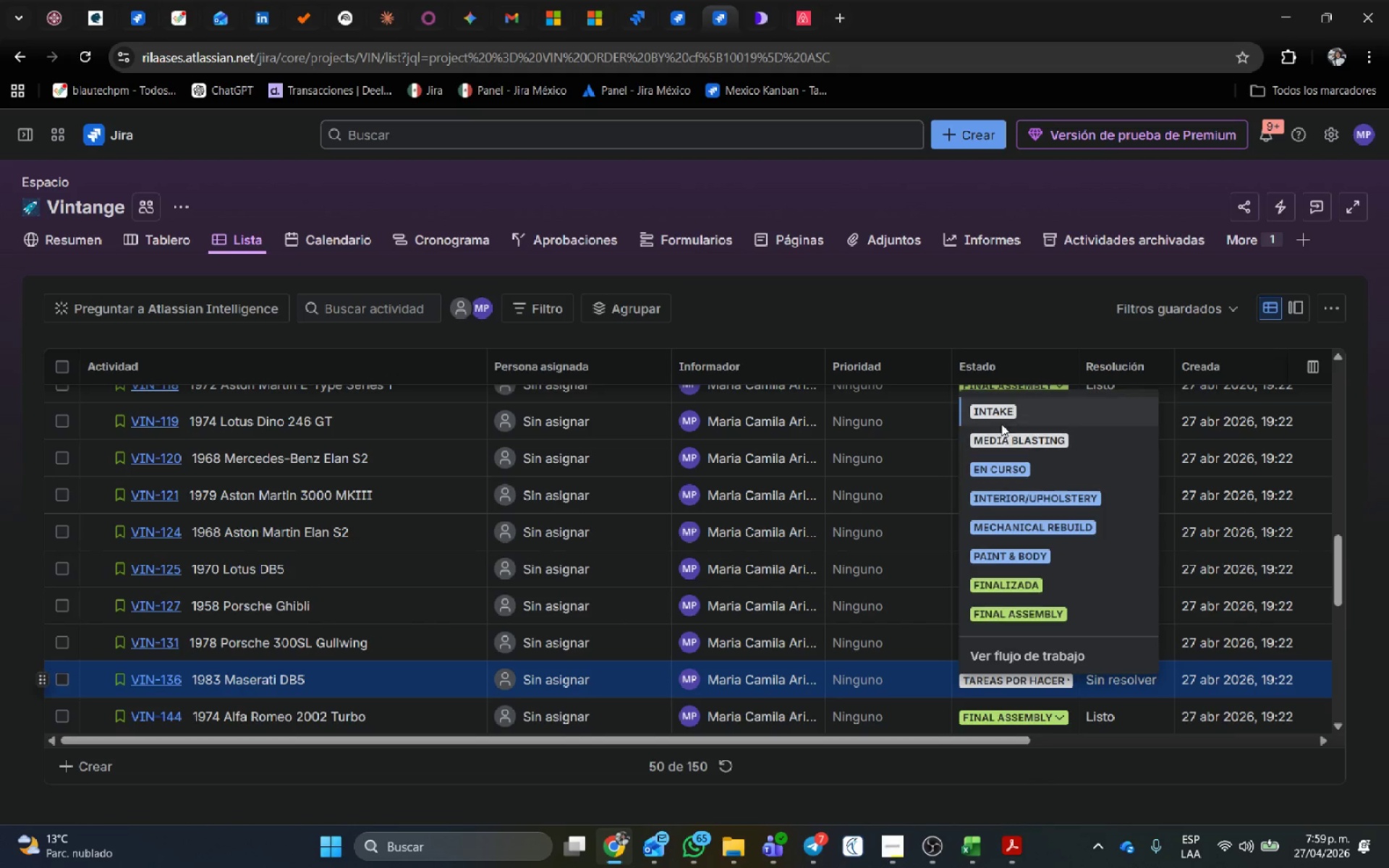 
left_click([1002, 412])
 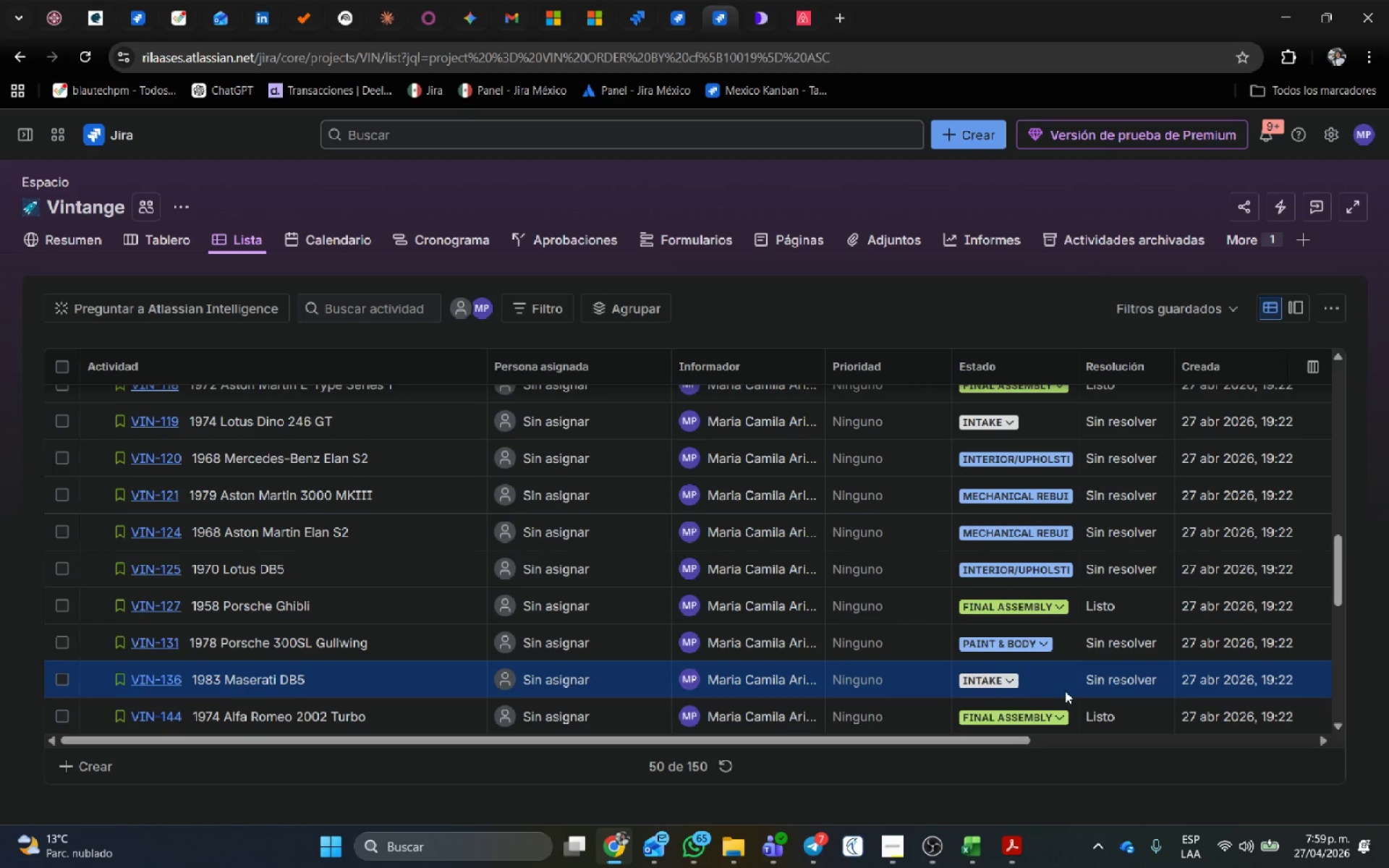 
scroll: coordinate [1065, 689], scroll_direction: down, amount: 5.0
 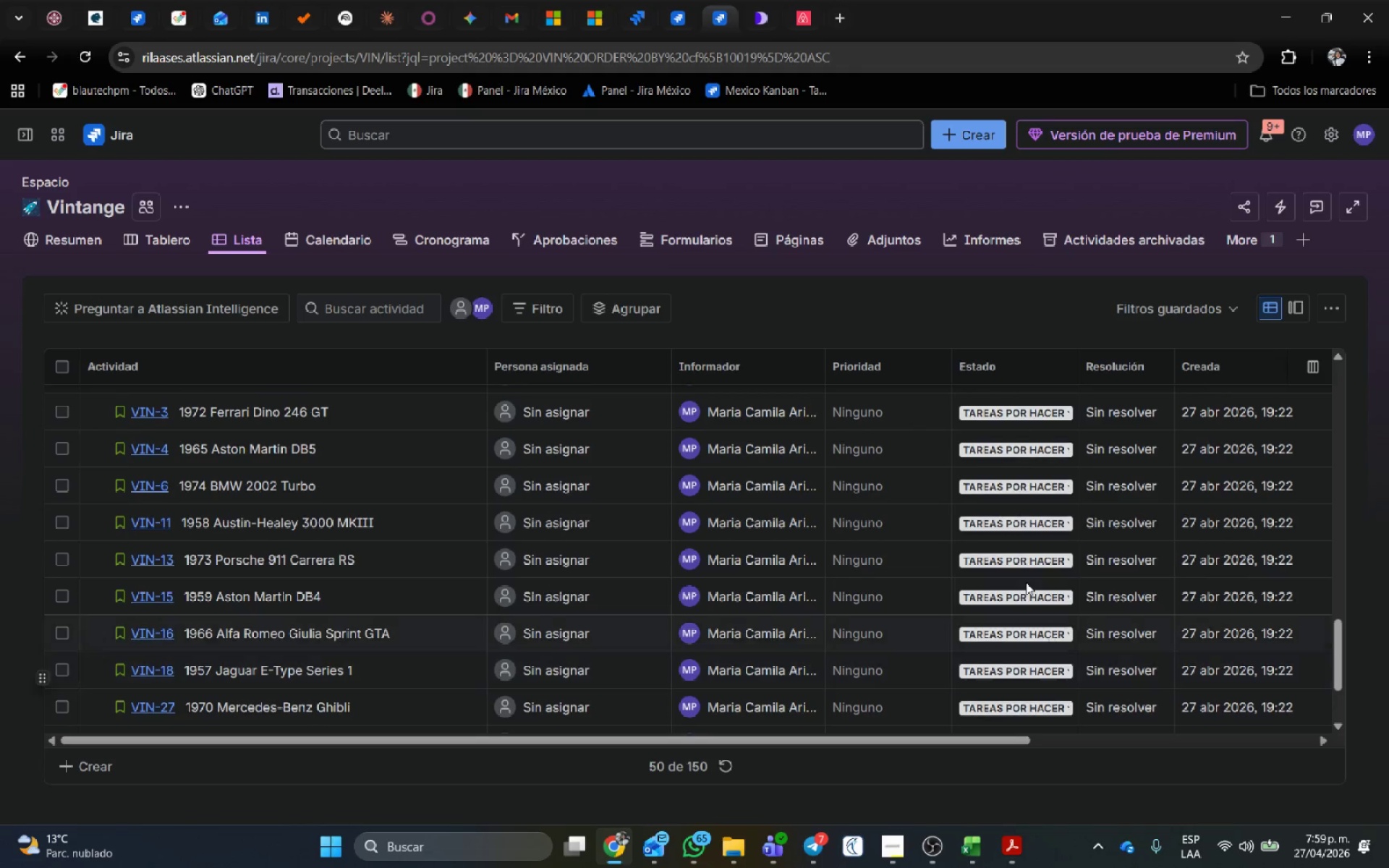 
scroll: coordinate [1026, 582], scroll_direction: none, amount: 0.0
 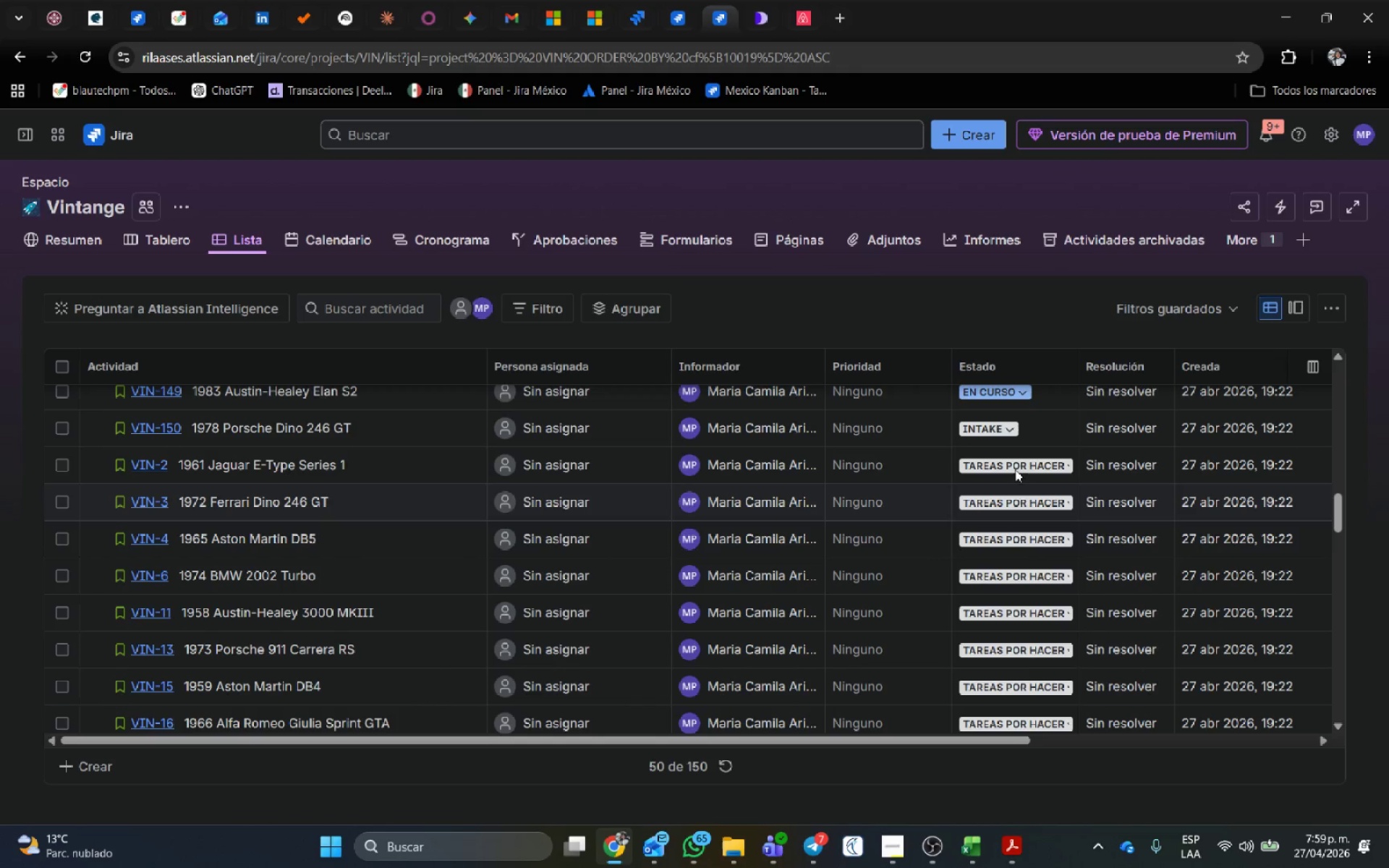 
left_click([1016, 459])
 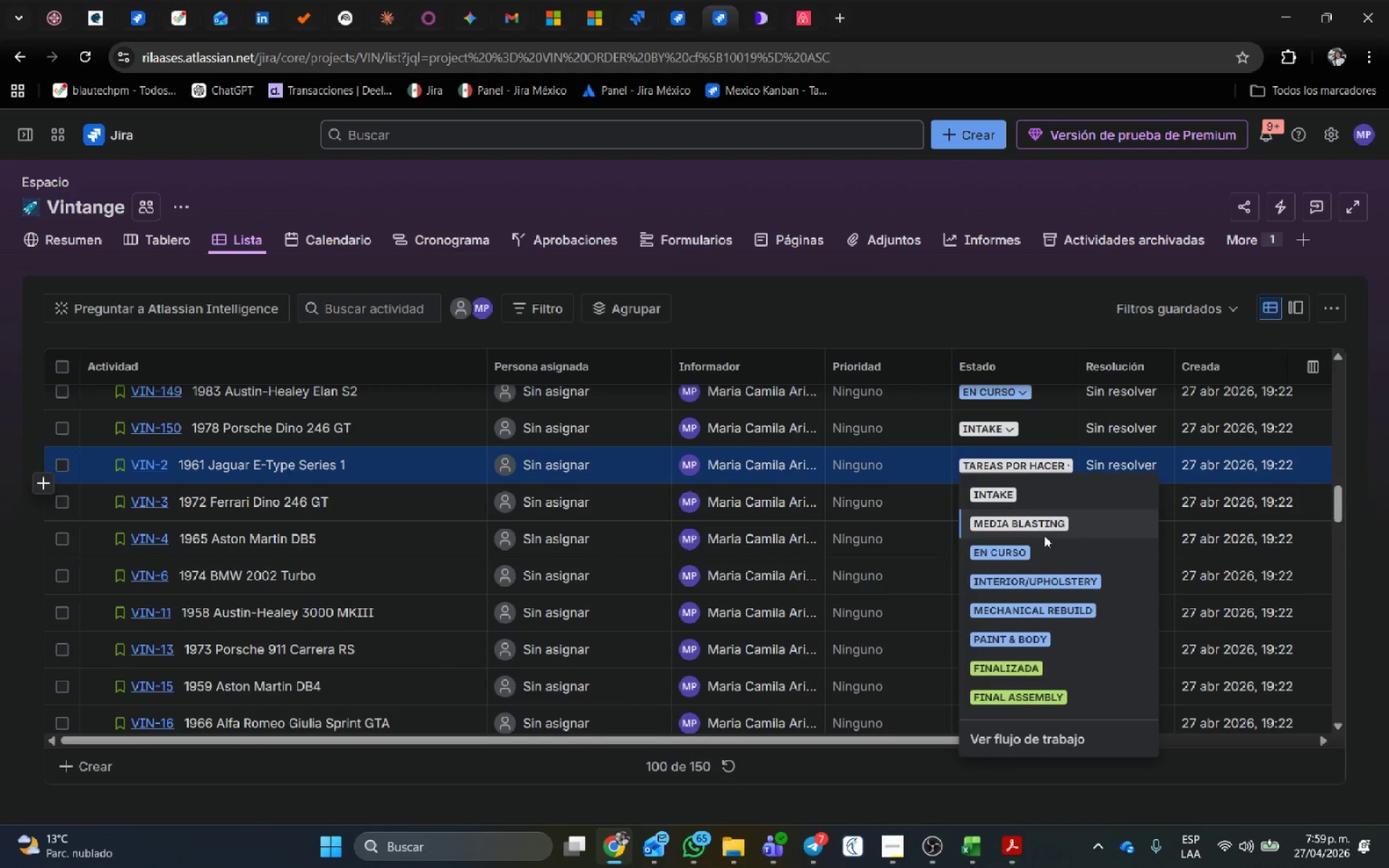 
left_click([1026, 574])
 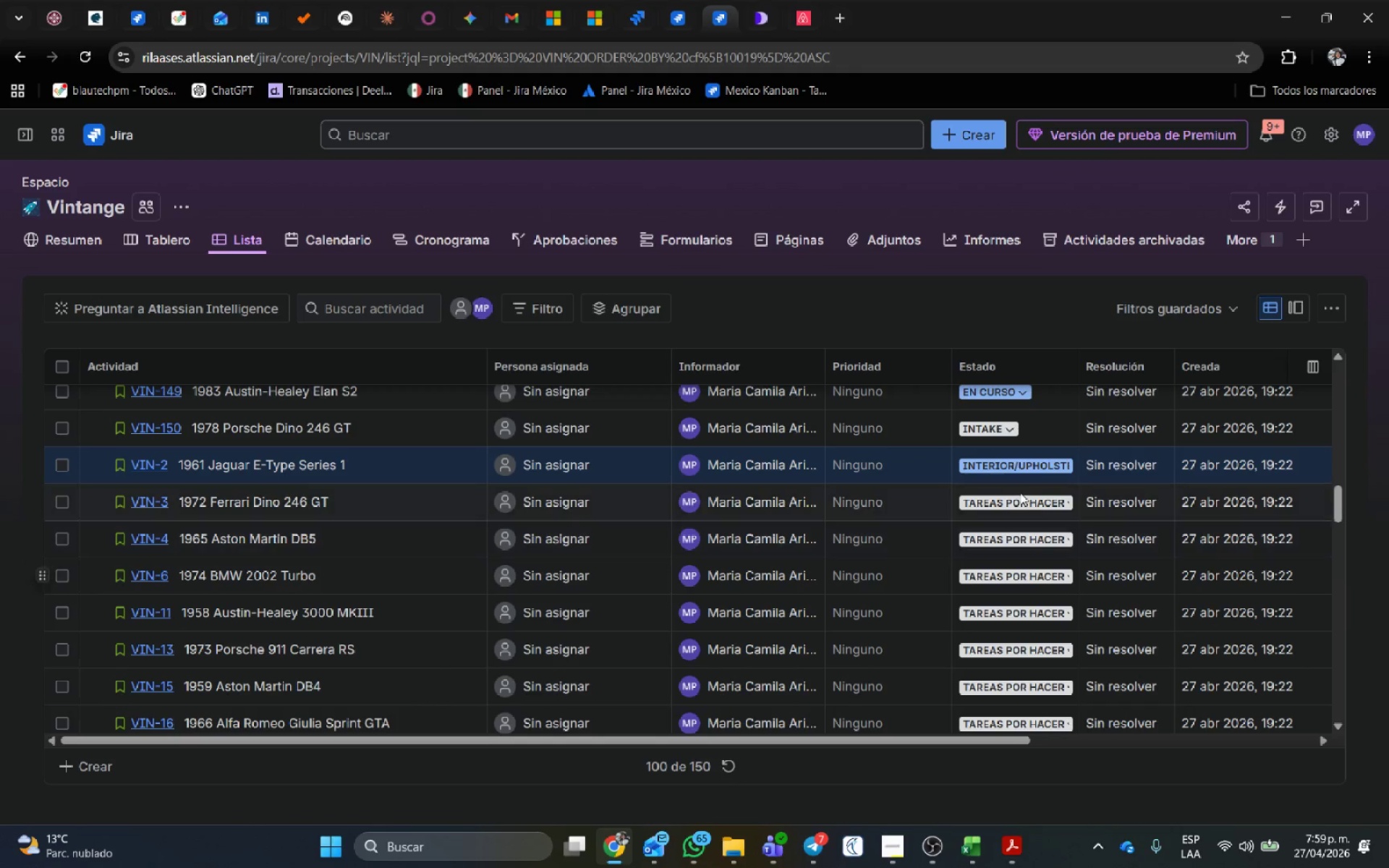 
left_click([1020, 493])
 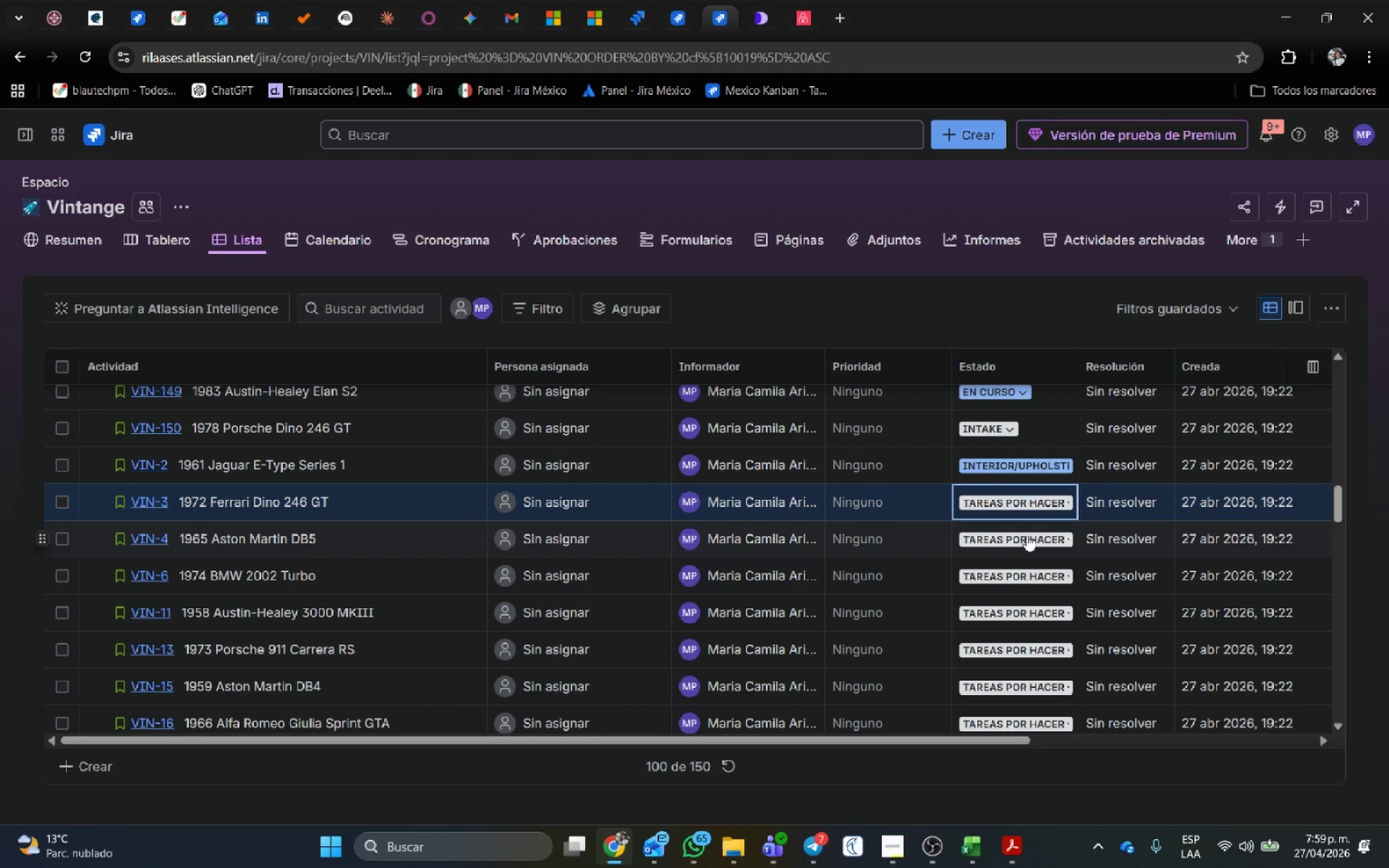 
left_click([1035, 502])
 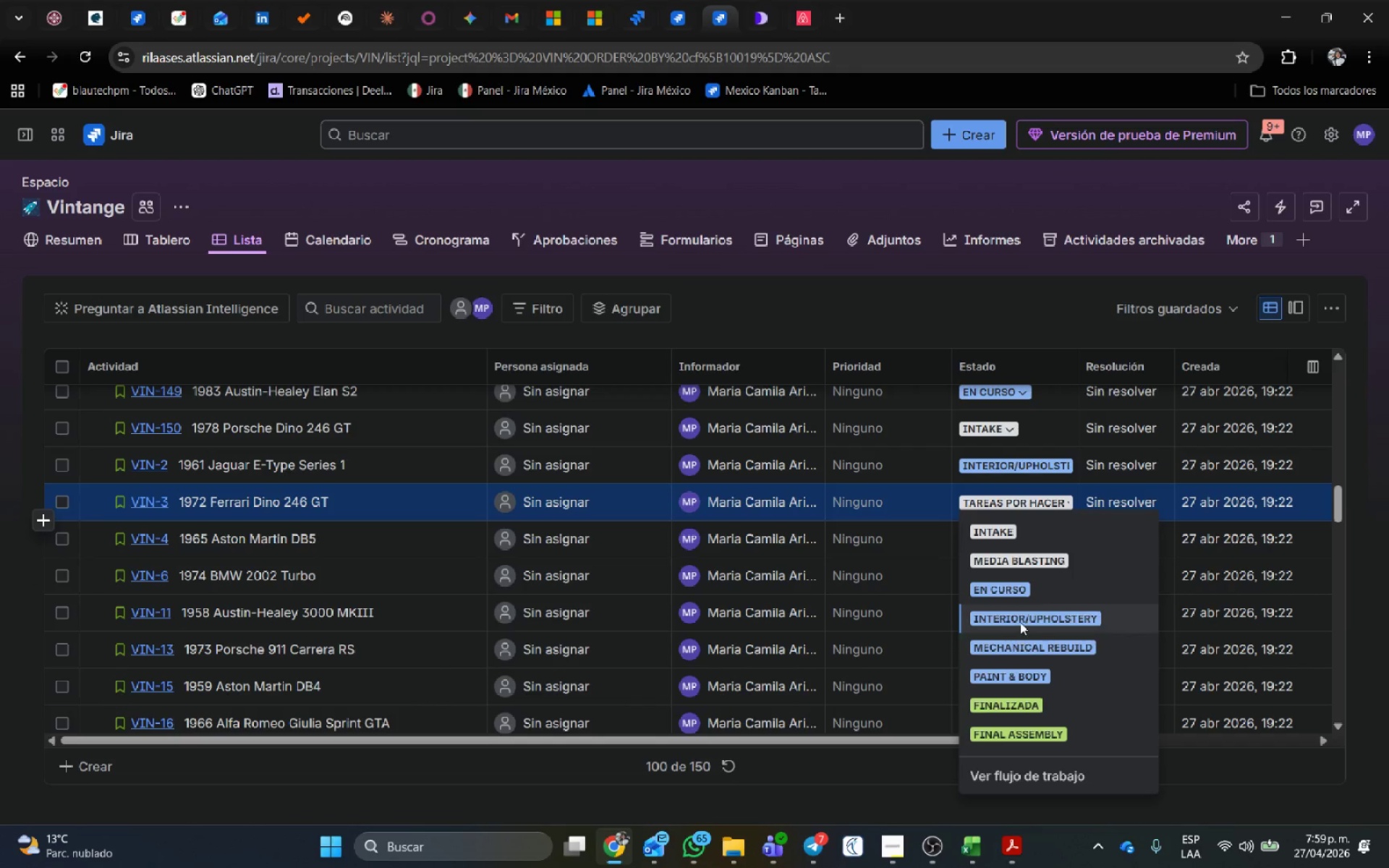 
left_click([1023, 650])
 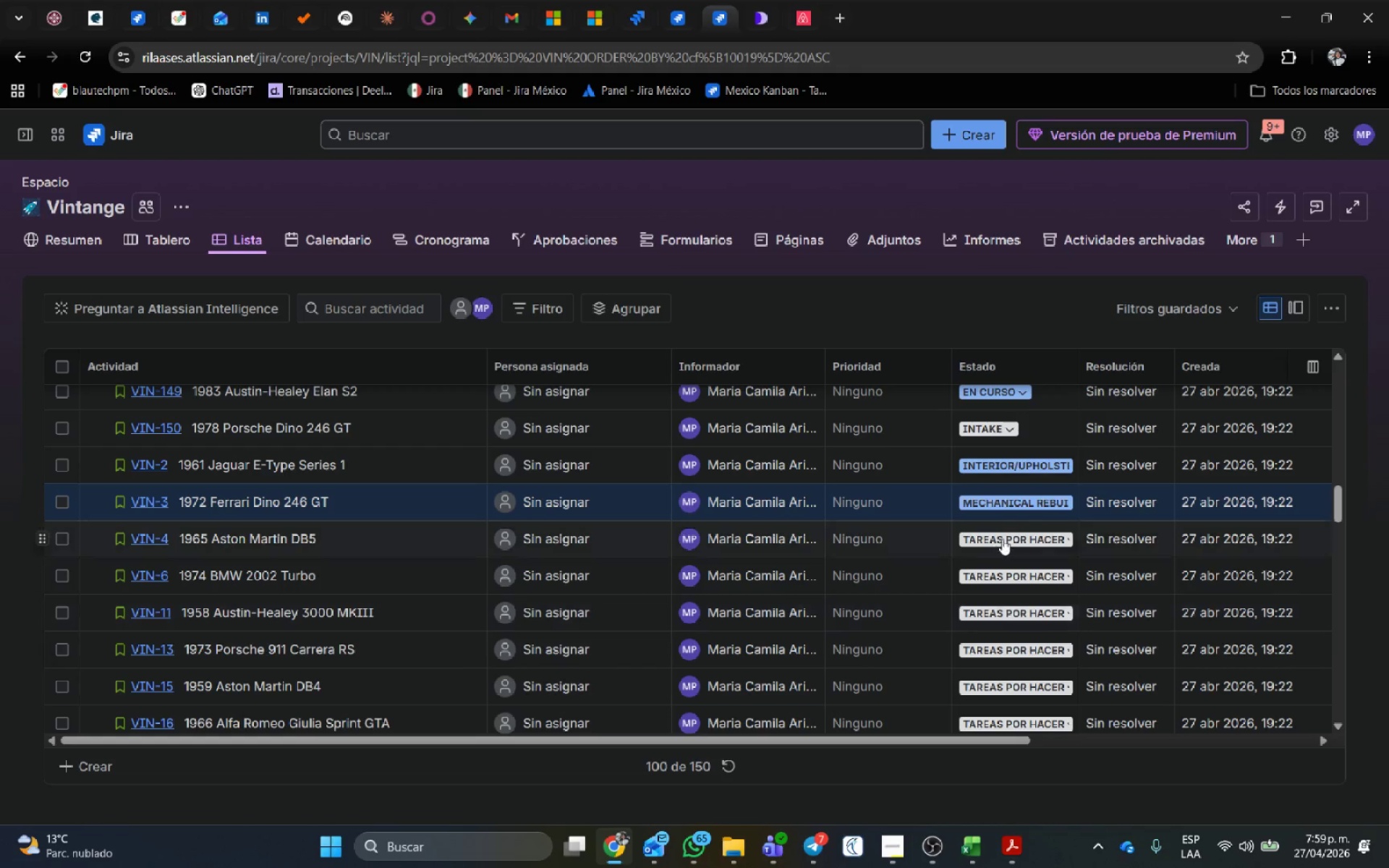 
left_click([1003, 539])
 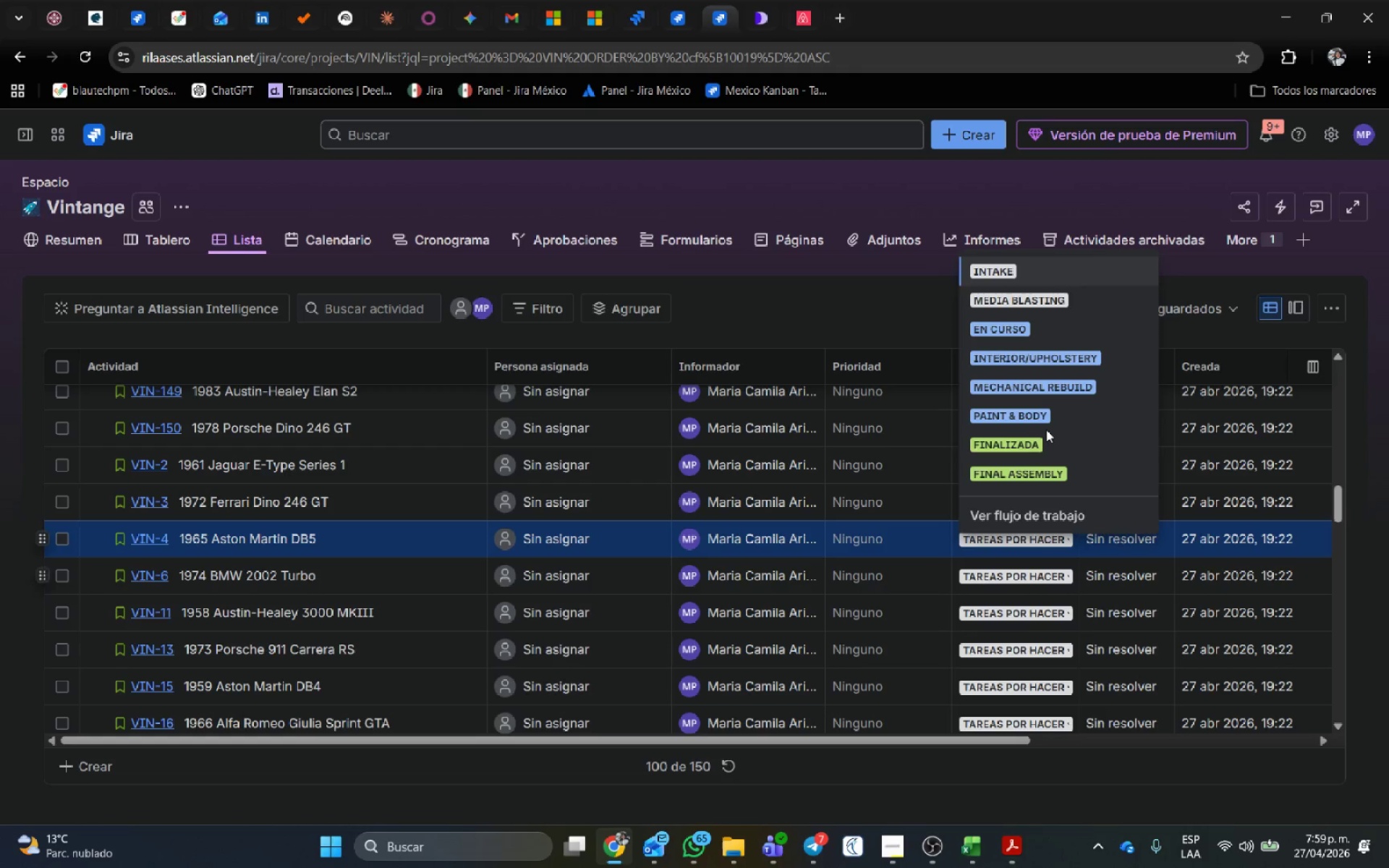 
left_click([1047, 411])
 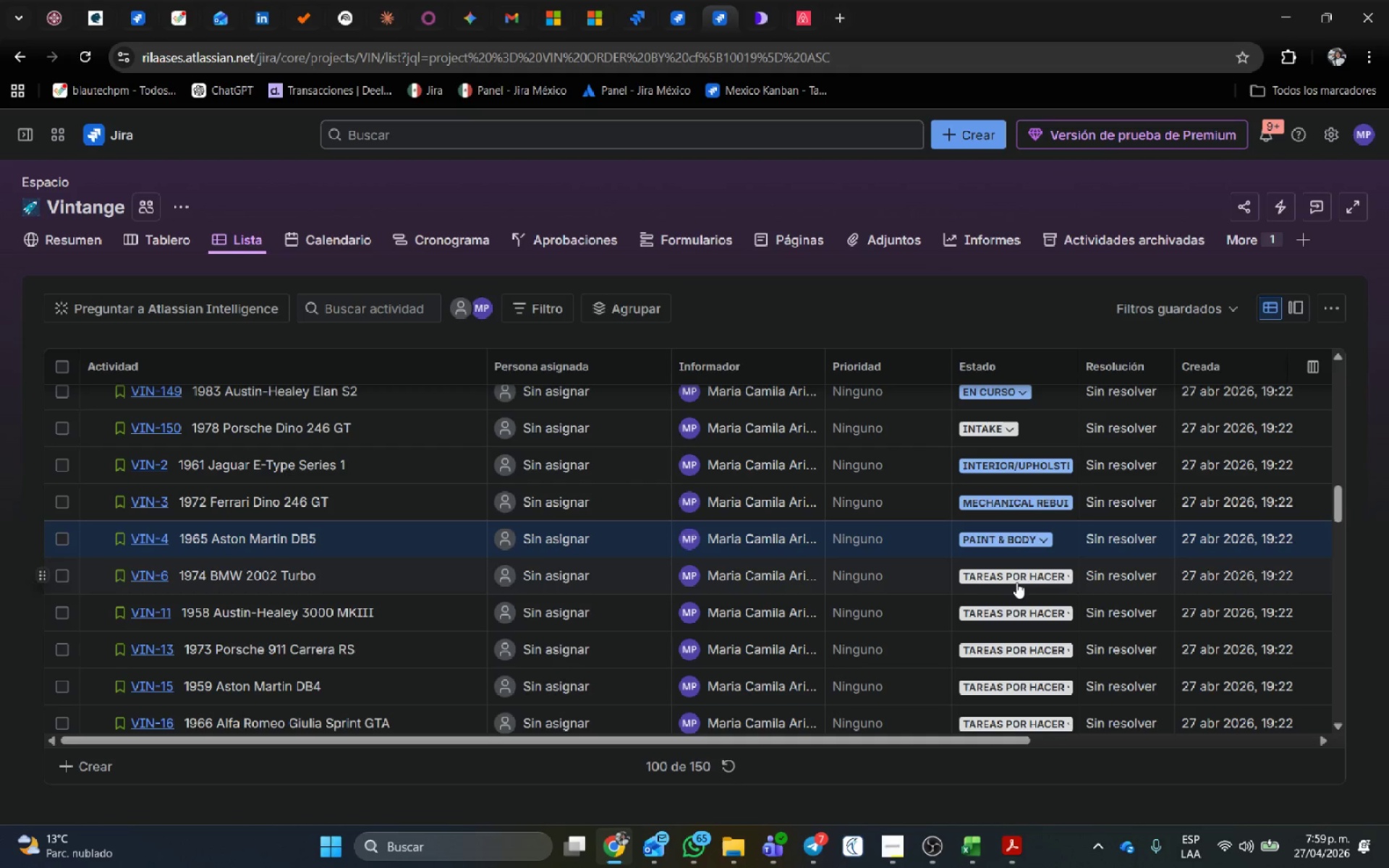 
left_click([1016, 582])
 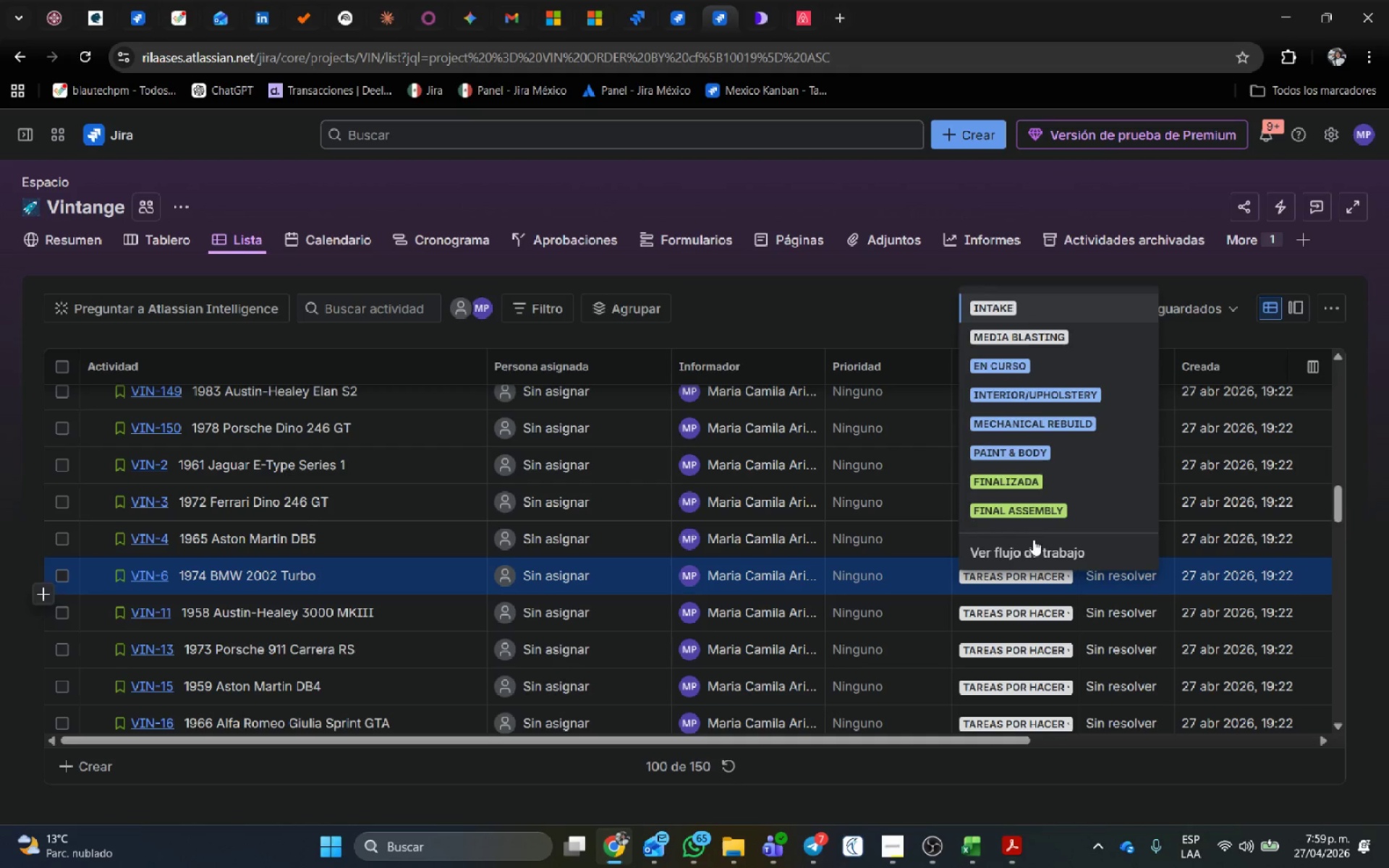 
left_click([1030, 515])
 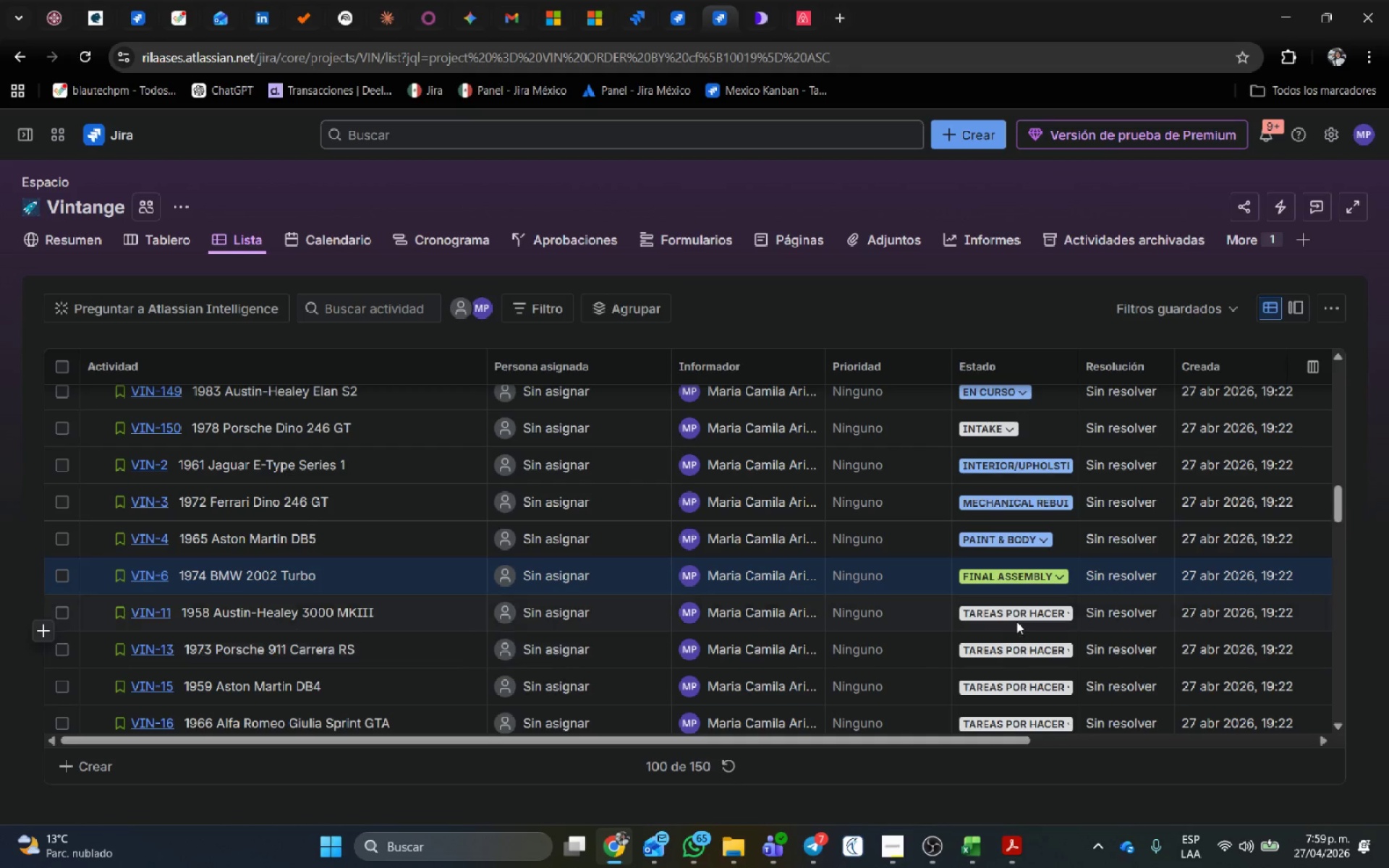 
left_click([1018, 619])
 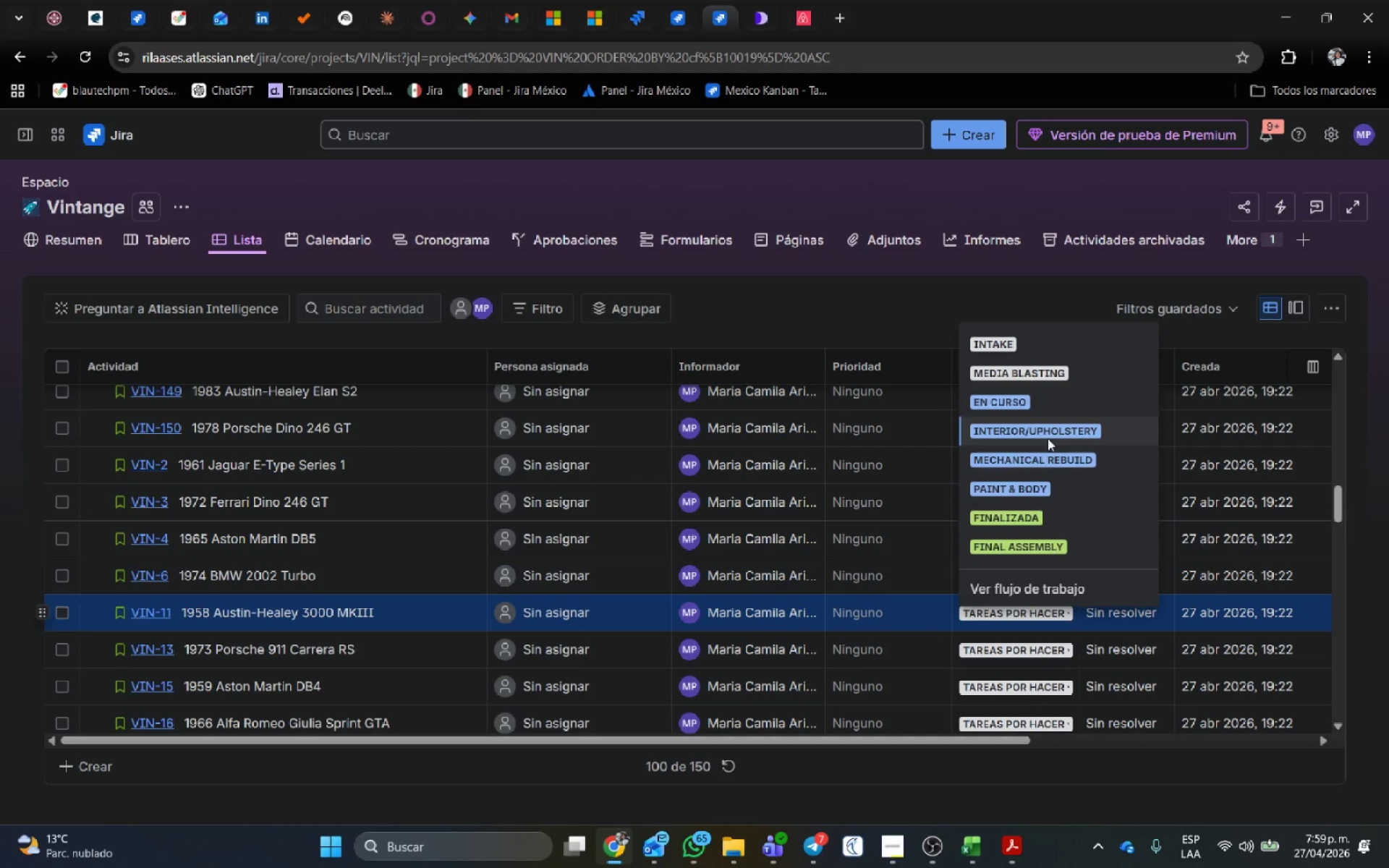 
left_click([1035, 352])
 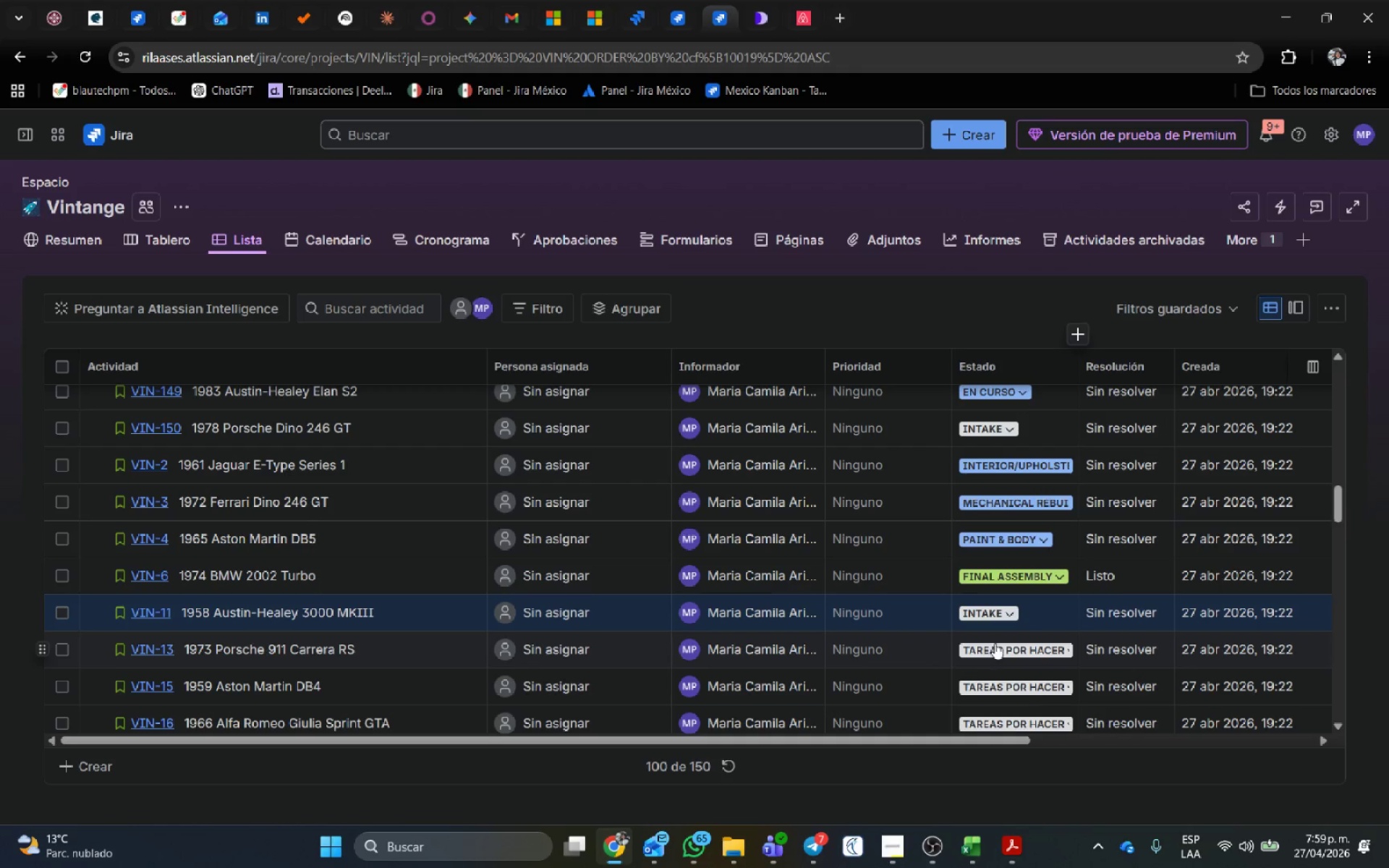 
left_click([998, 644])
 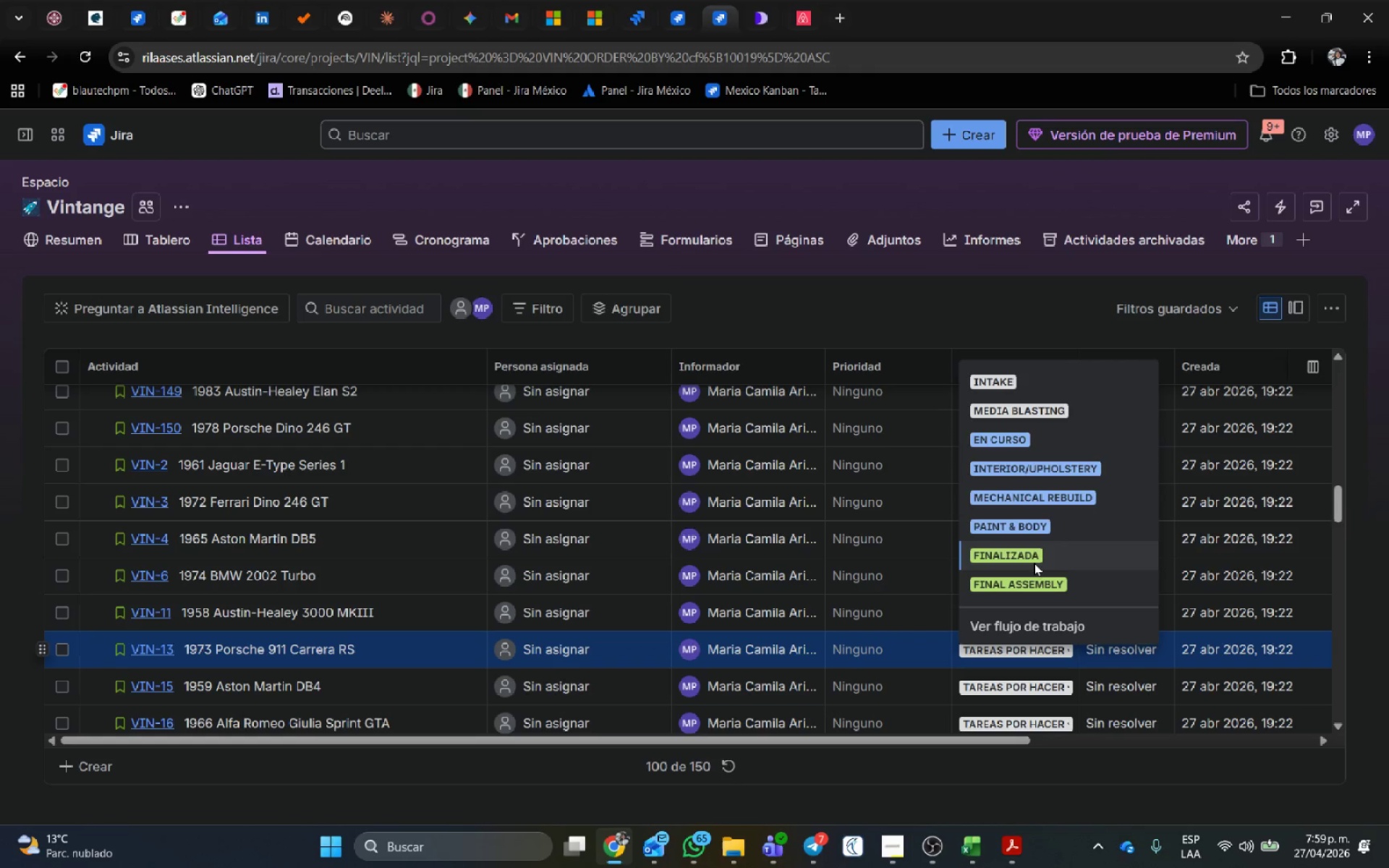 
scroll: coordinate [1033, 579], scroll_direction: none, amount: 0.0
 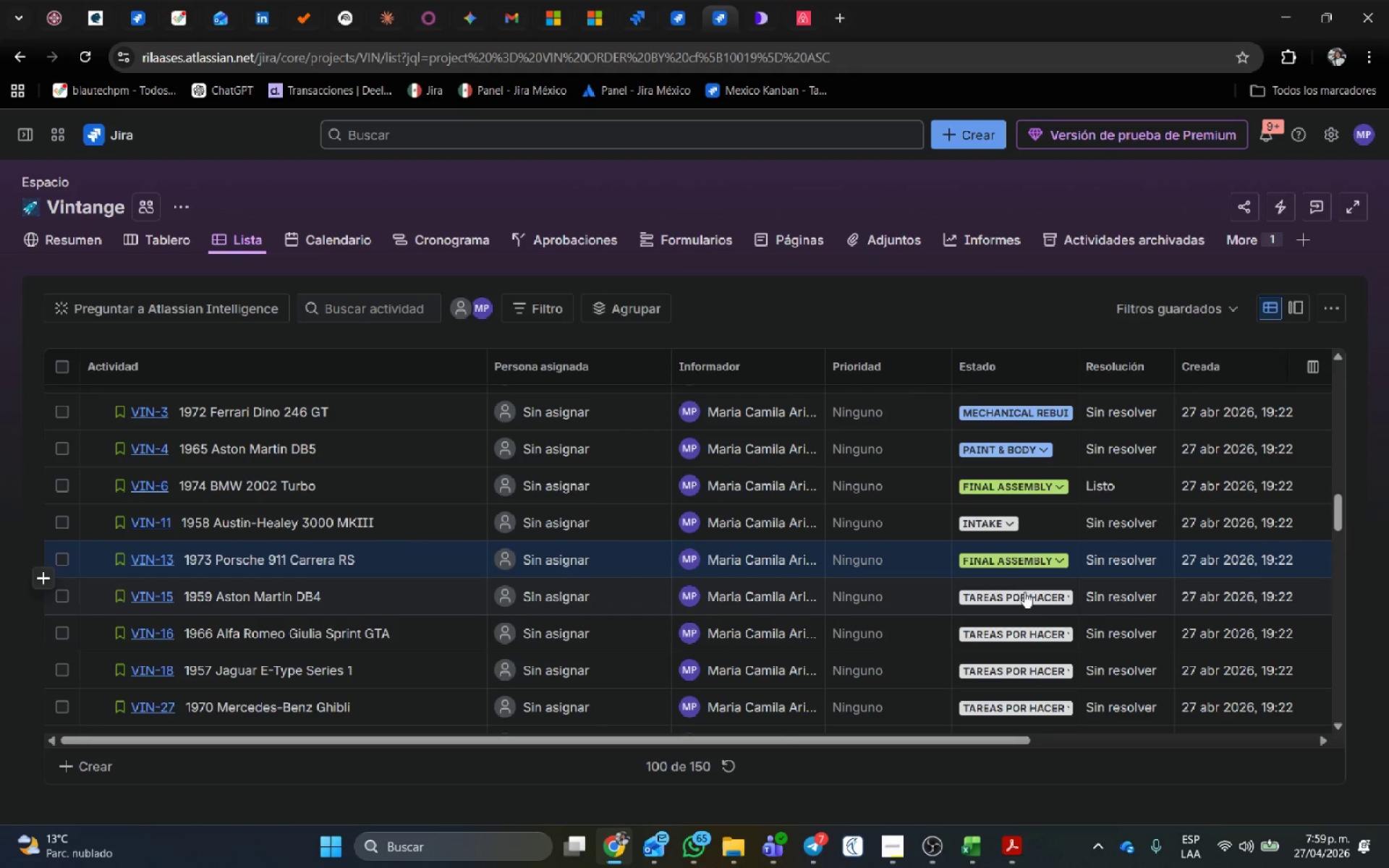 
left_click([1024, 596])
 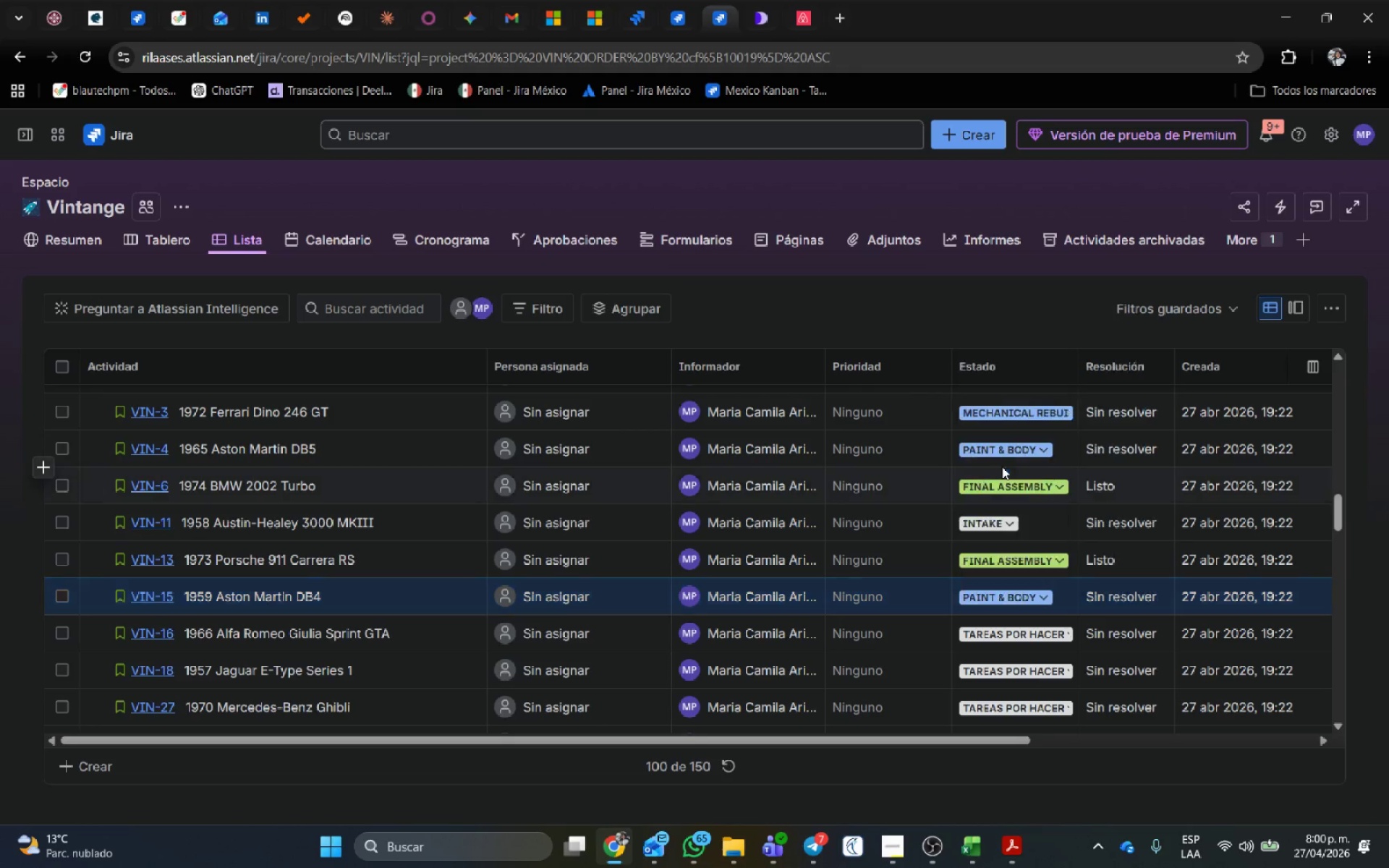 
left_click([1011, 636])
 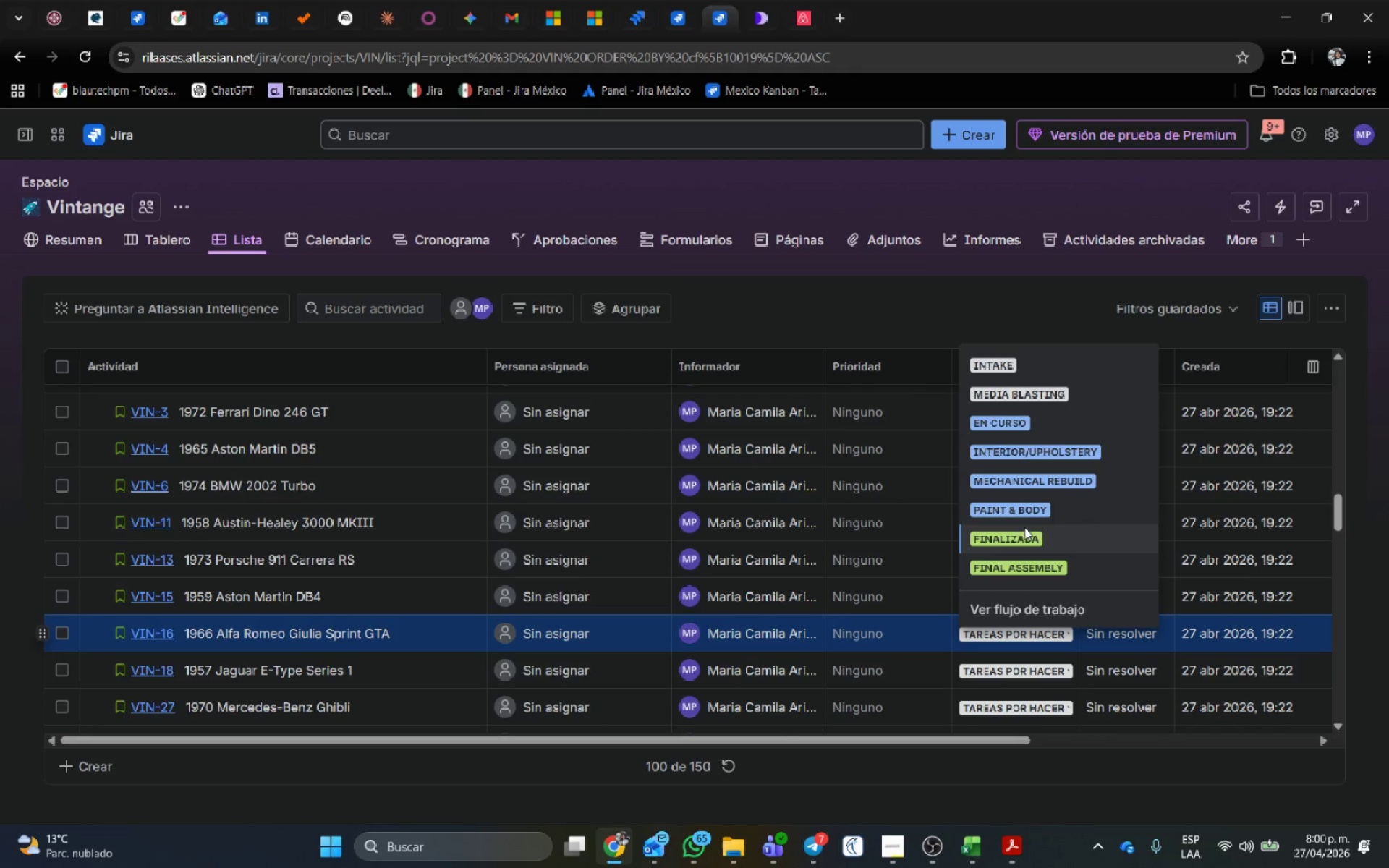 
left_click([1039, 489])
 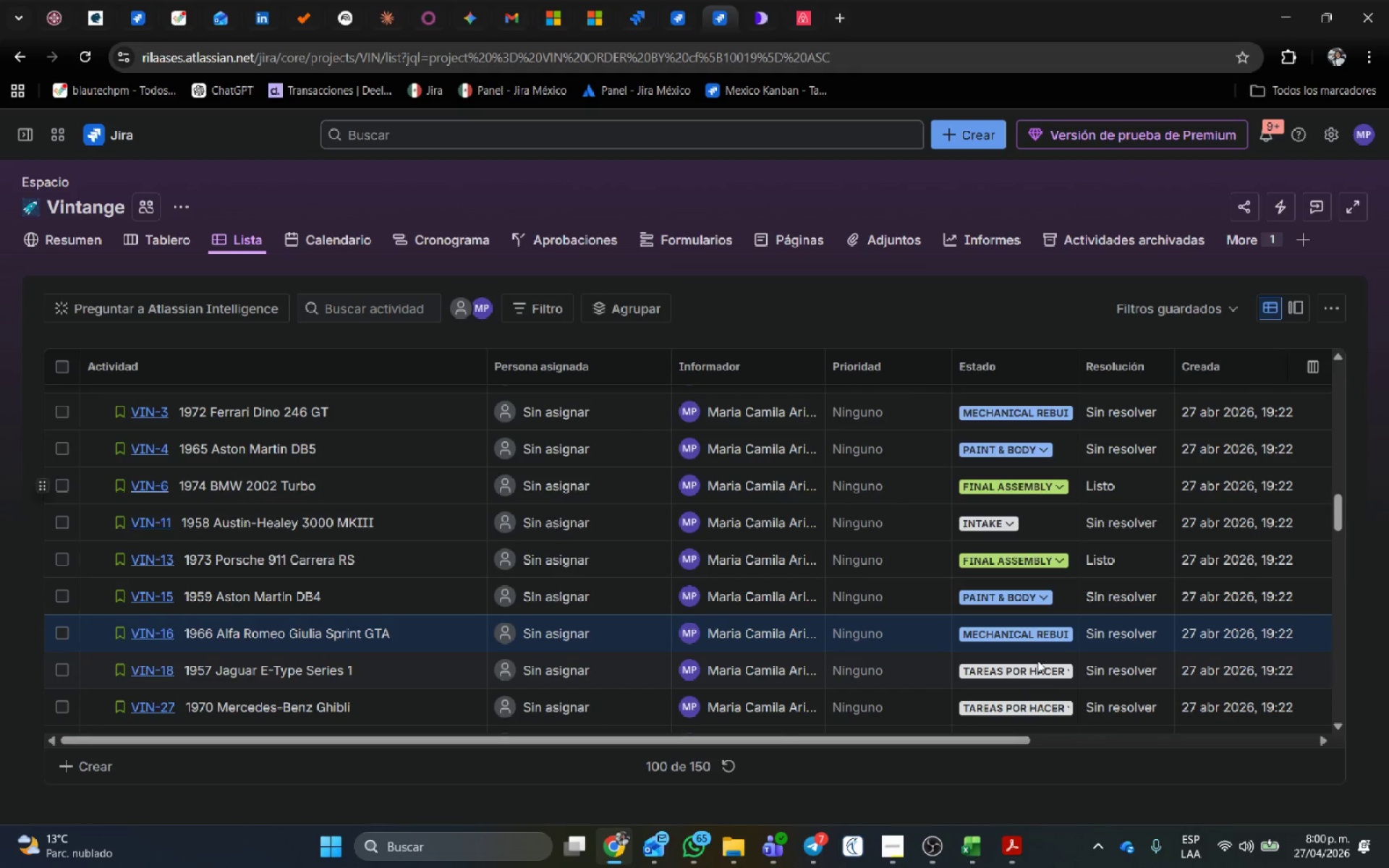 
left_click([1036, 668])
 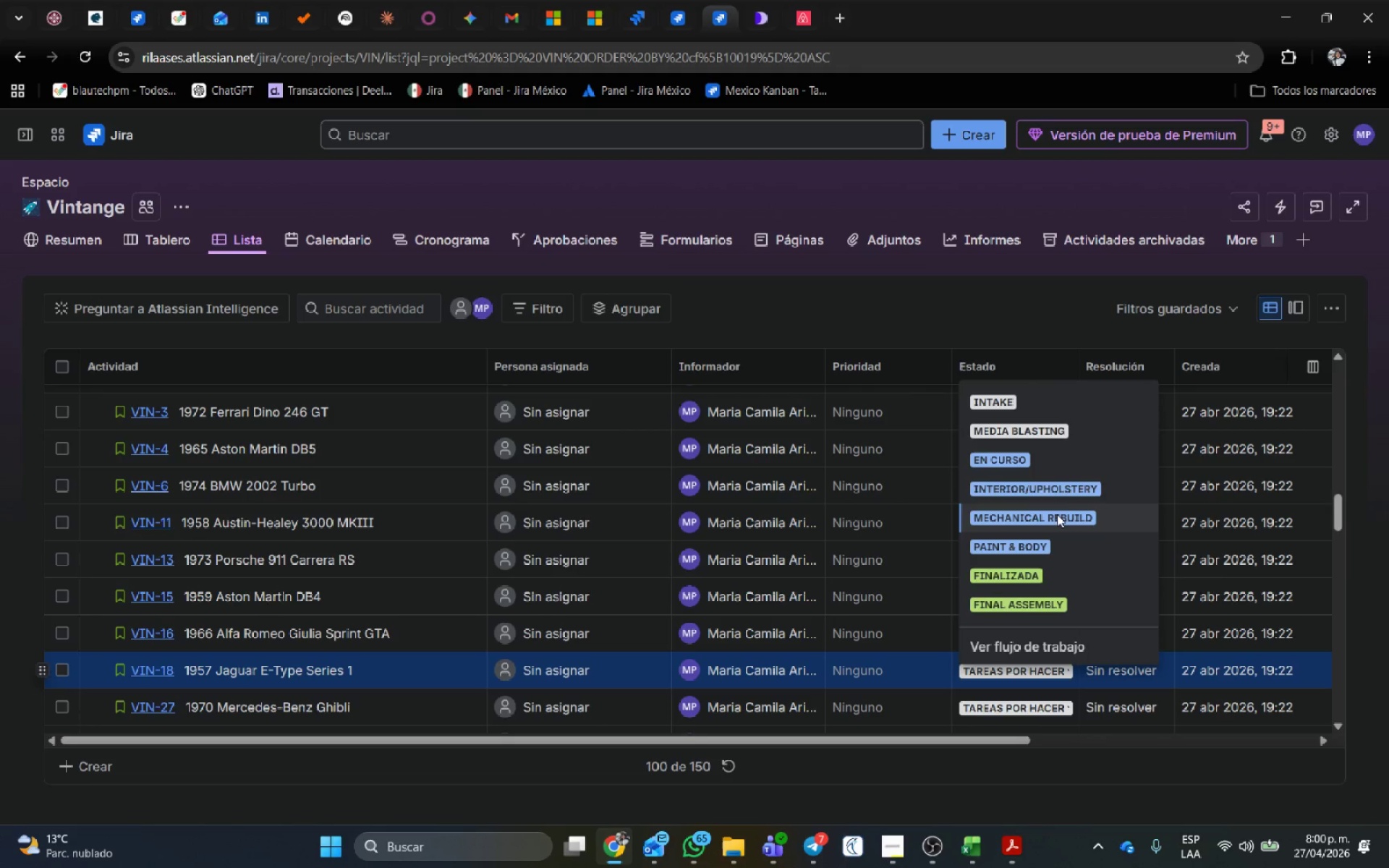 
left_click([1061, 490])
 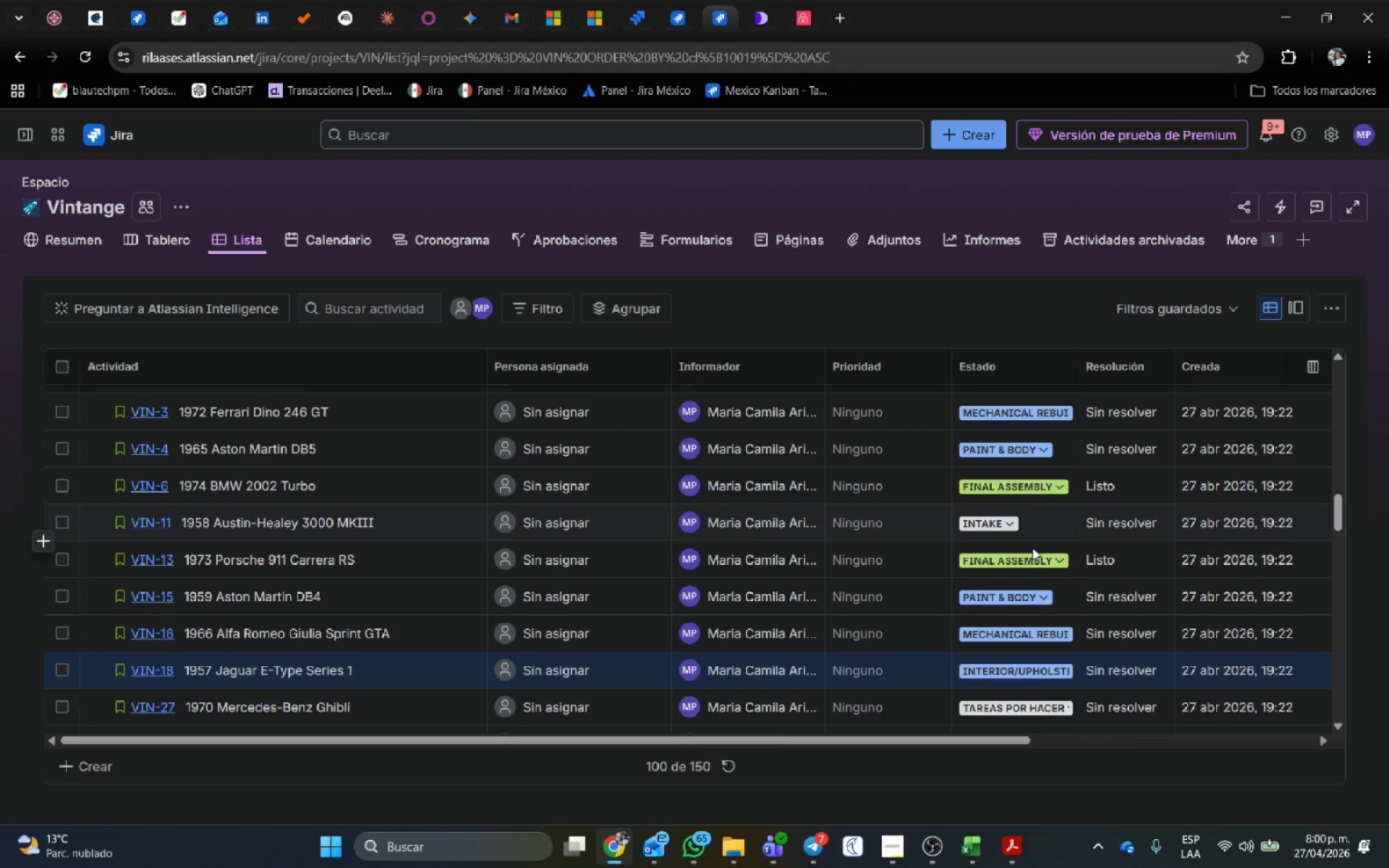 
scroll: coordinate [1021, 624], scroll_direction: down, amount: 2.0
 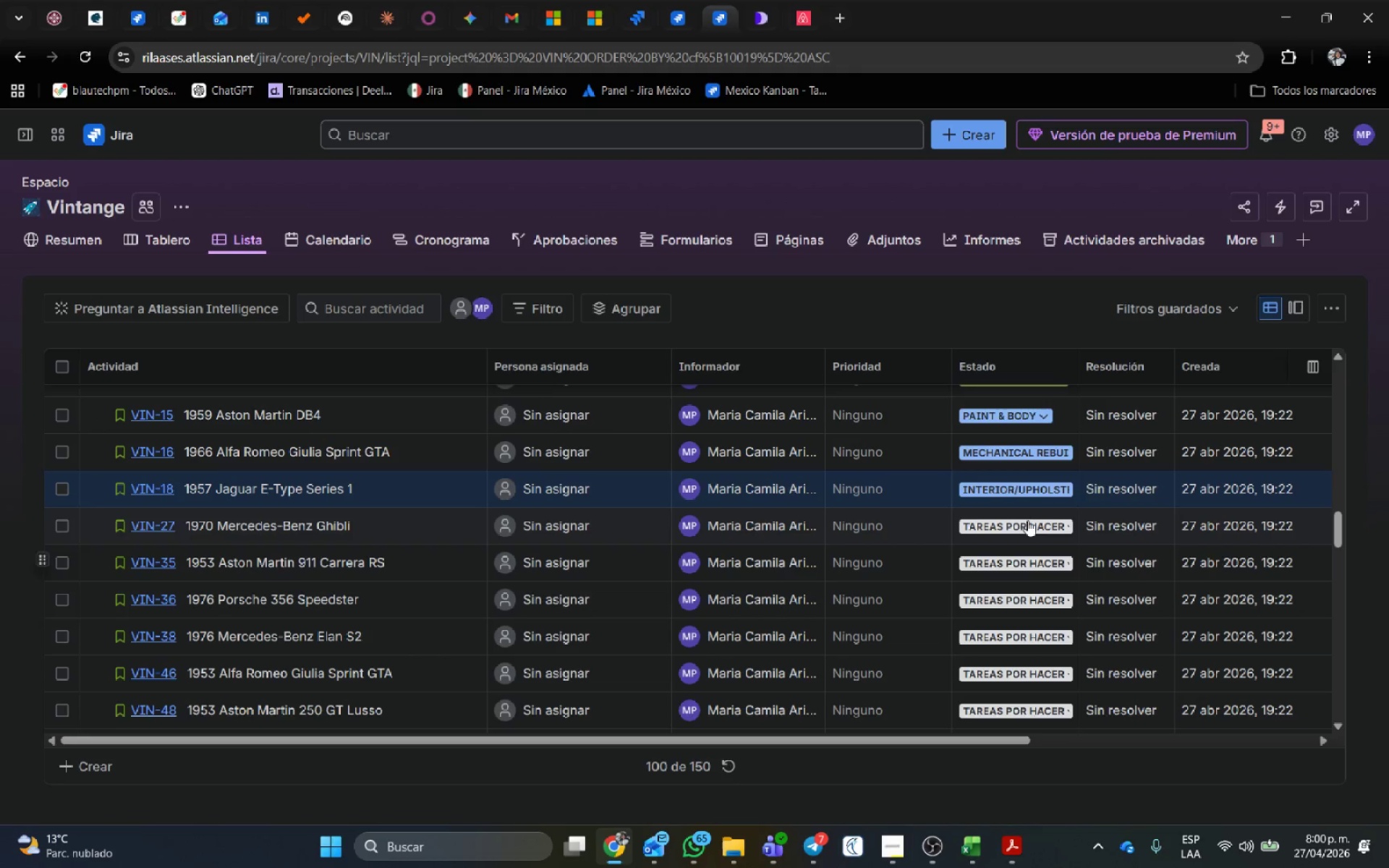 
left_click([1027, 520])
 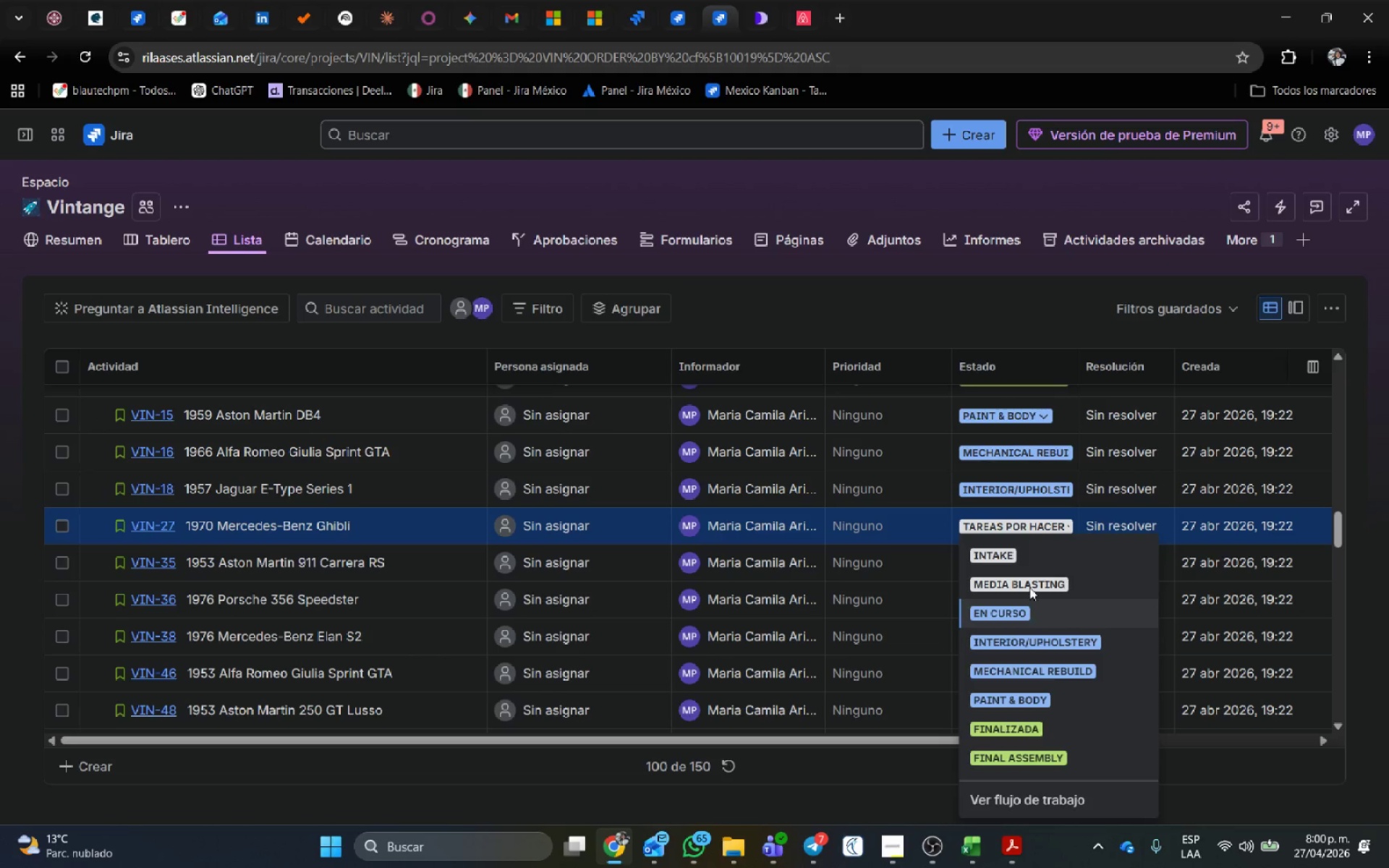 
left_click([1032, 556])
 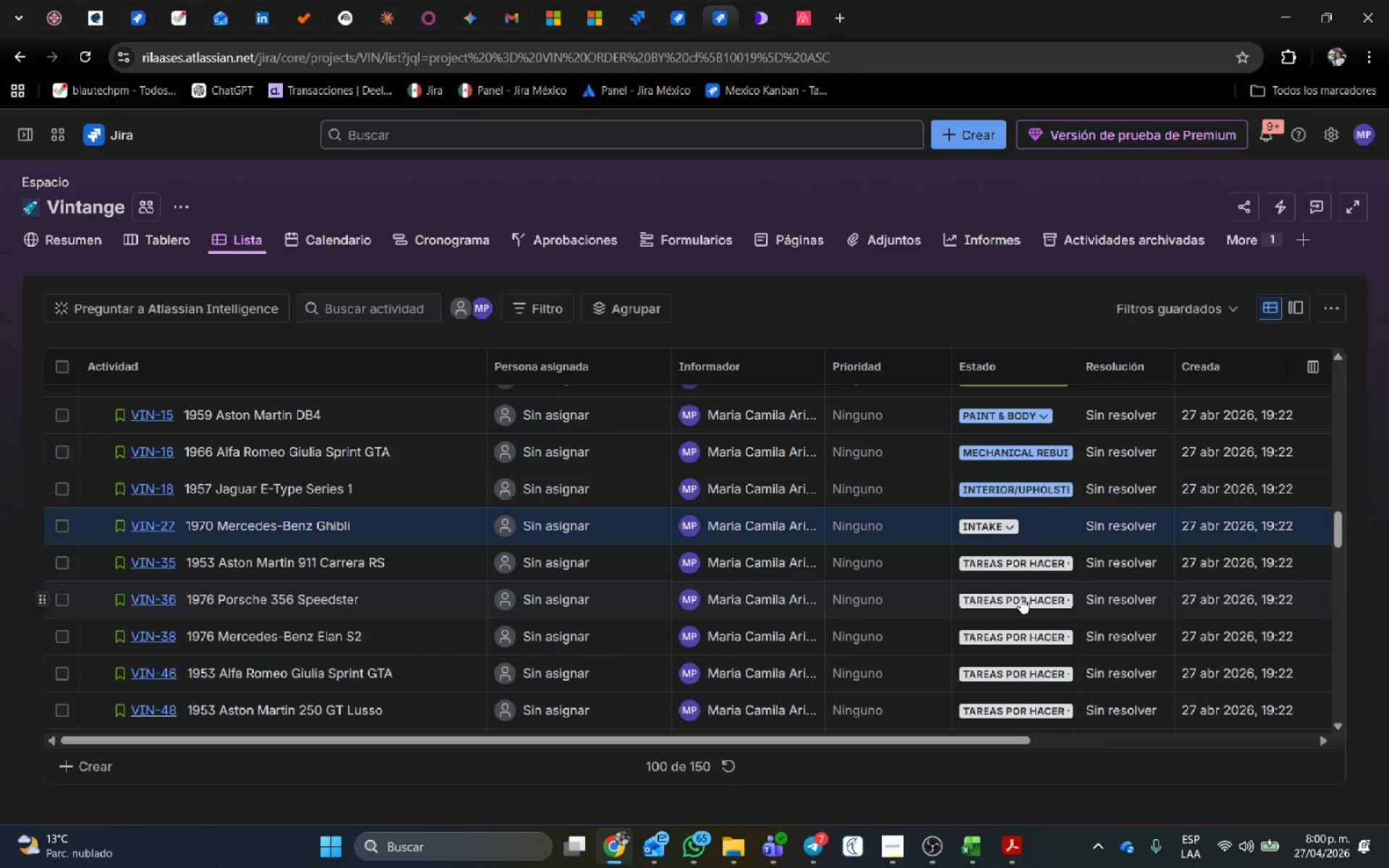 
left_click([1024, 570])
 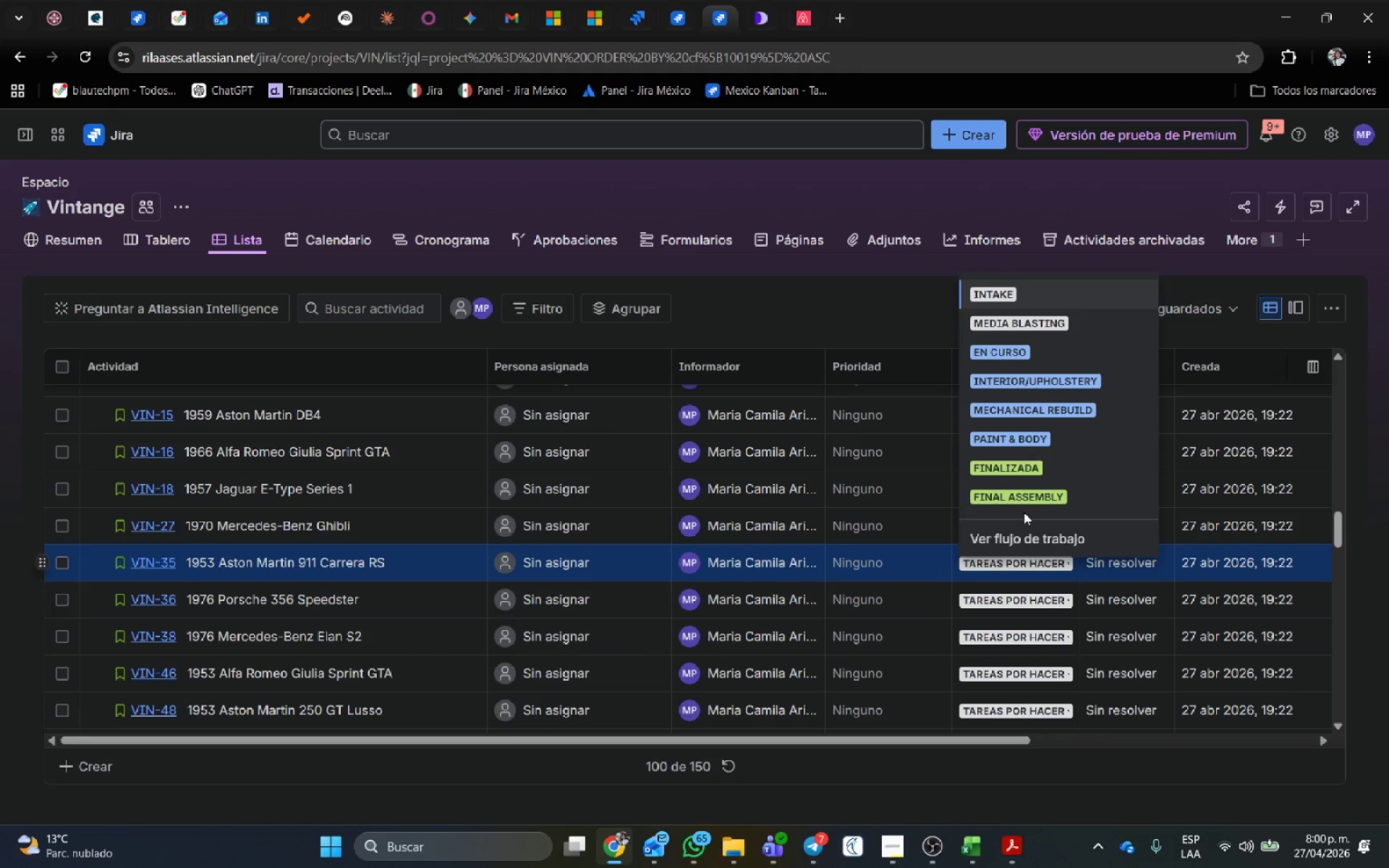 
left_click([1024, 505])
 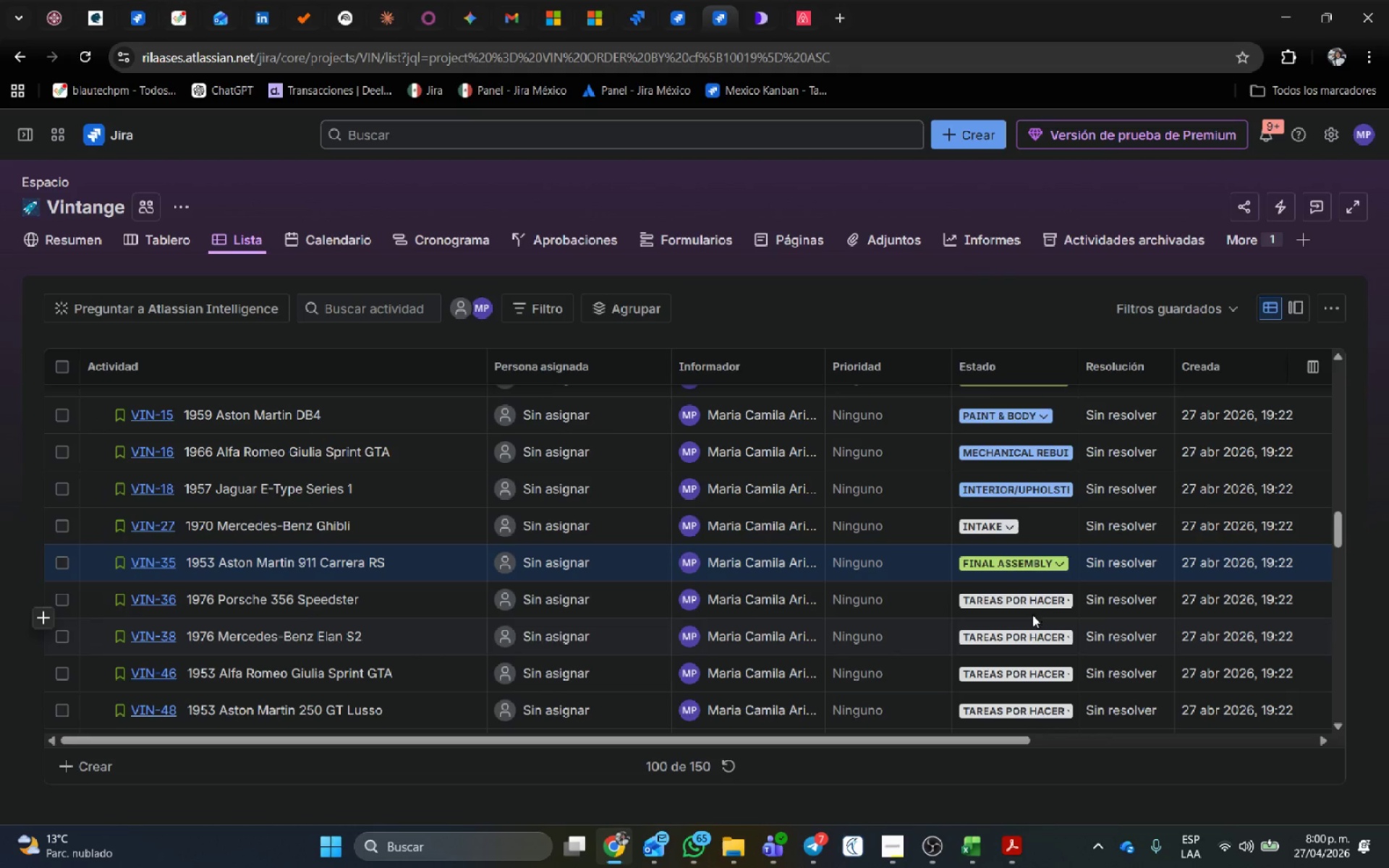 
left_click([1033, 598])
 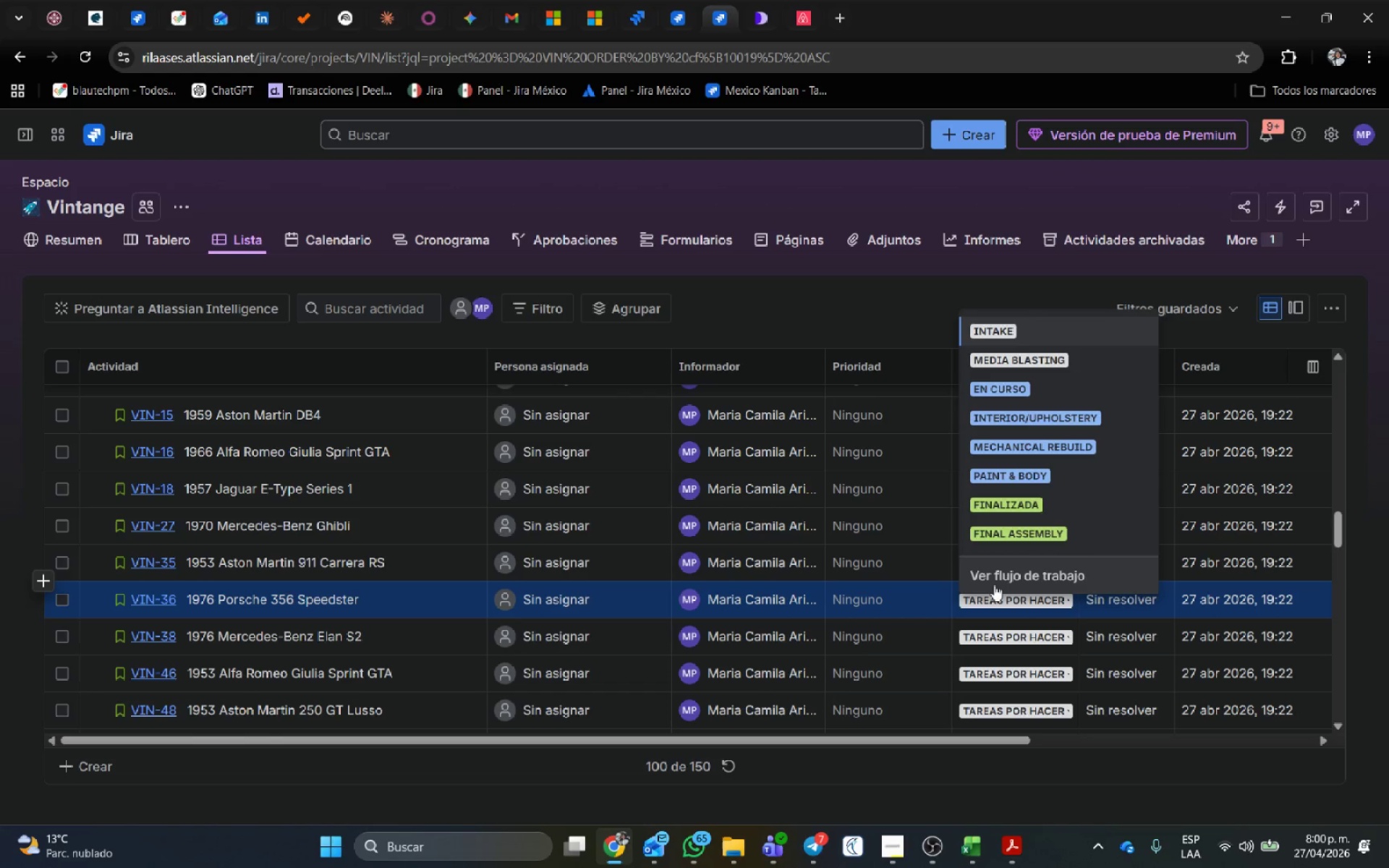 
wait(5.28)
 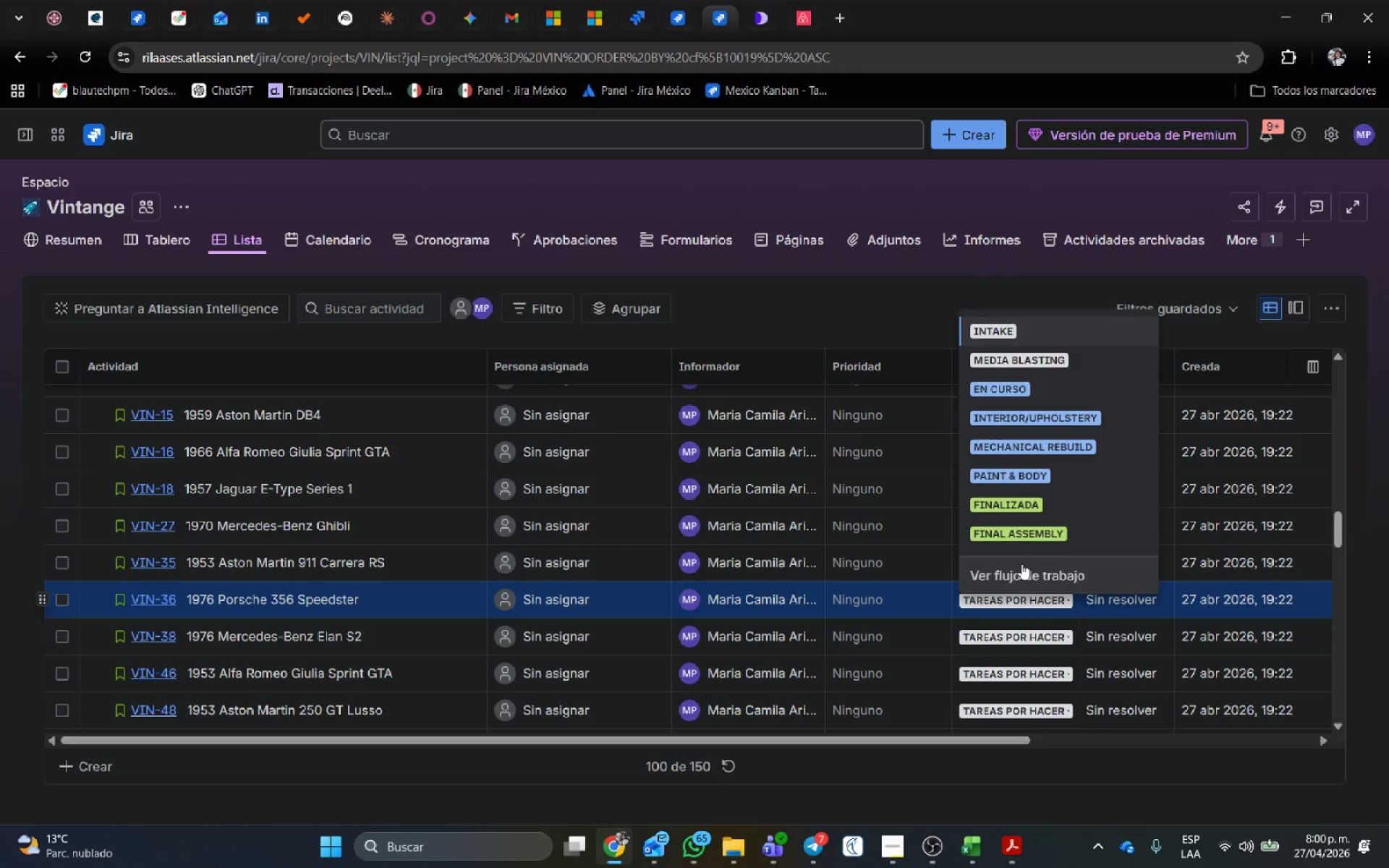 
left_click([1032, 469])
 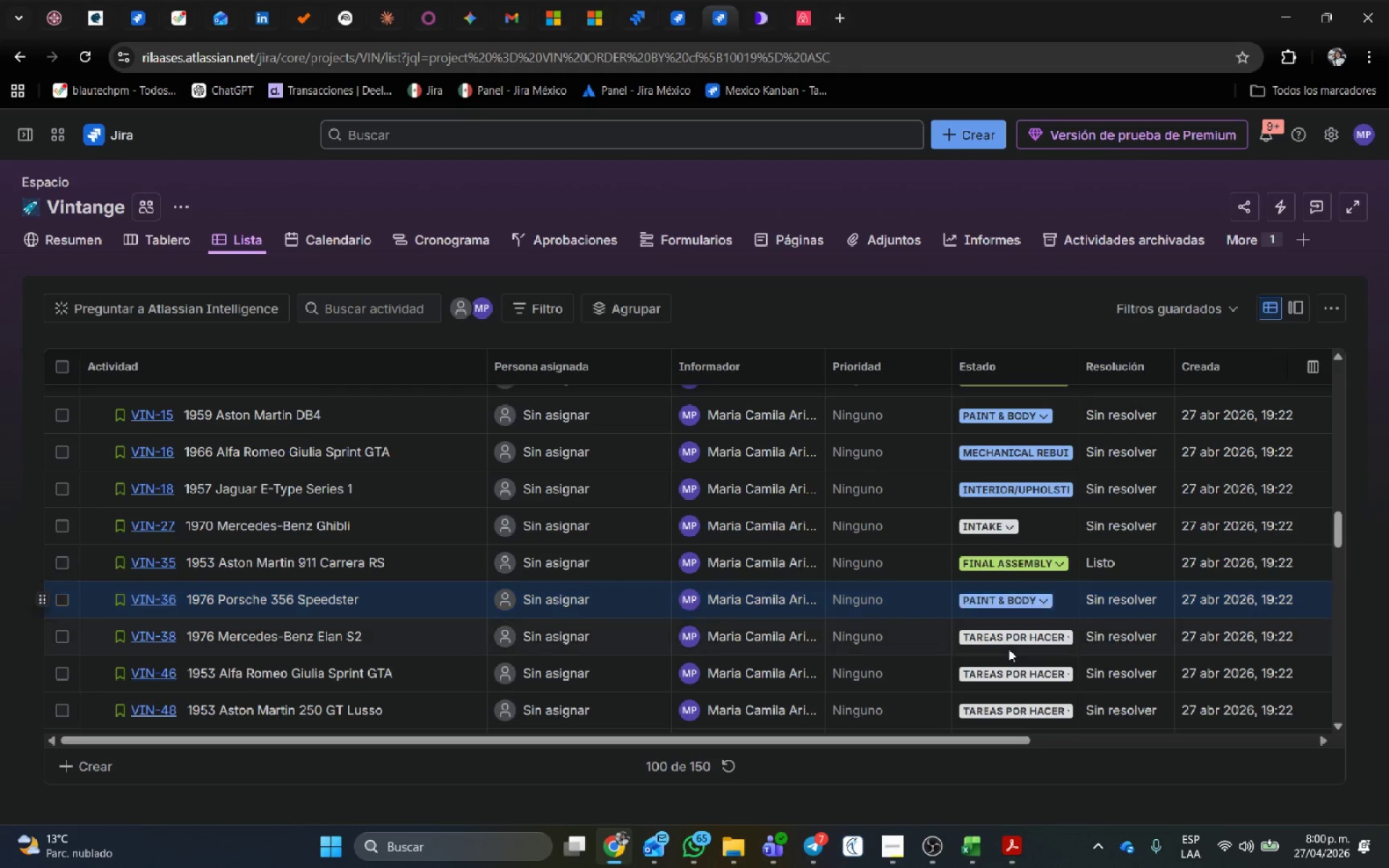 
left_click([1008, 649])
 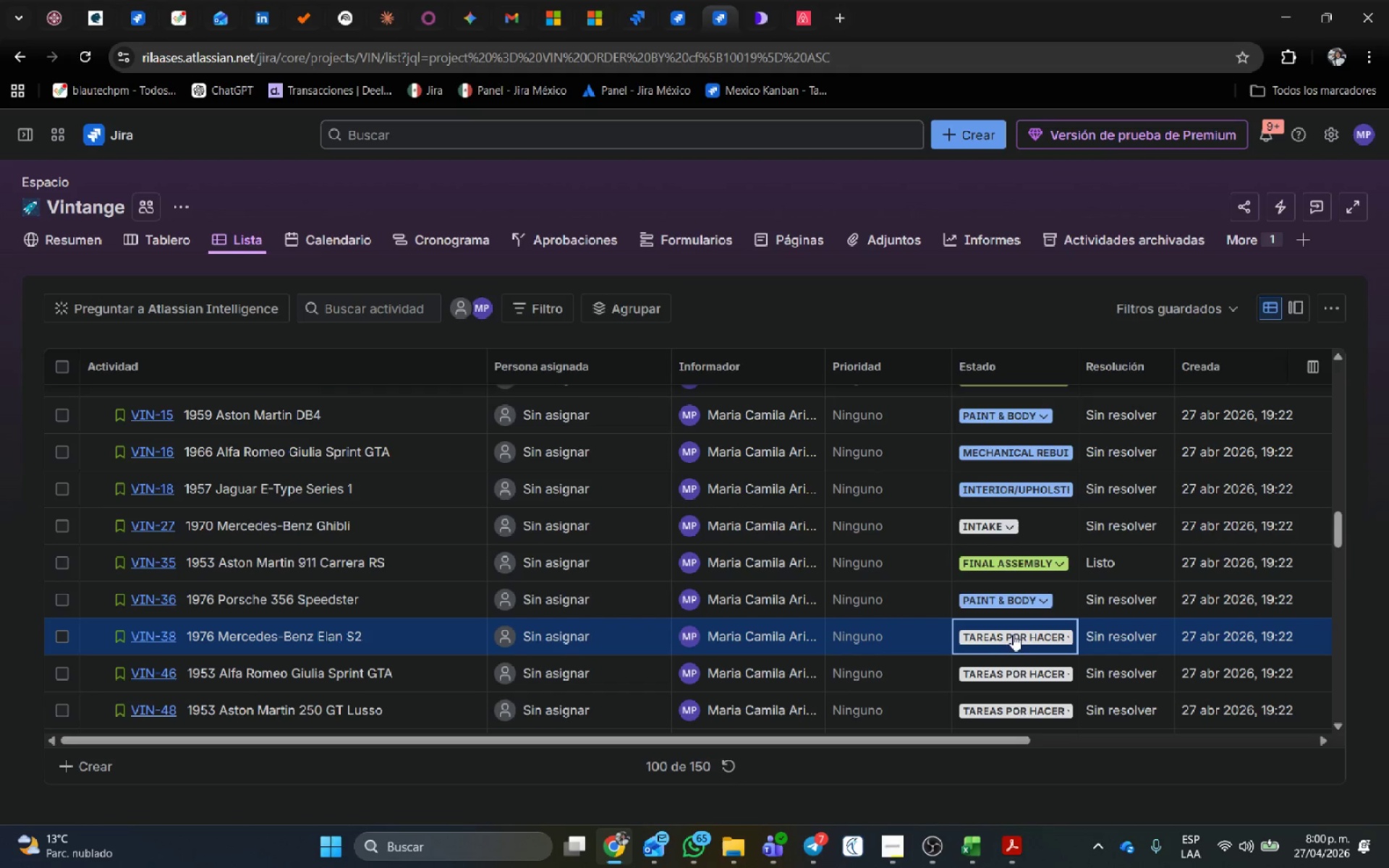 
left_click([1014, 631])
 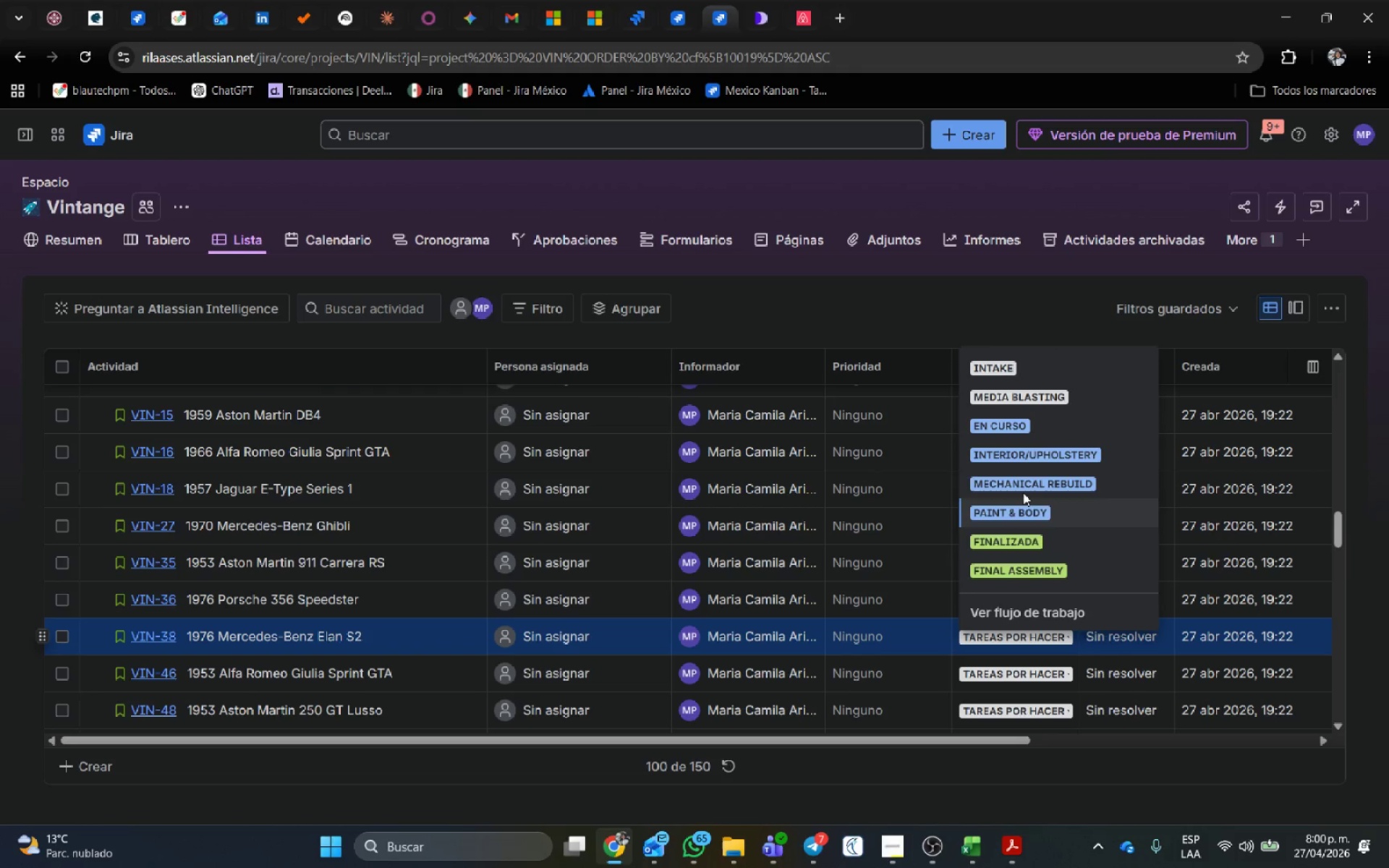 
left_click([1025, 485])
 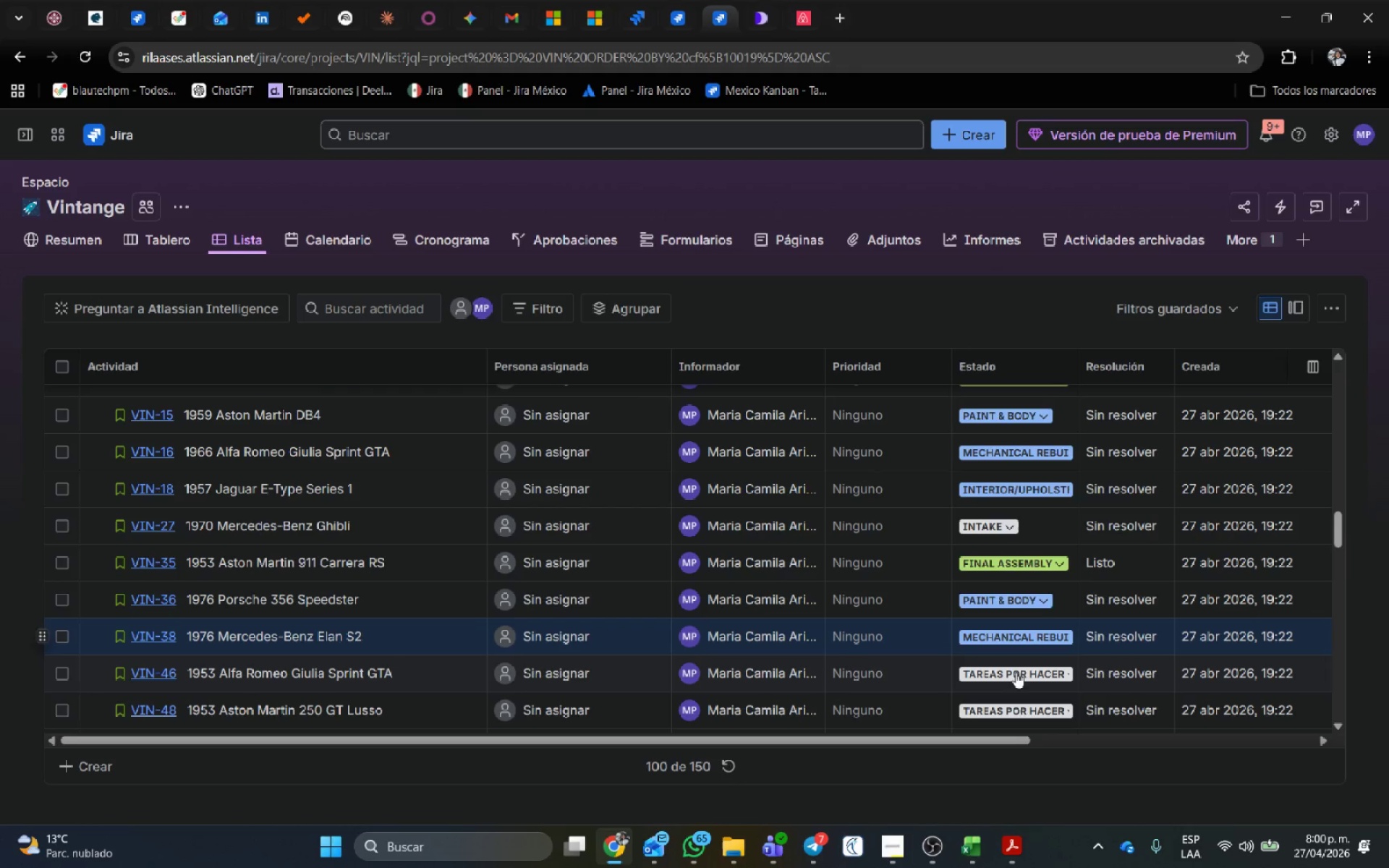 
left_click([1016, 674])
 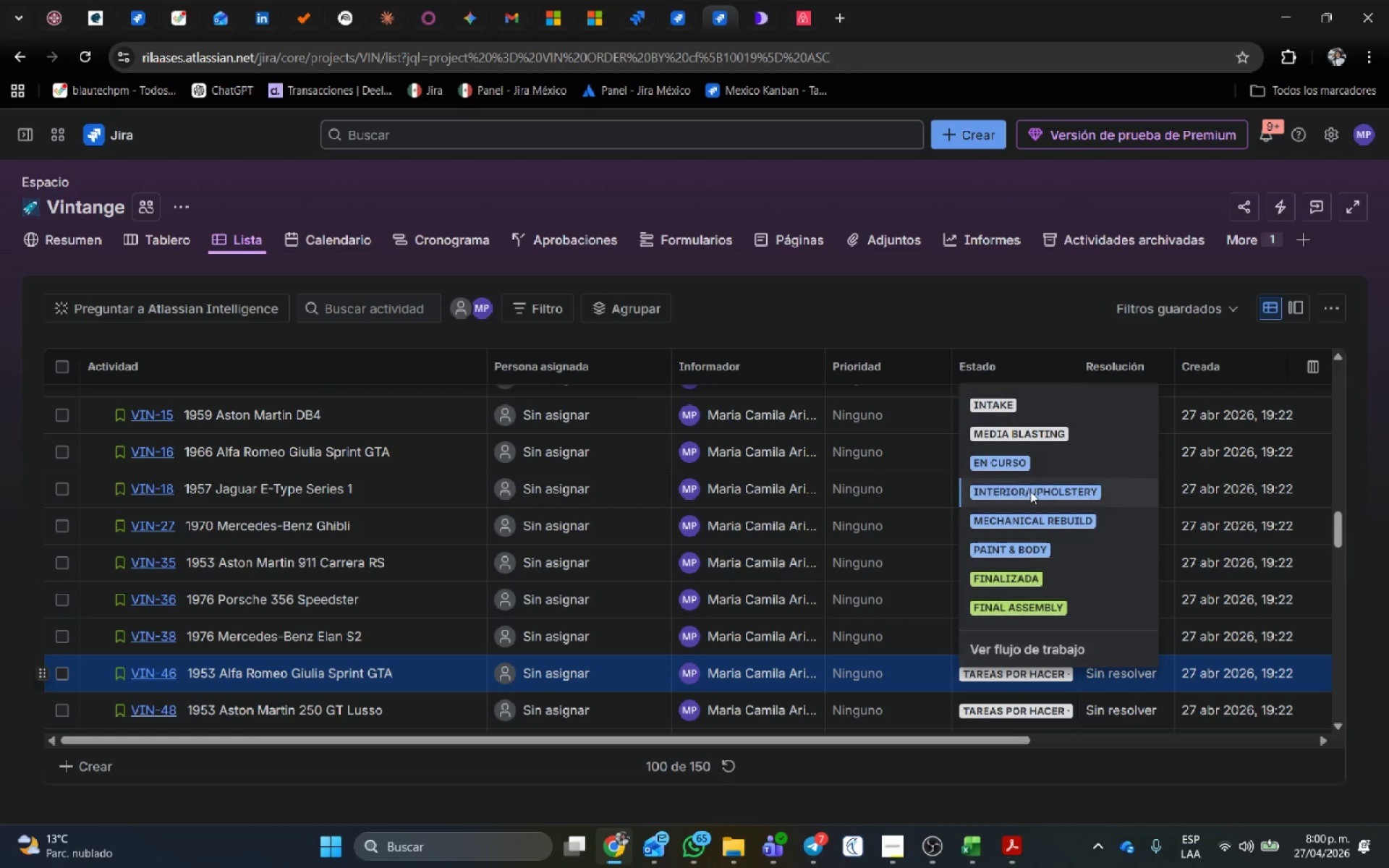 
left_click([1031, 490])
 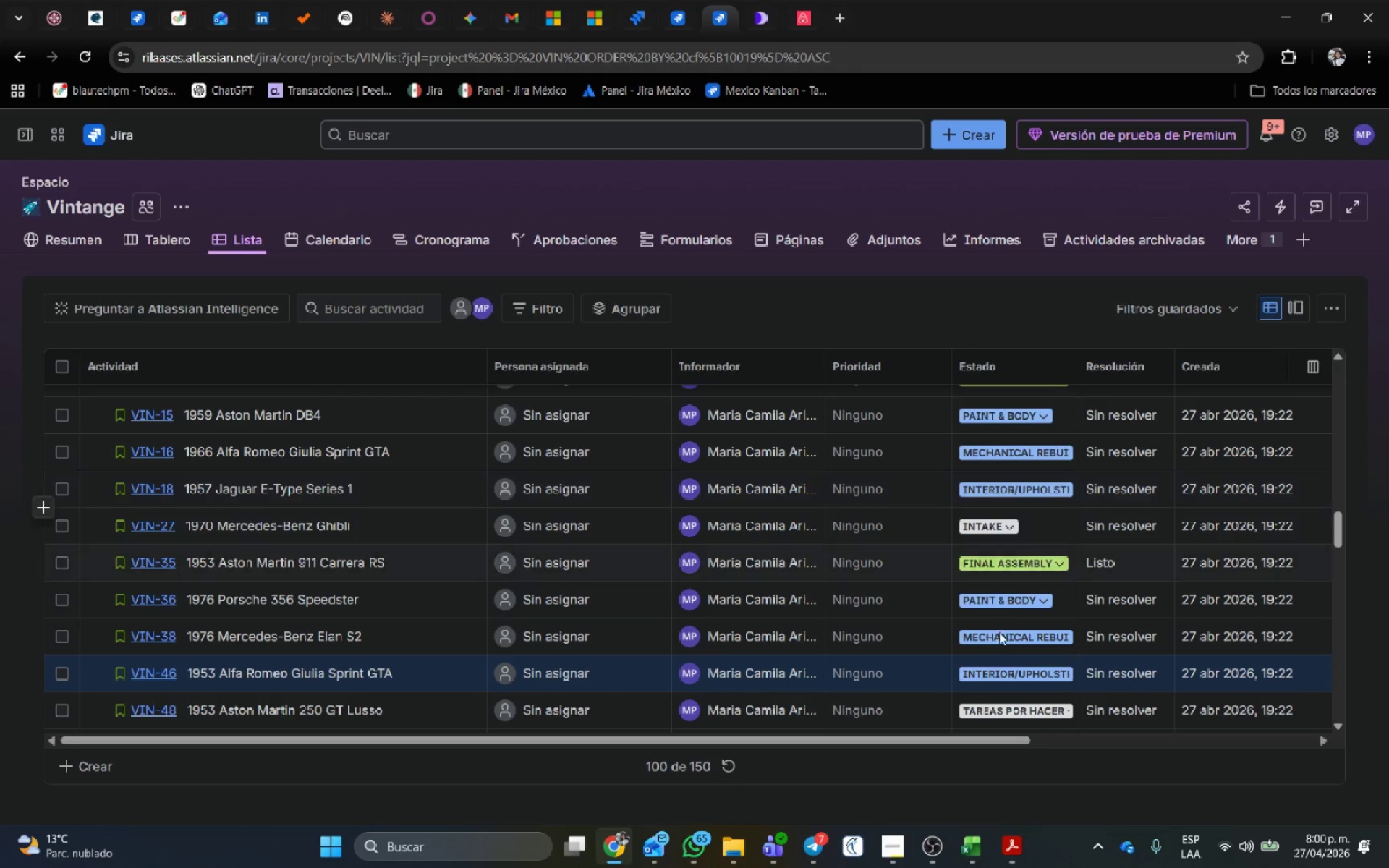 
scroll: coordinate [999, 635], scroll_direction: down, amount: 2.0
 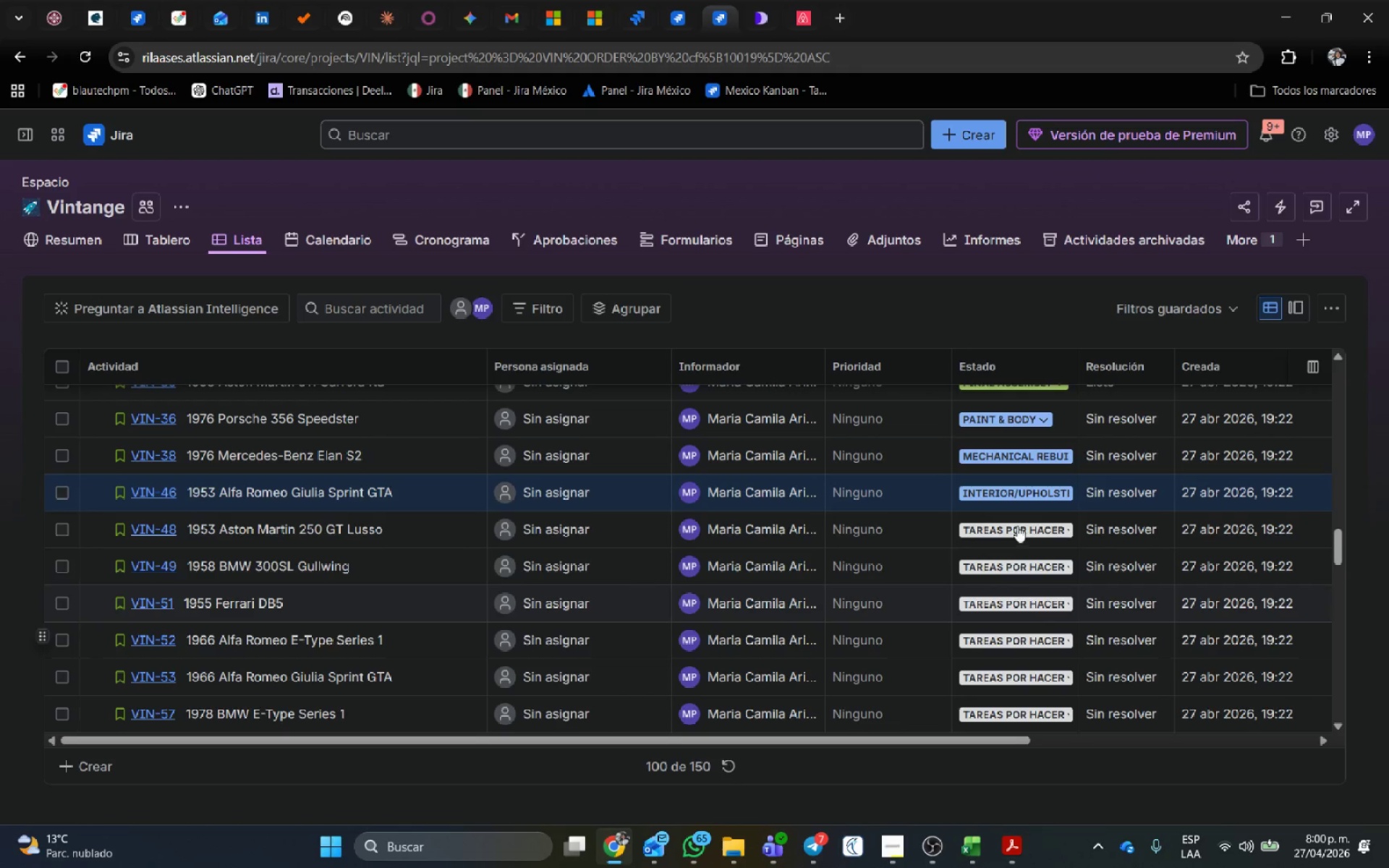 
left_click([1017, 522])
 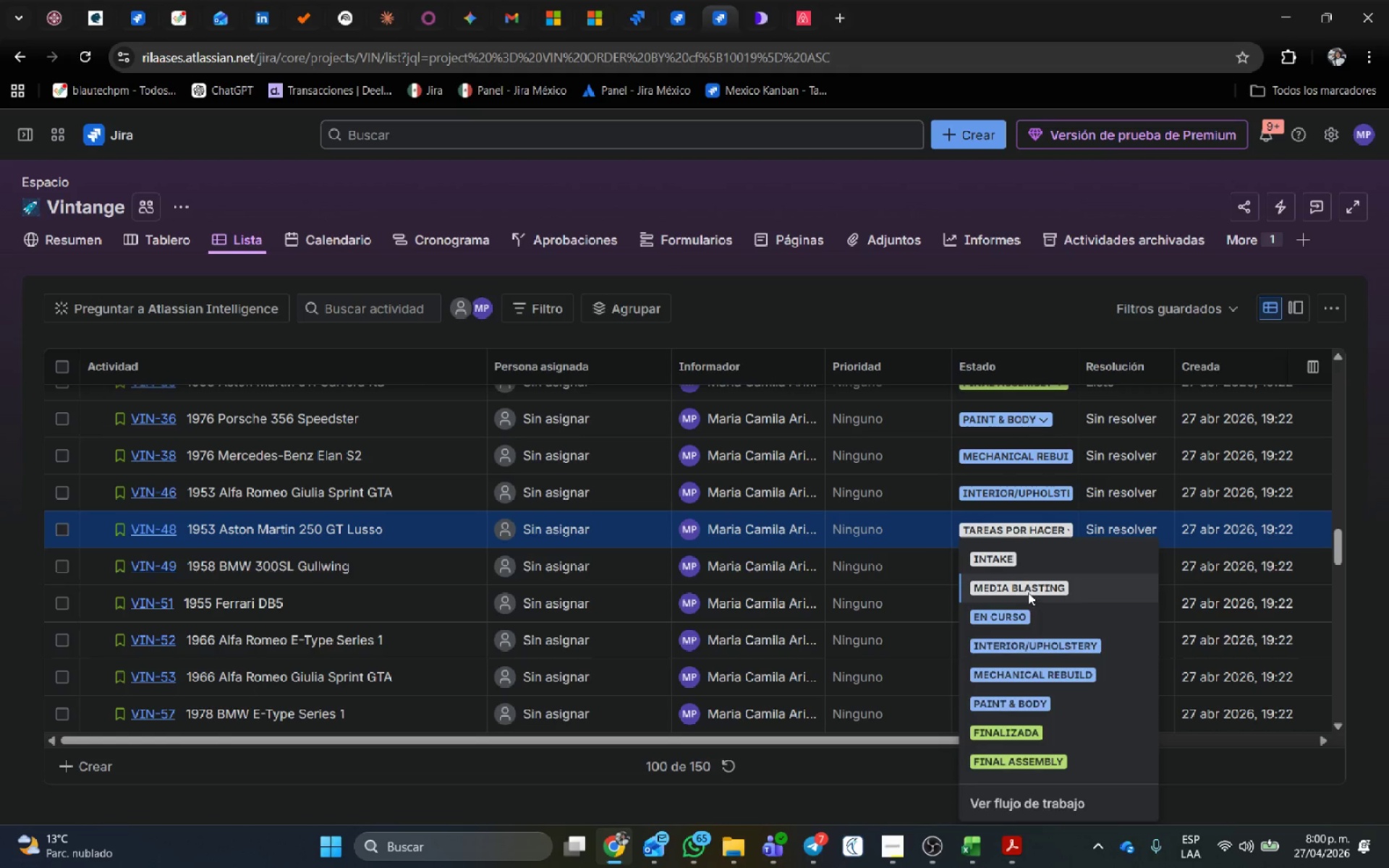 
left_click([1016, 646])
 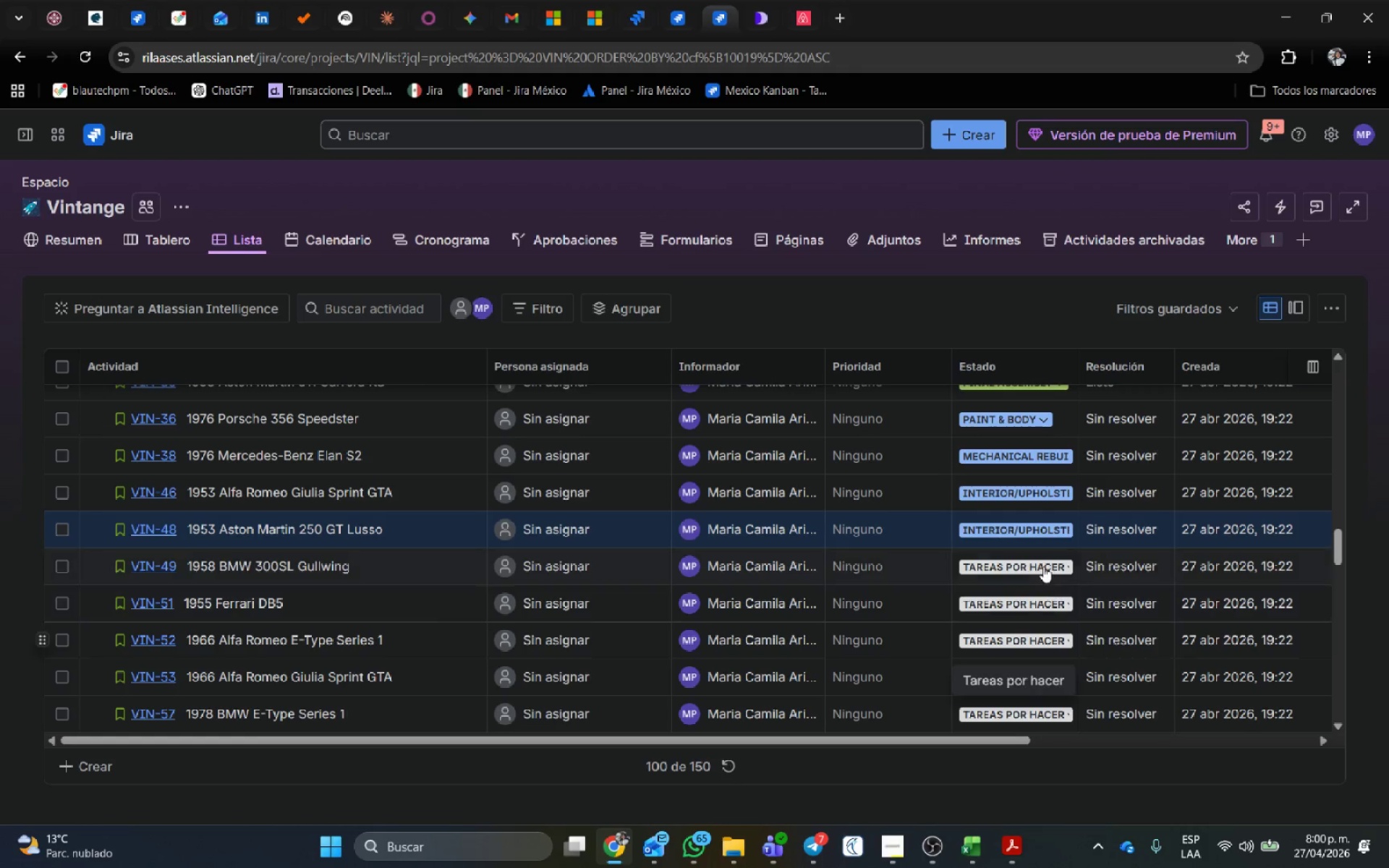 
left_click([1043, 566])
 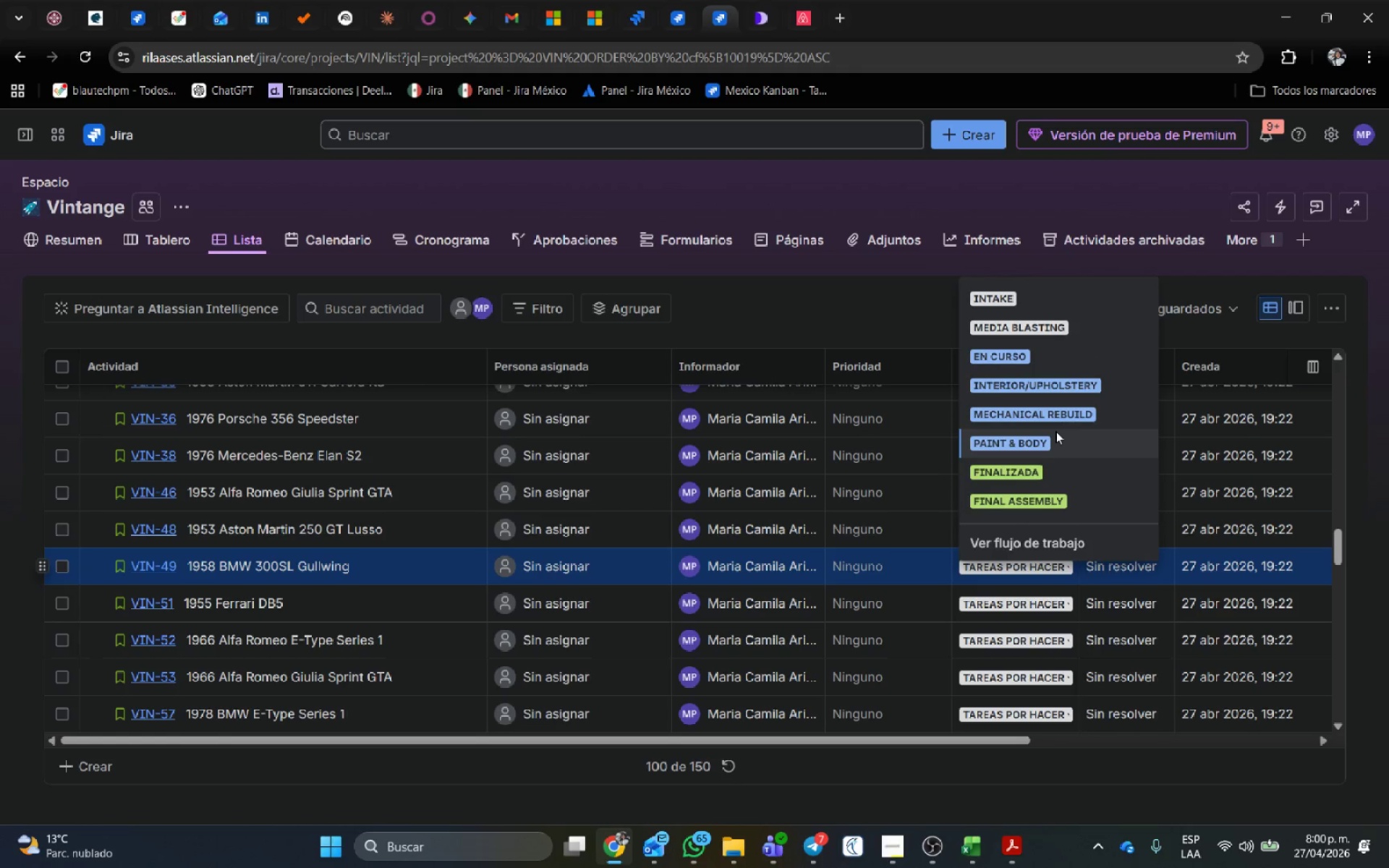 
left_click([1037, 493])
 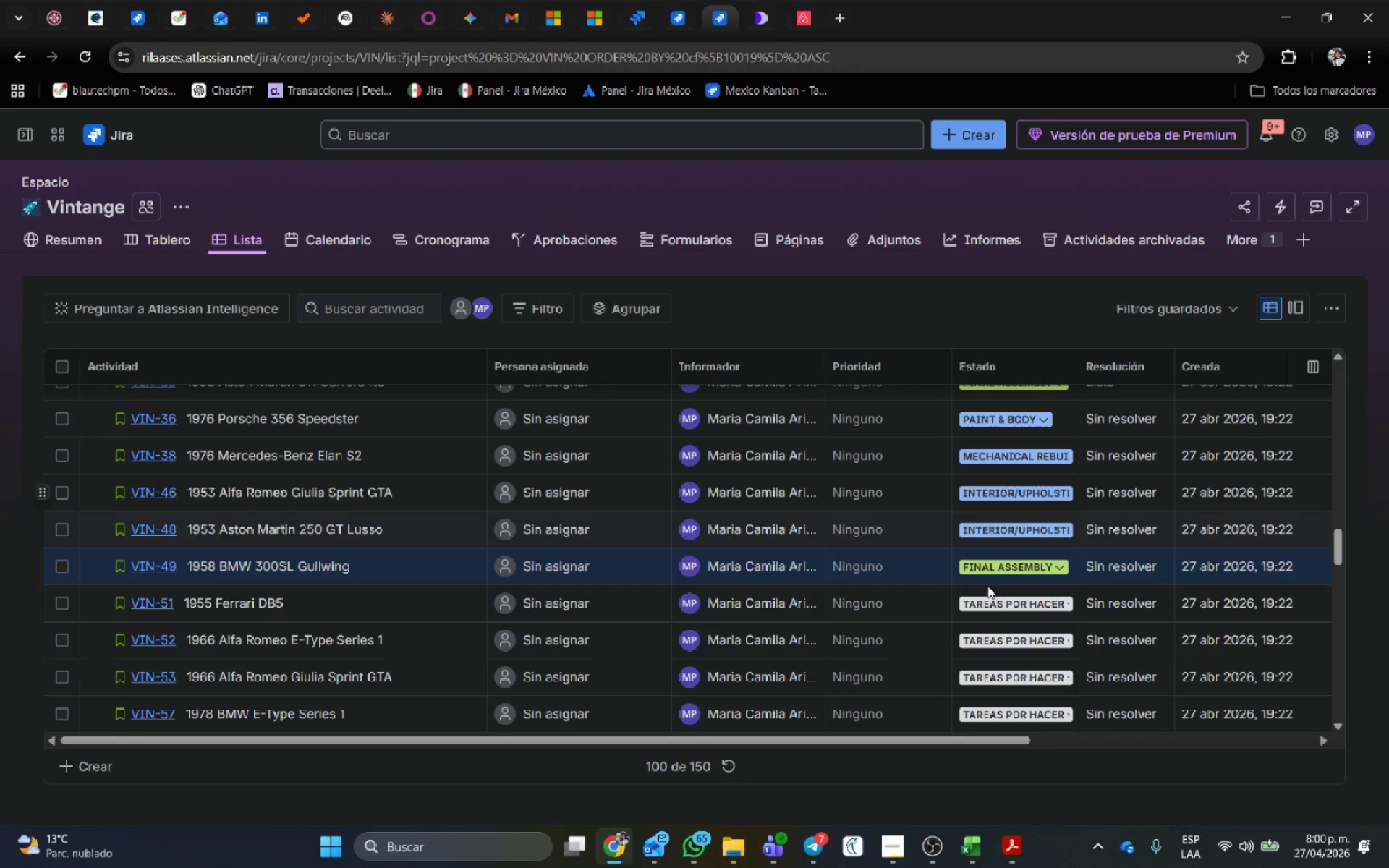 
scroll: coordinate [987, 586], scroll_direction: down, amount: 2.0
 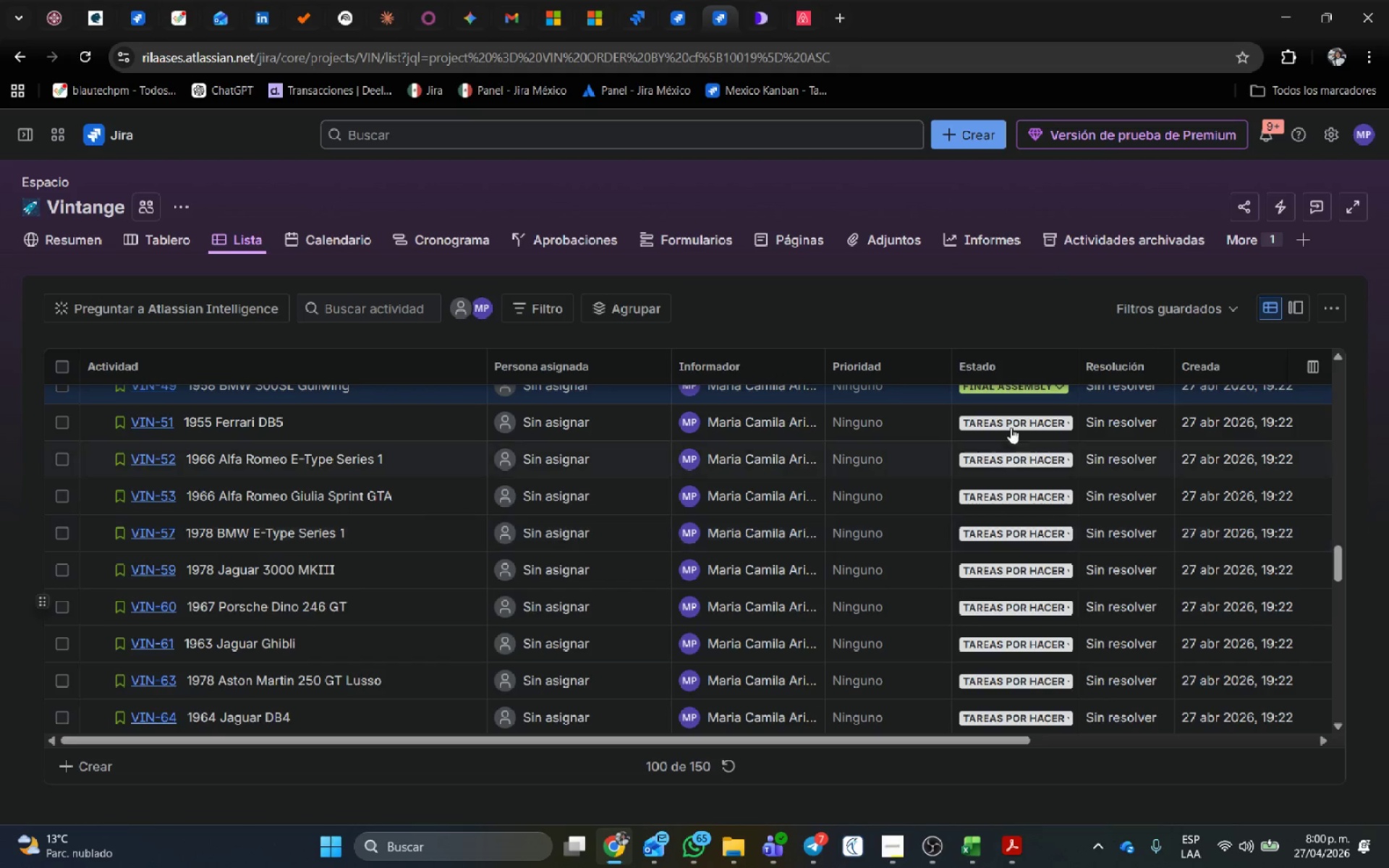 
left_click([1013, 419])
 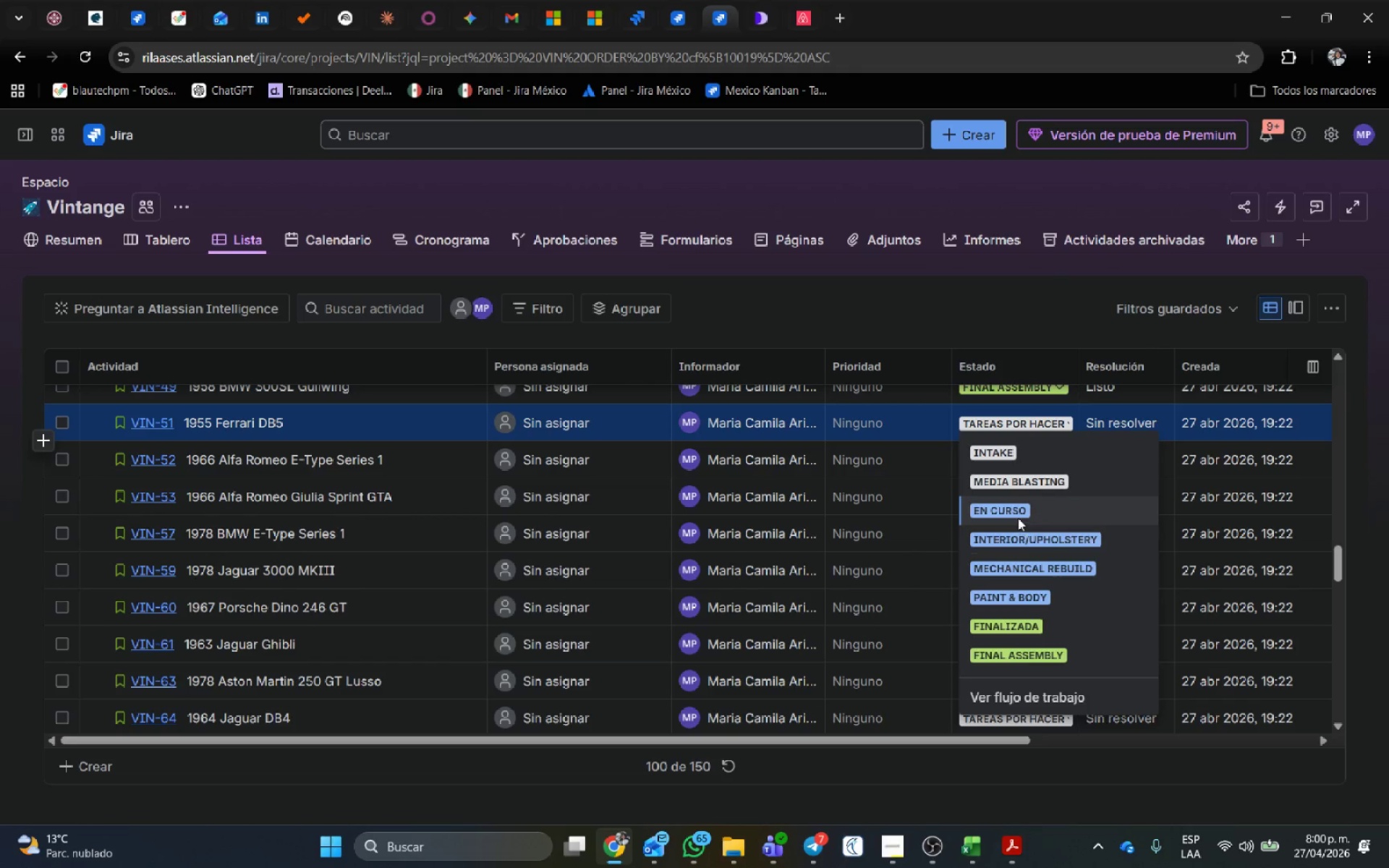 
left_click([1025, 537])
 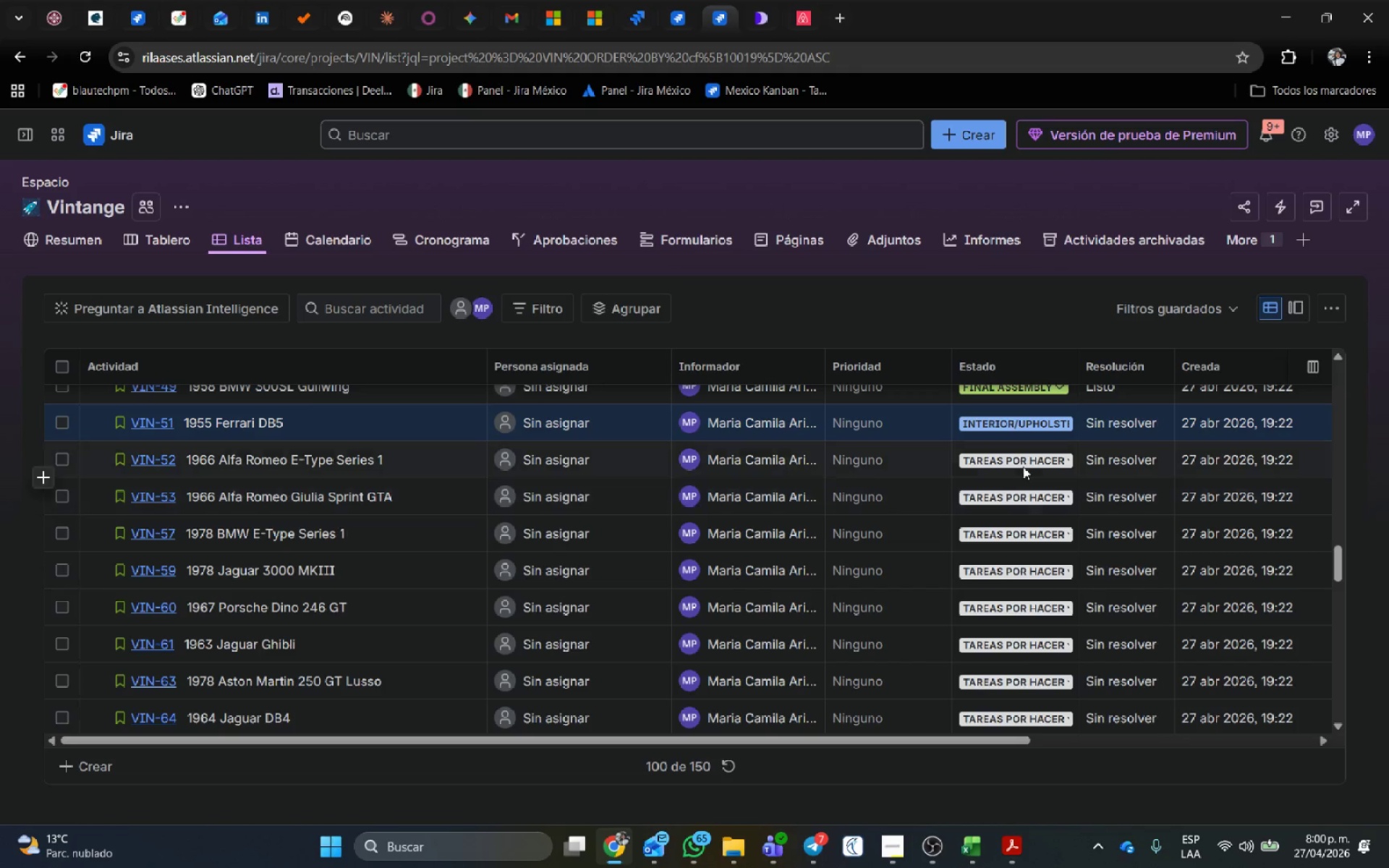 
left_click([1024, 461])
 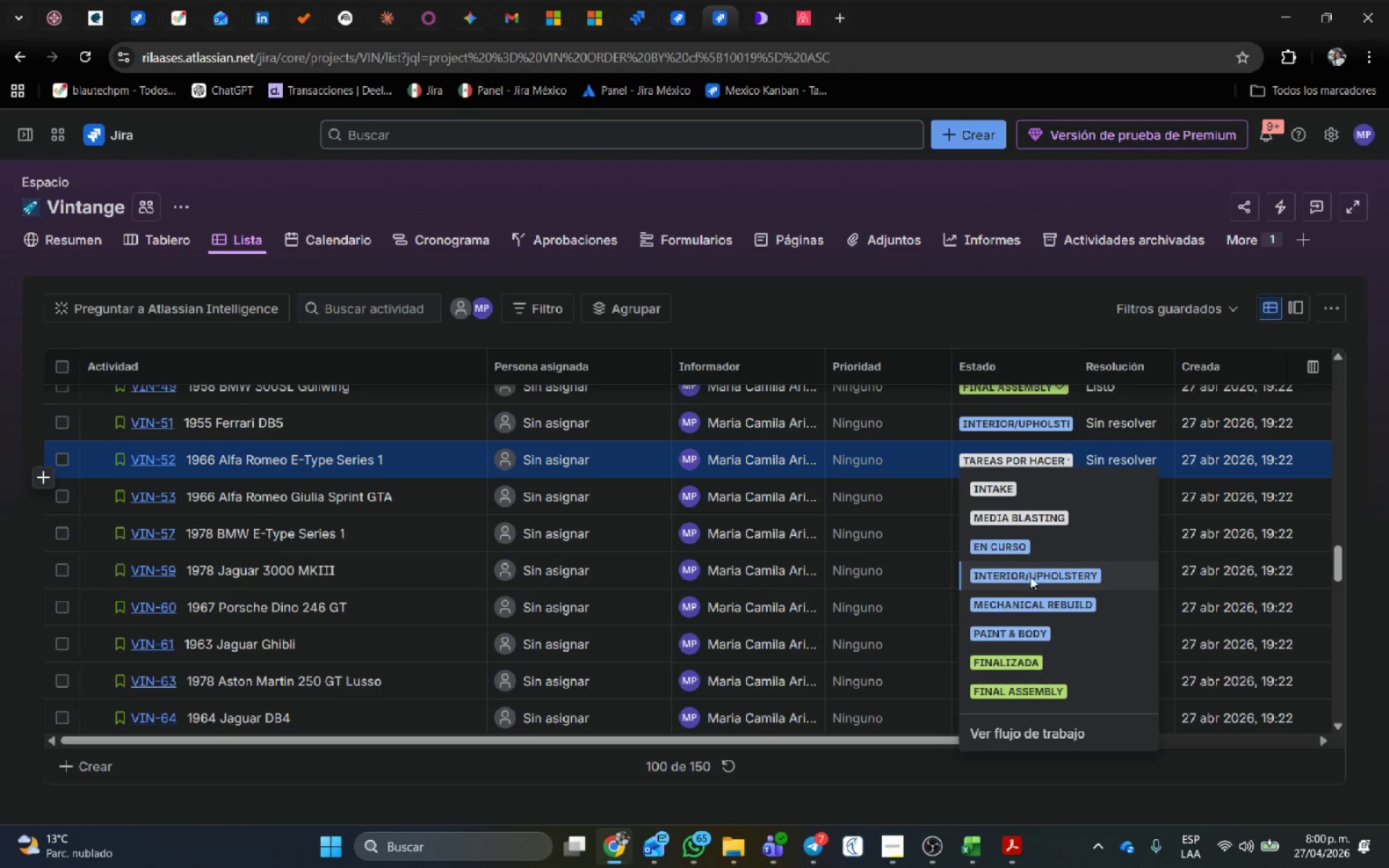 
mouse_move([1019, 592])
 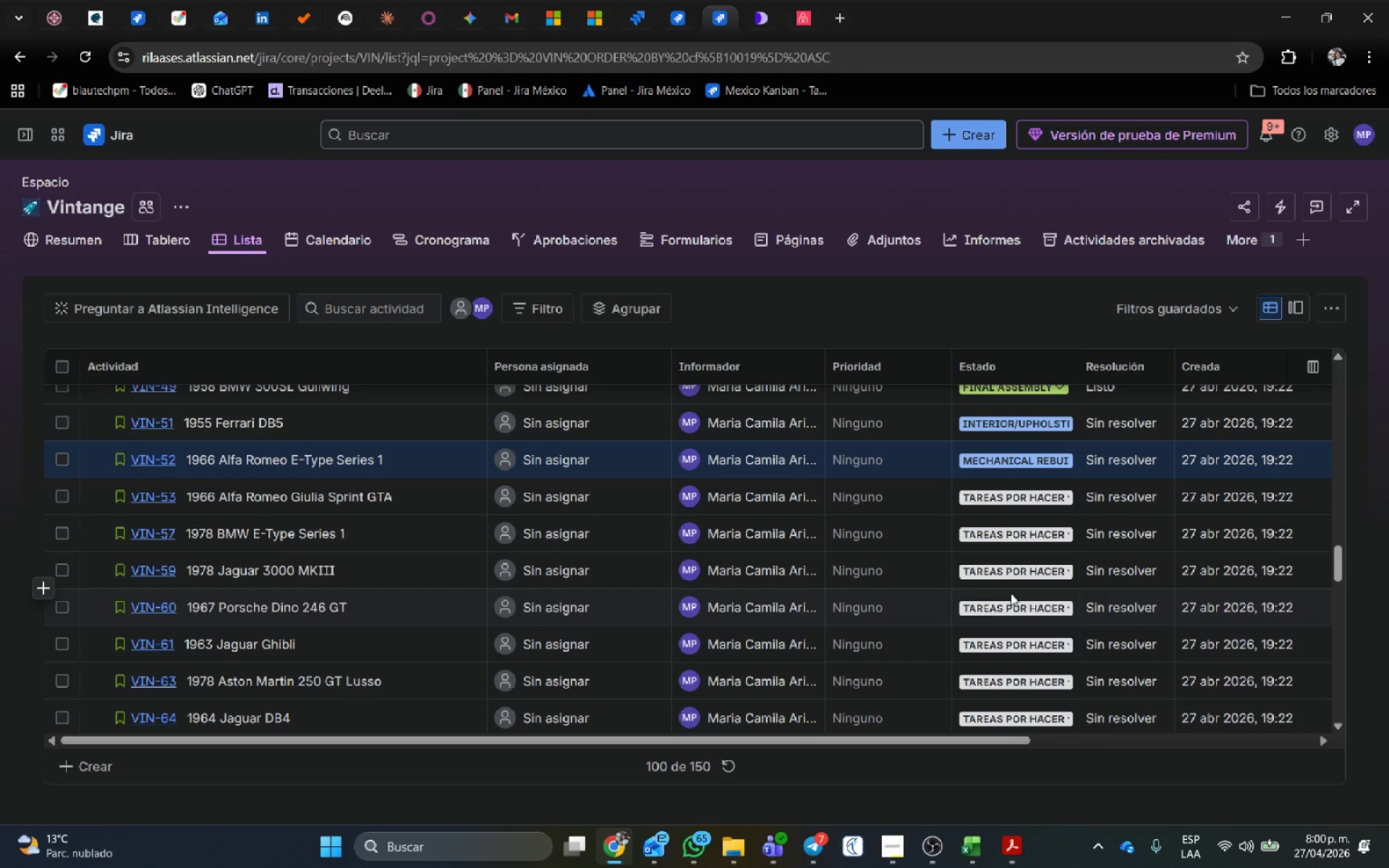 
wait(6.3)
 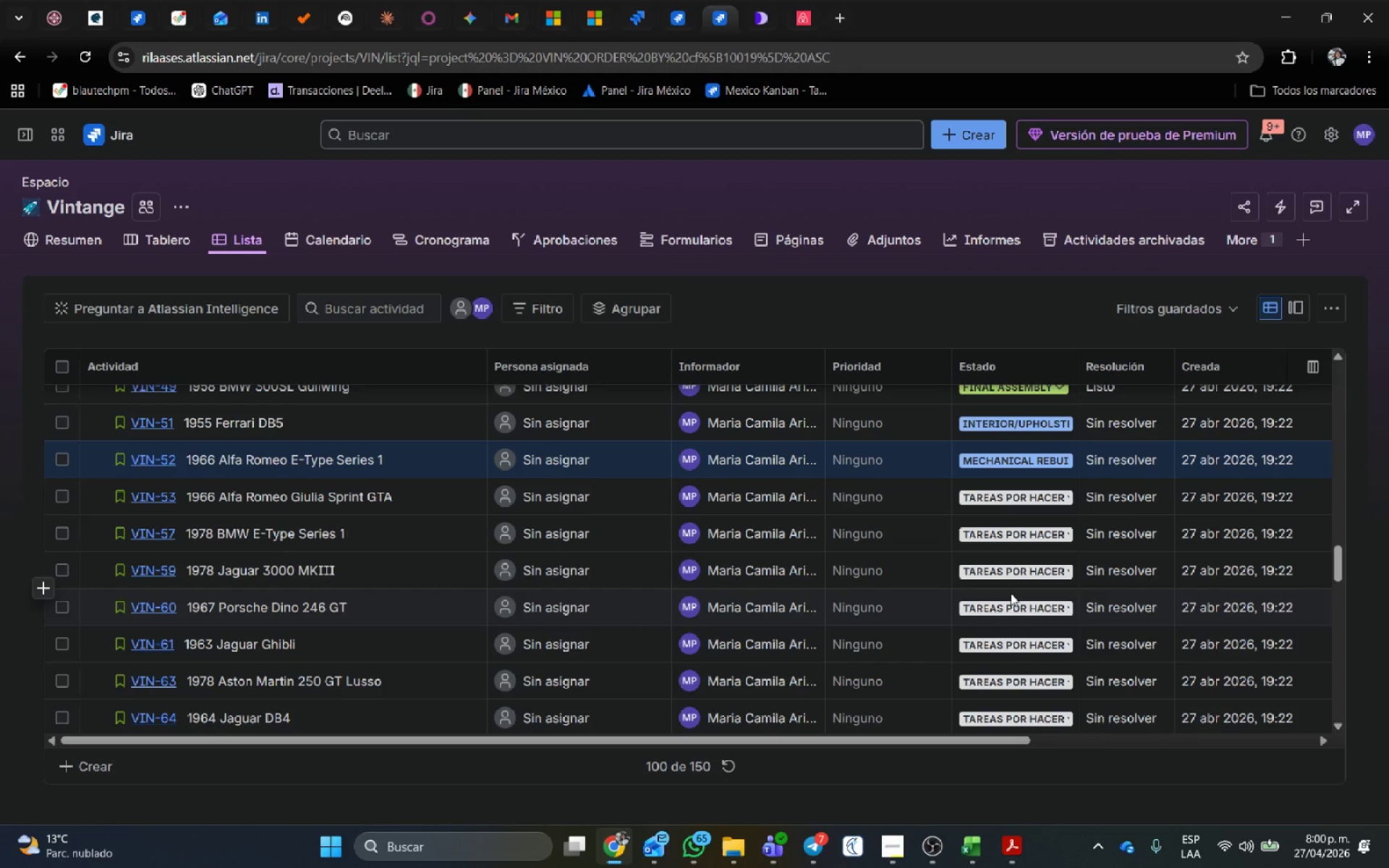 
left_click([1004, 495])
 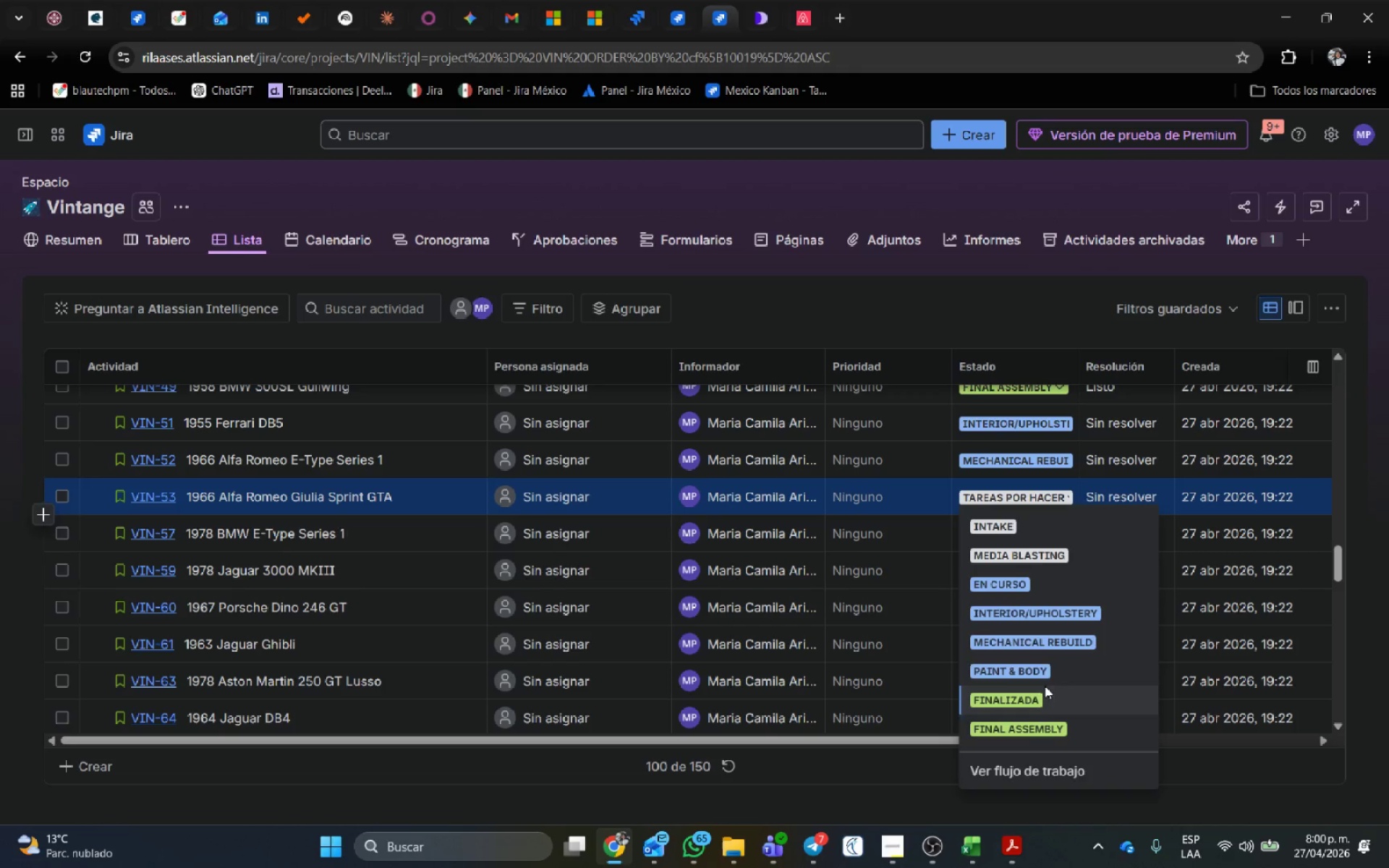 
left_click([1056, 612])
 